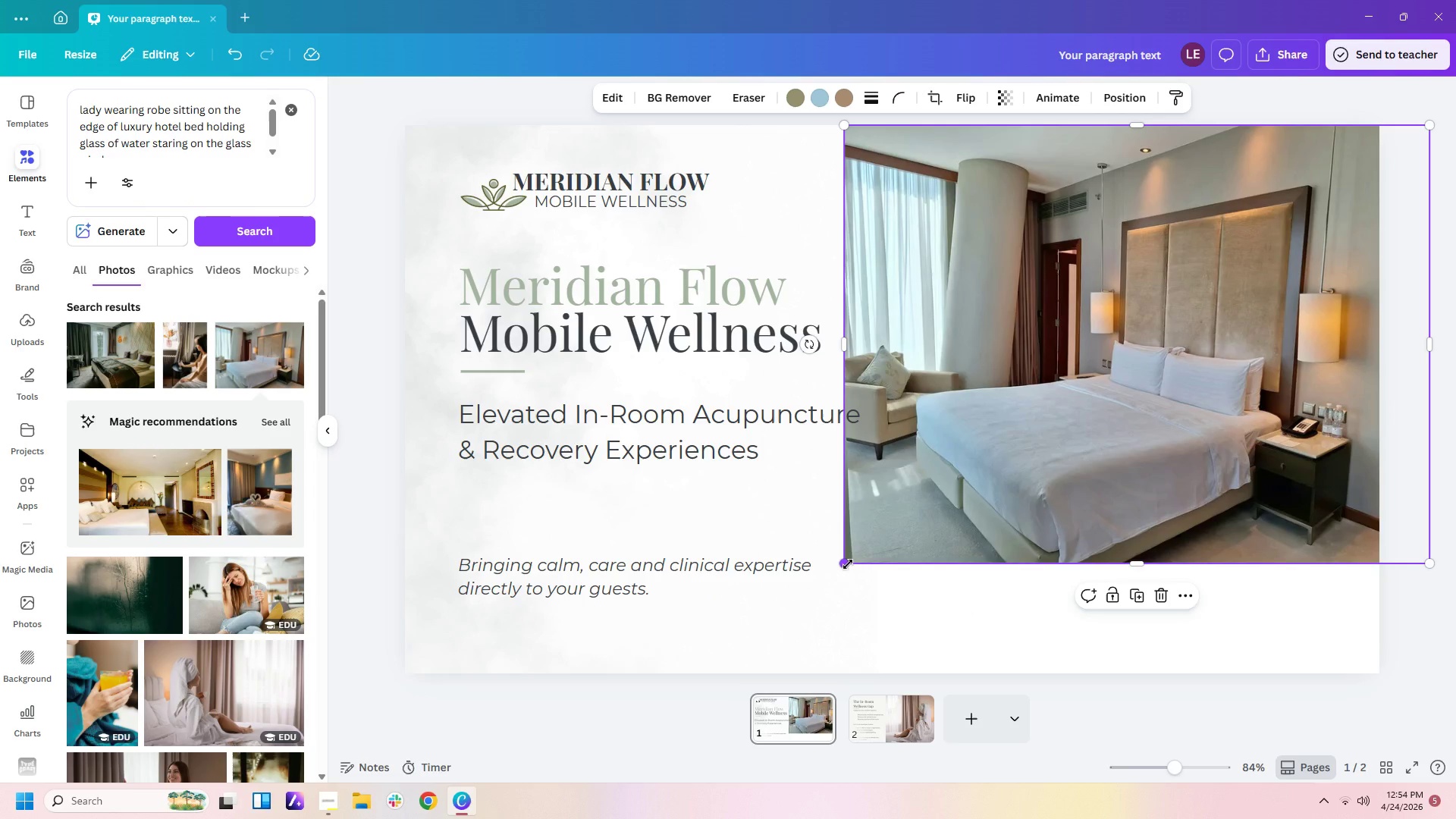 
left_click_drag(start_coordinate=[848, 564], to_coordinate=[658, 612])
 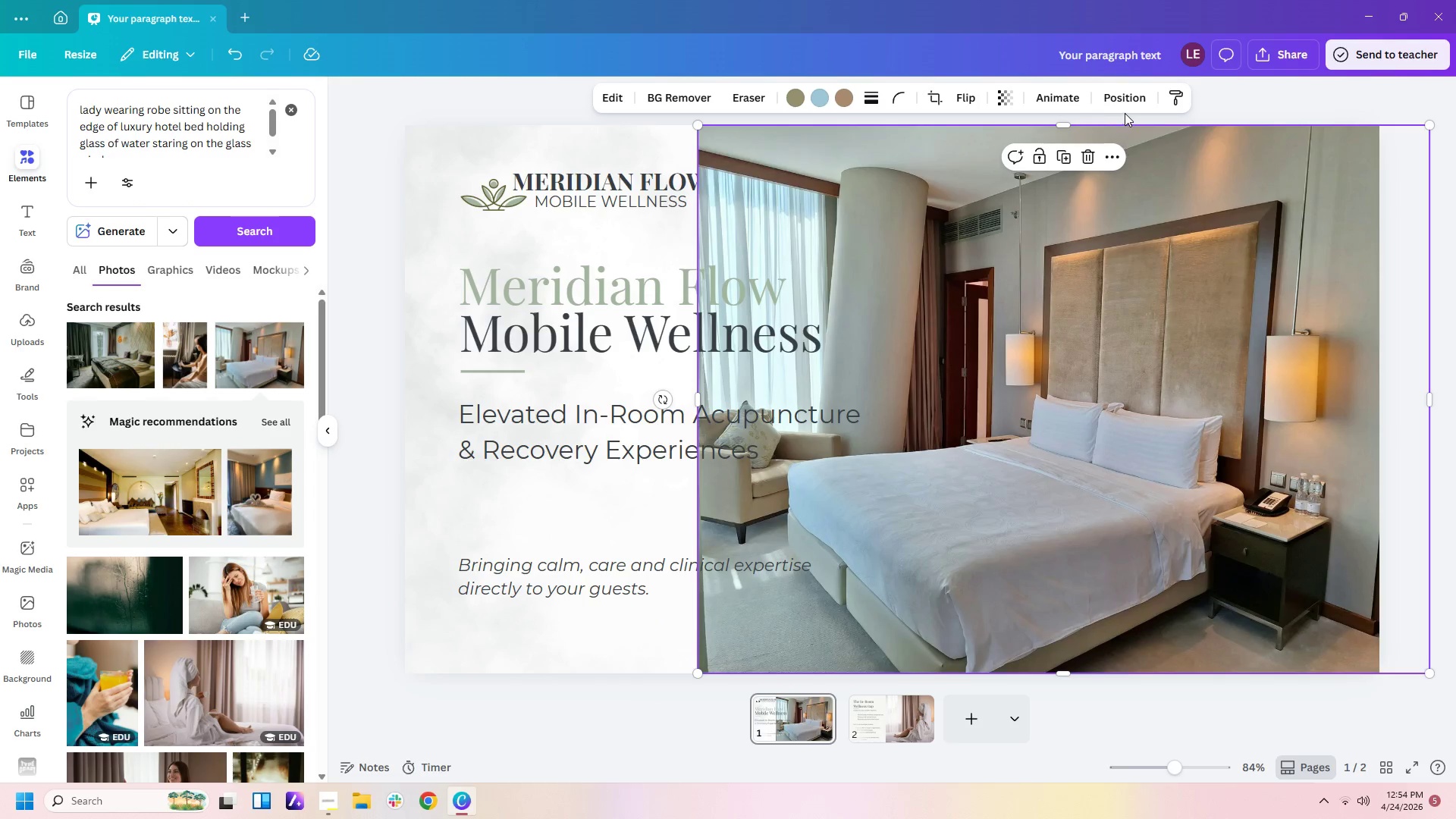 
left_click([1134, 107])
 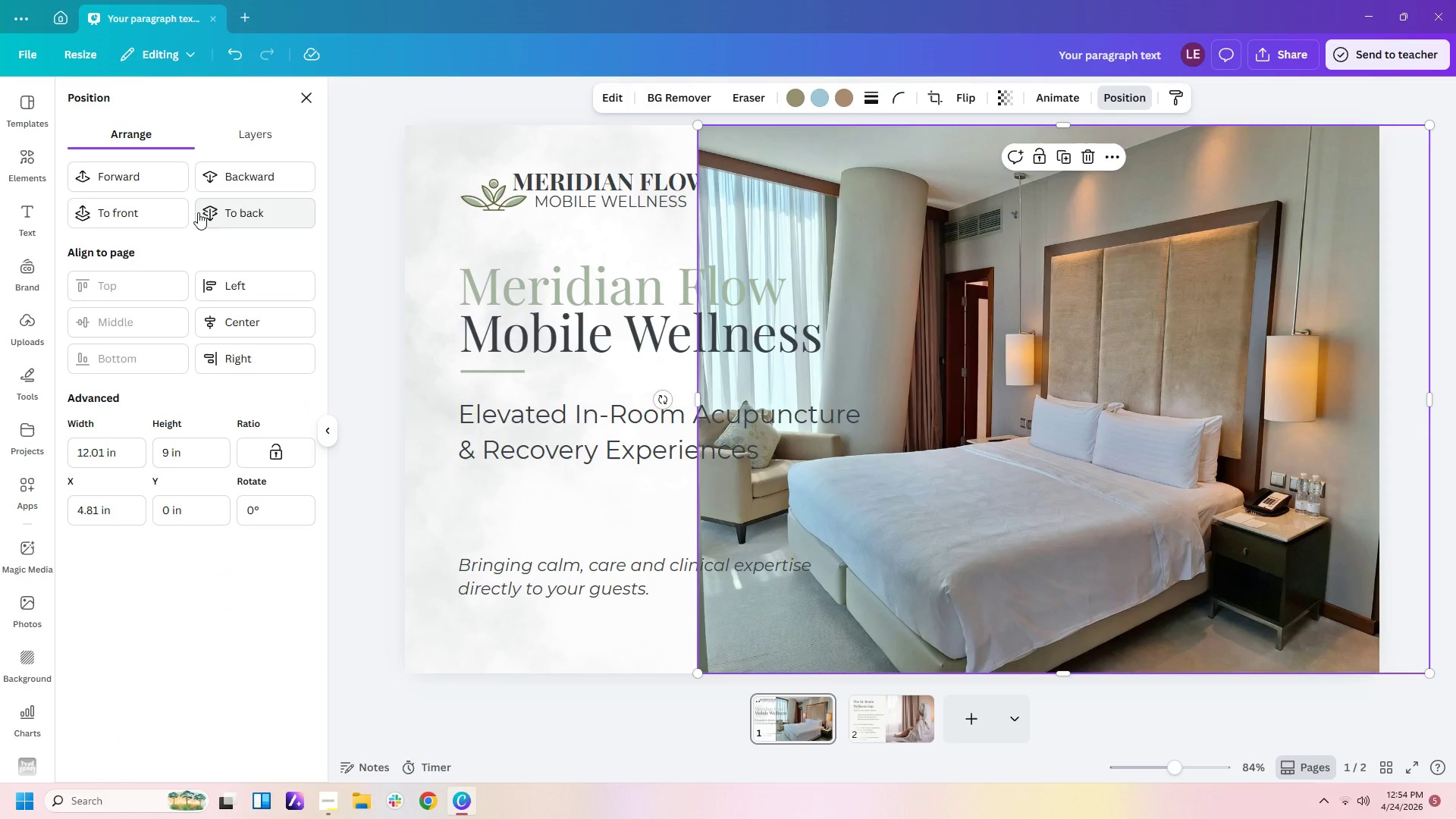 
left_click([198, 212])
 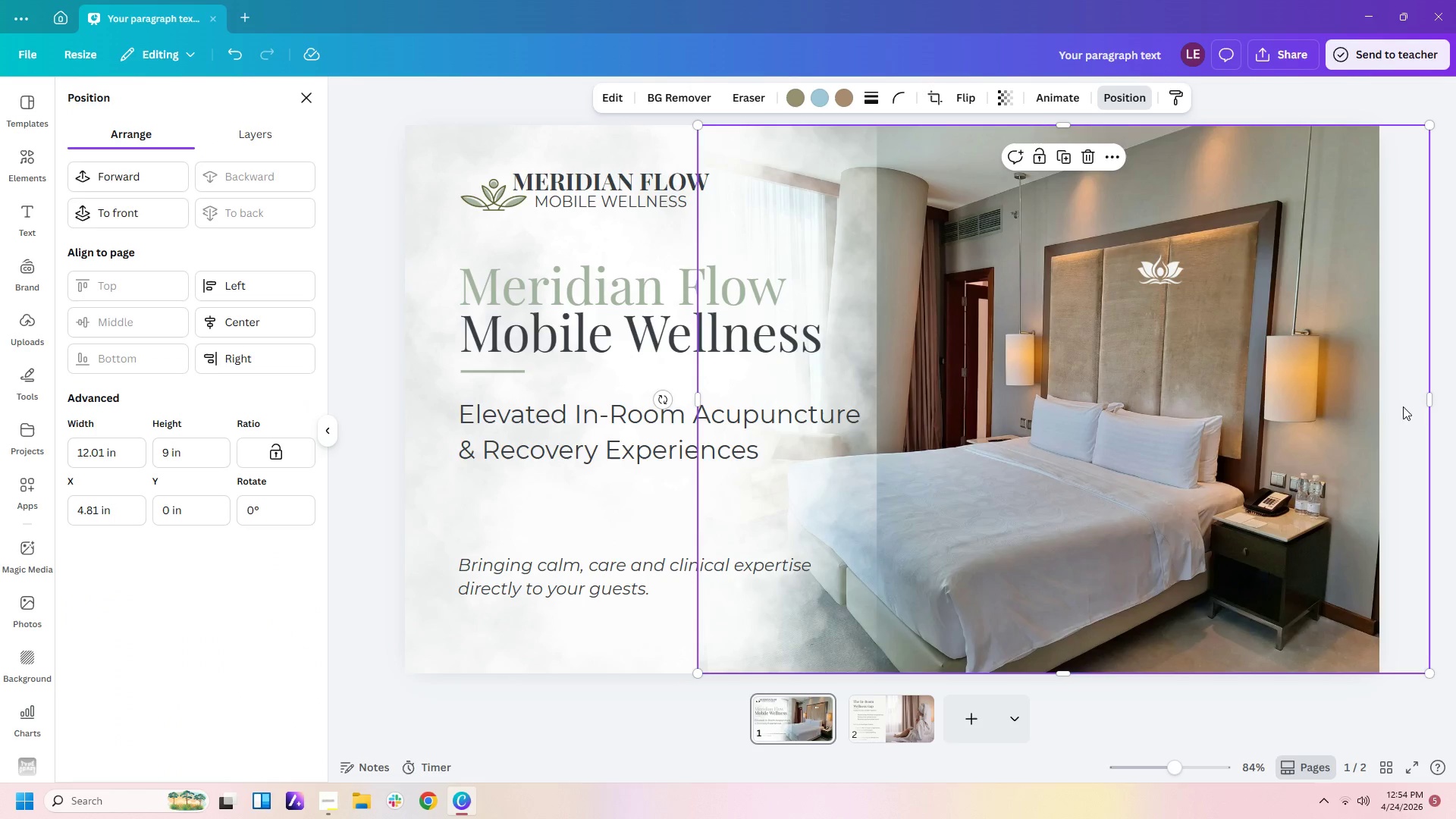 
left_click_drag(start_coordinate=[1427, 401], to_coordinate=[1381, 396])
 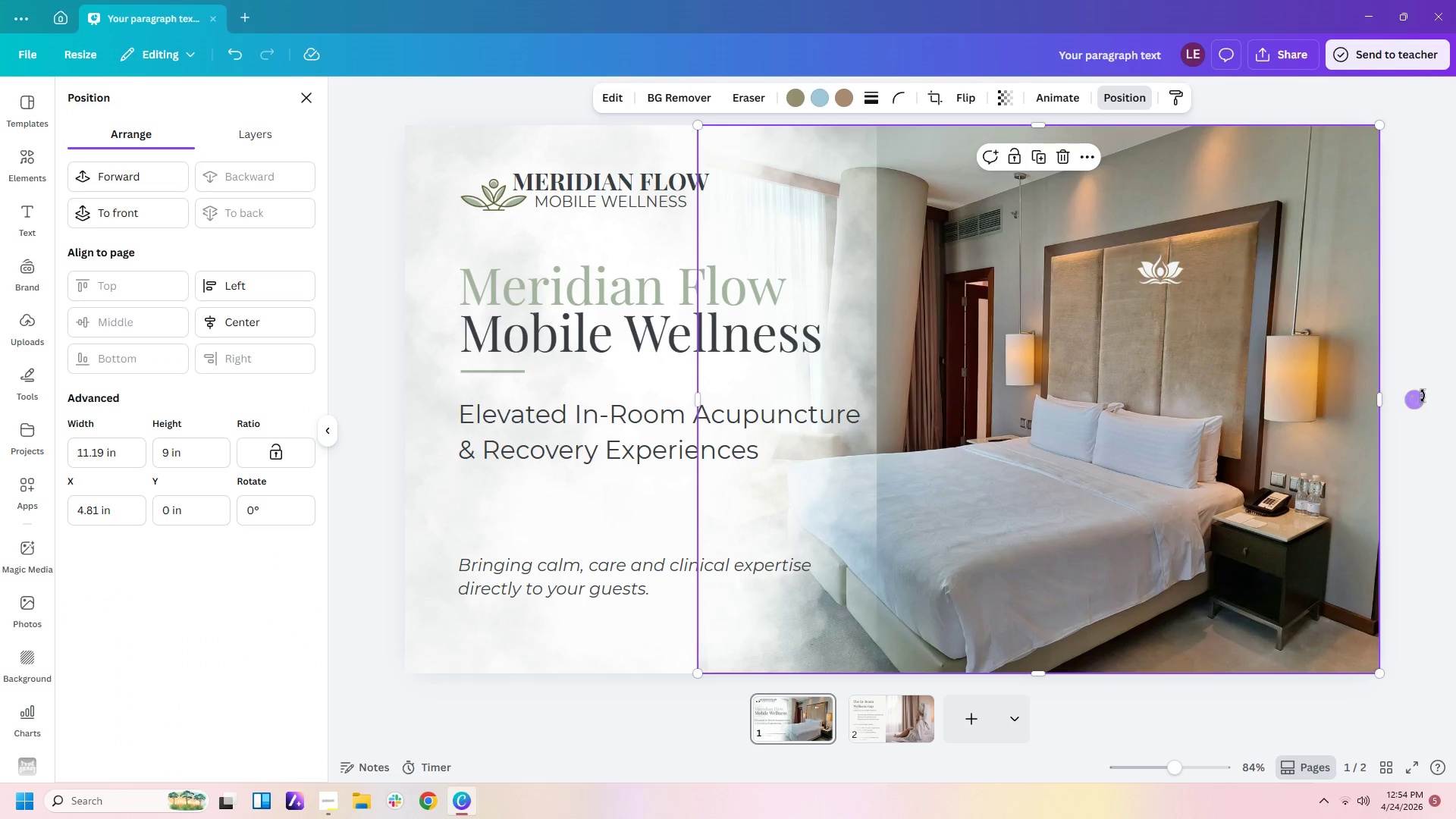 
left_click([1423, 396])
 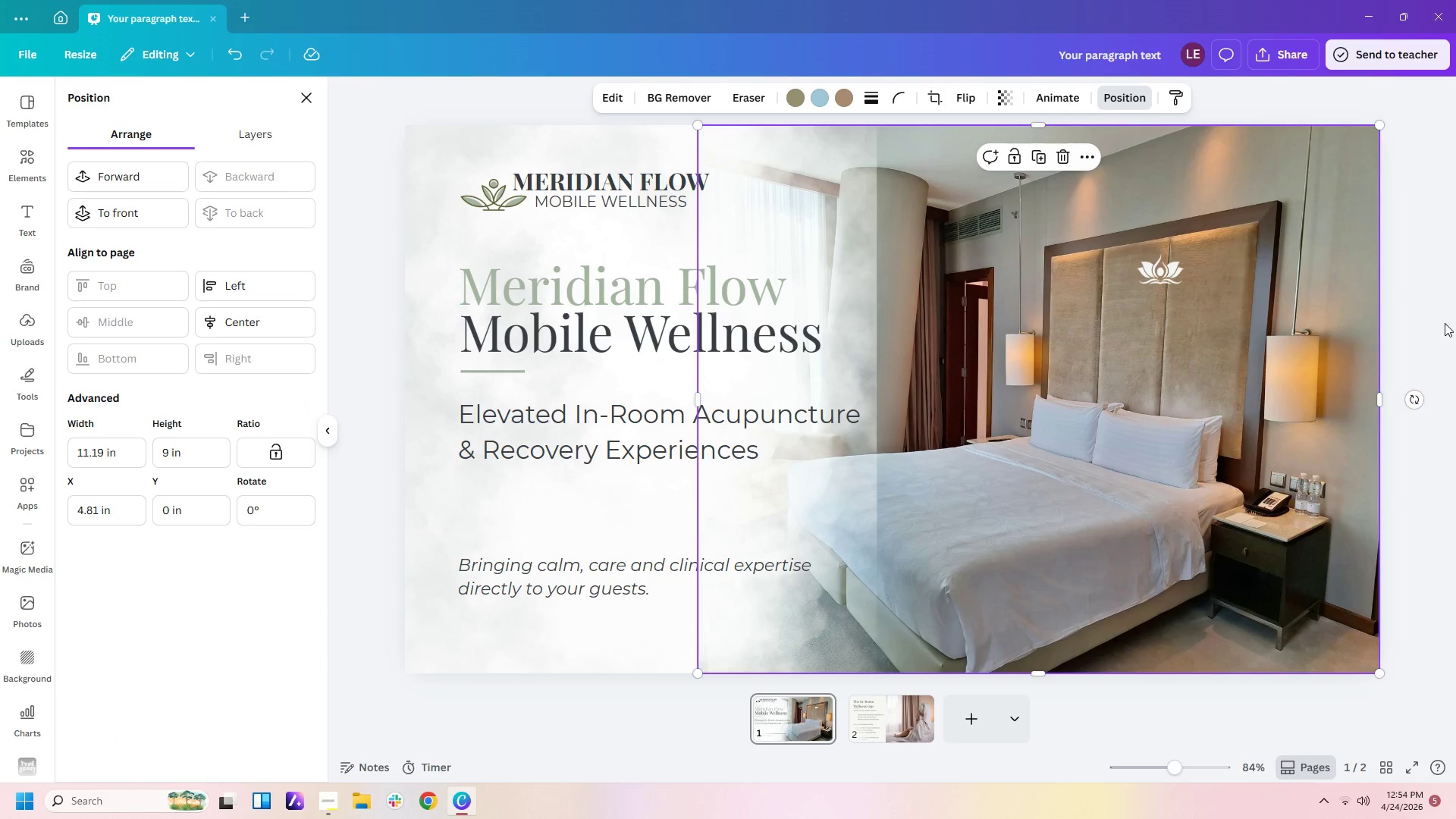 
left_click([1445, 323])
 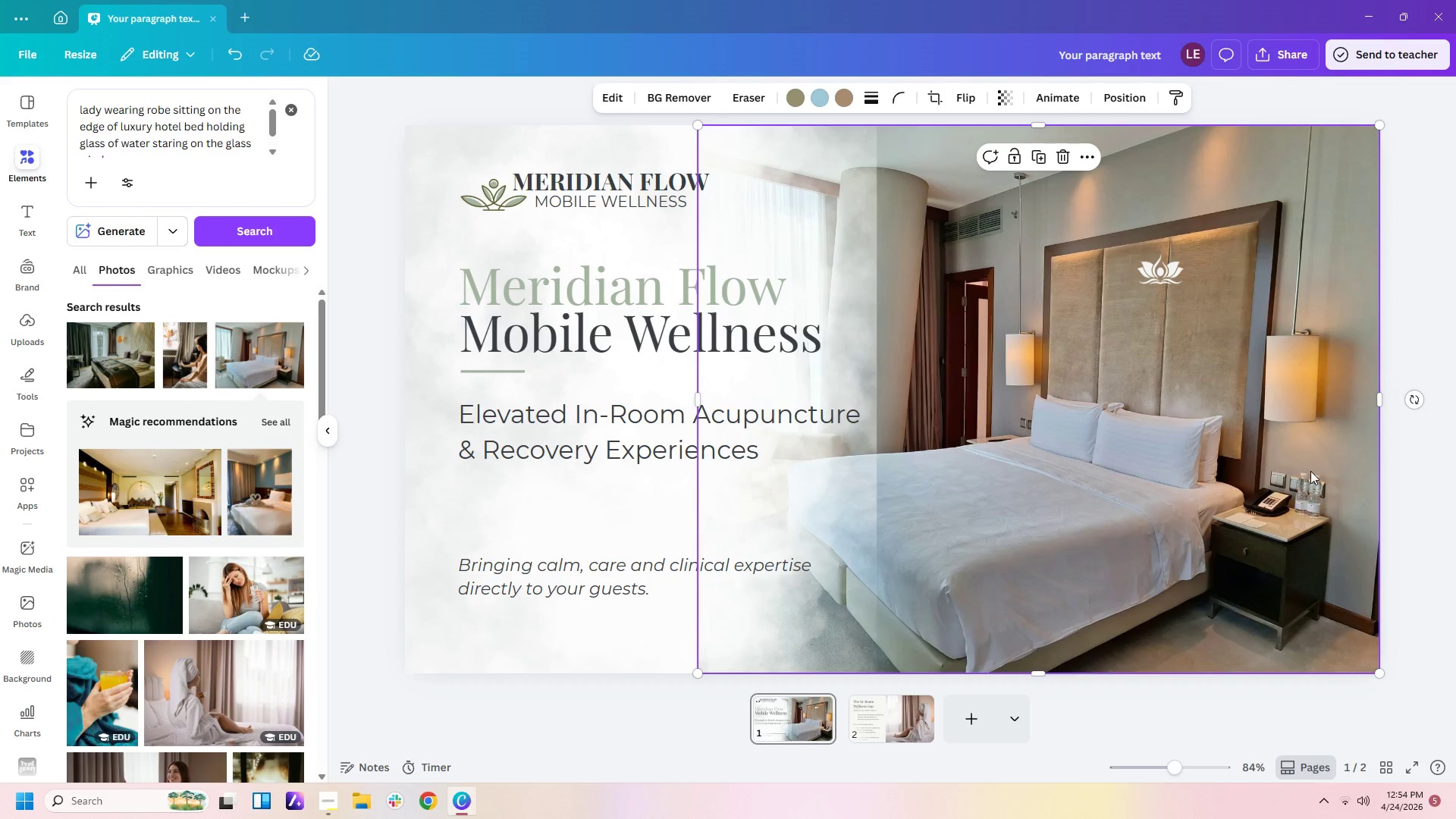 
left_click([1362, 483])
 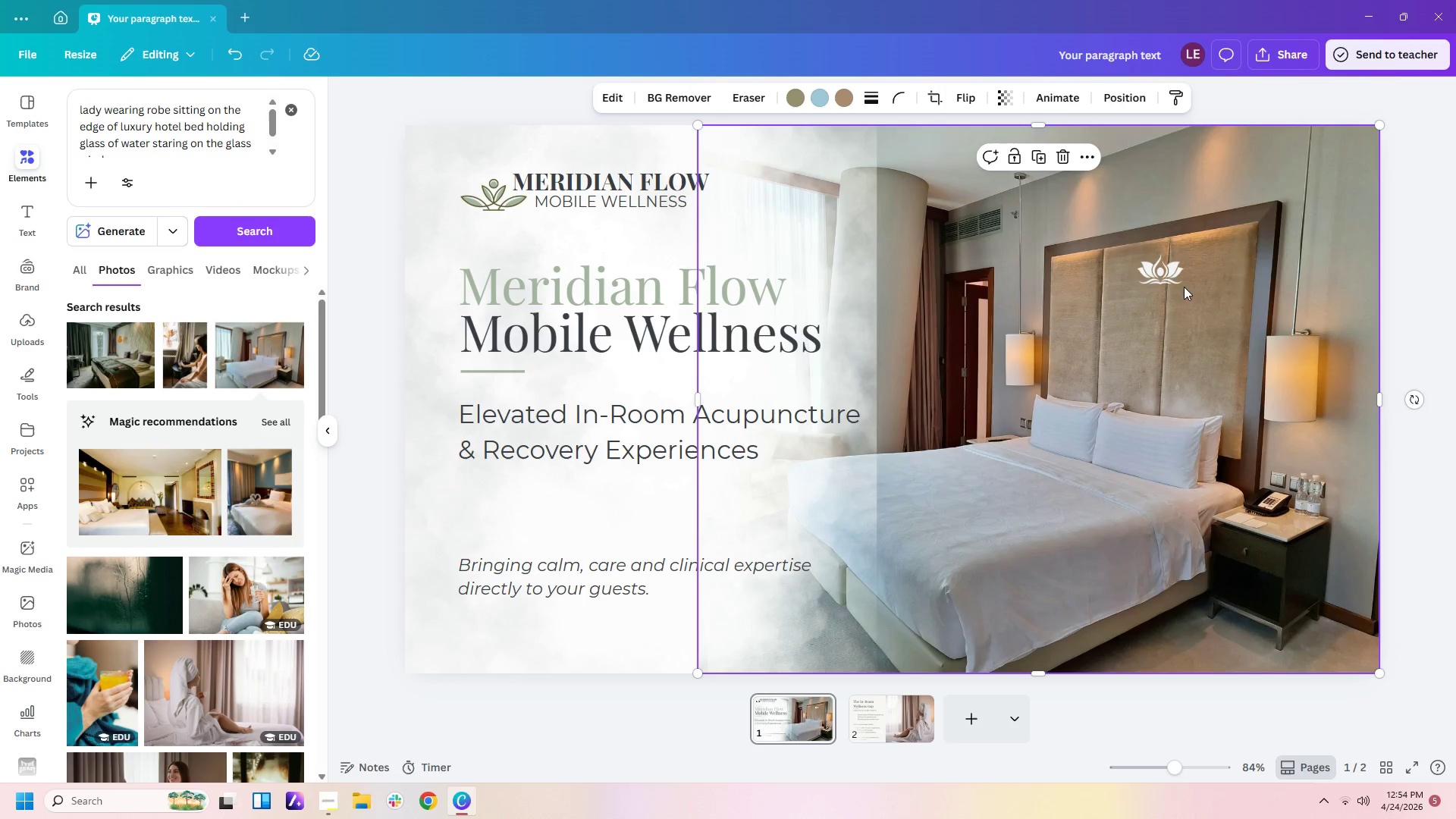 
left_click([1174, 275])
 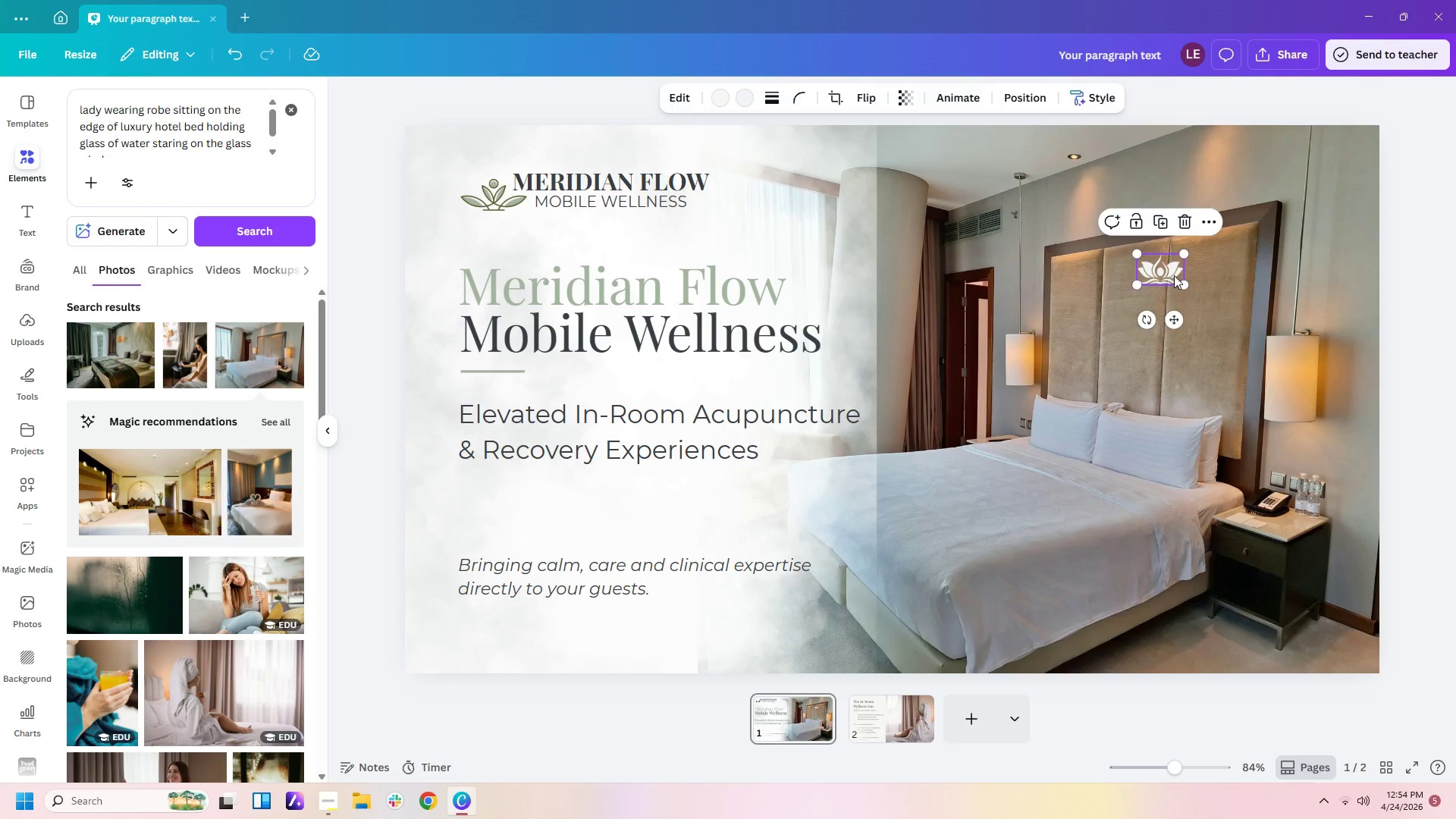 
key(Delete)
 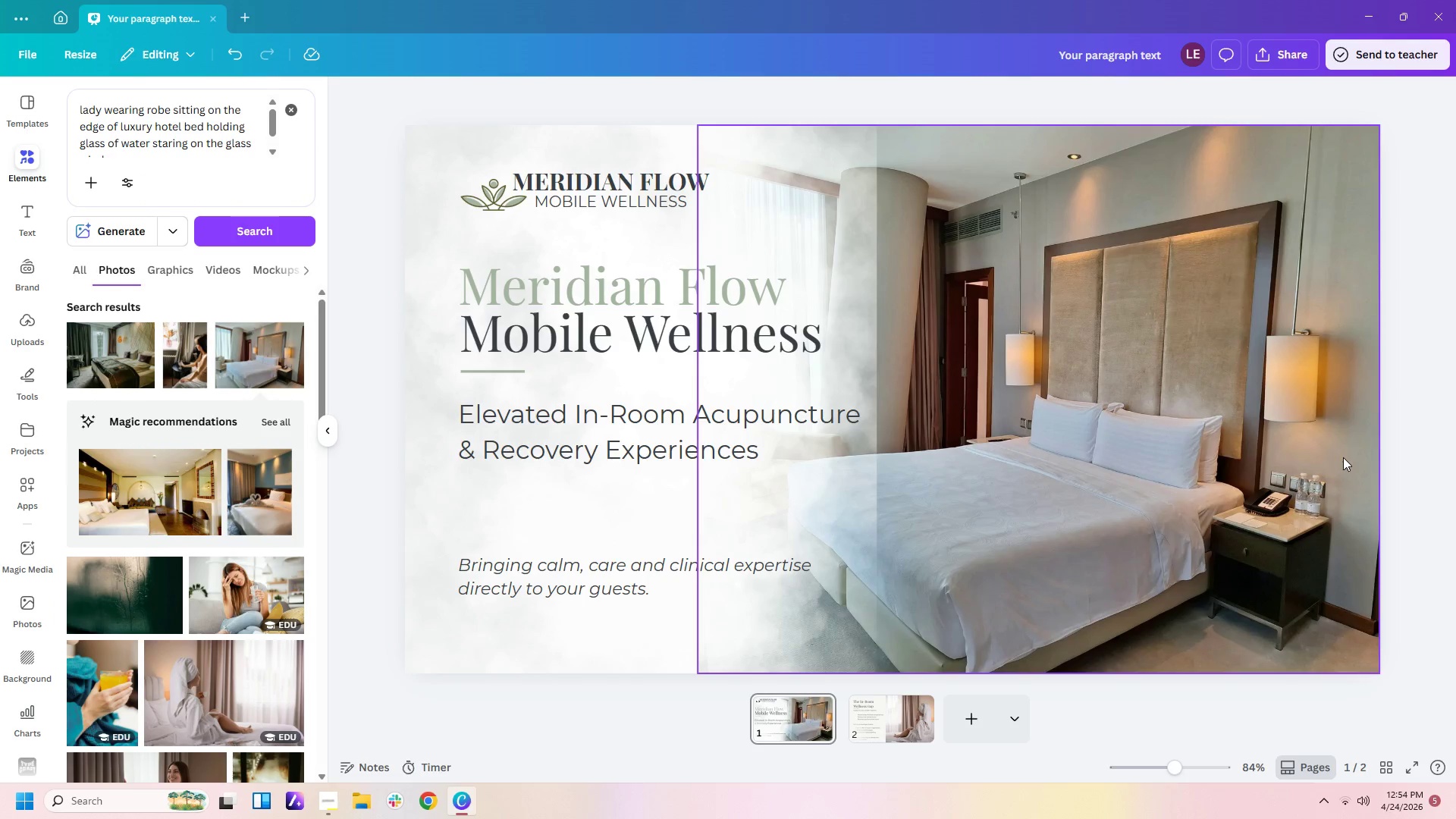 
left_click([1381, 472])
 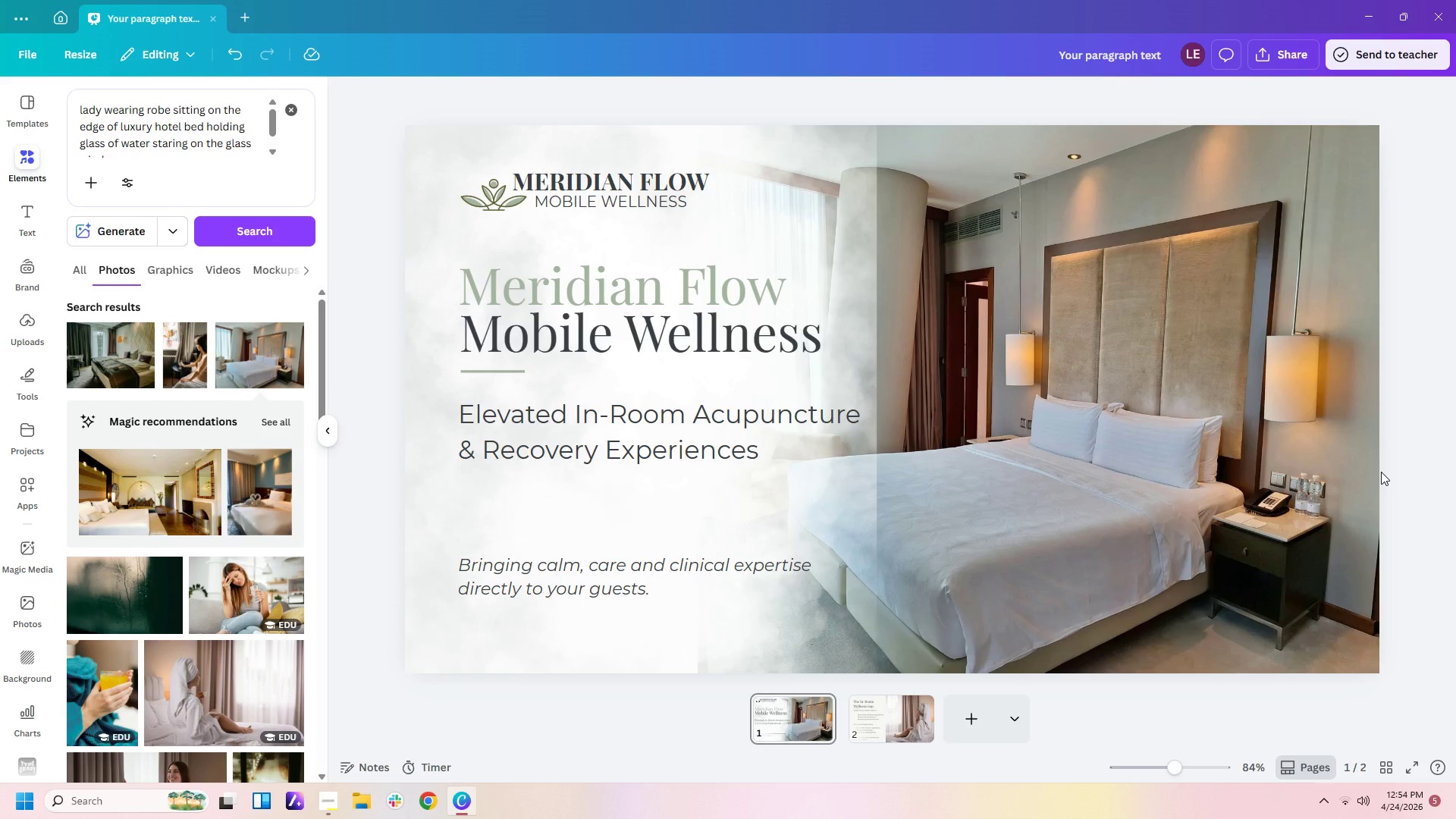 
wait(6.64)
 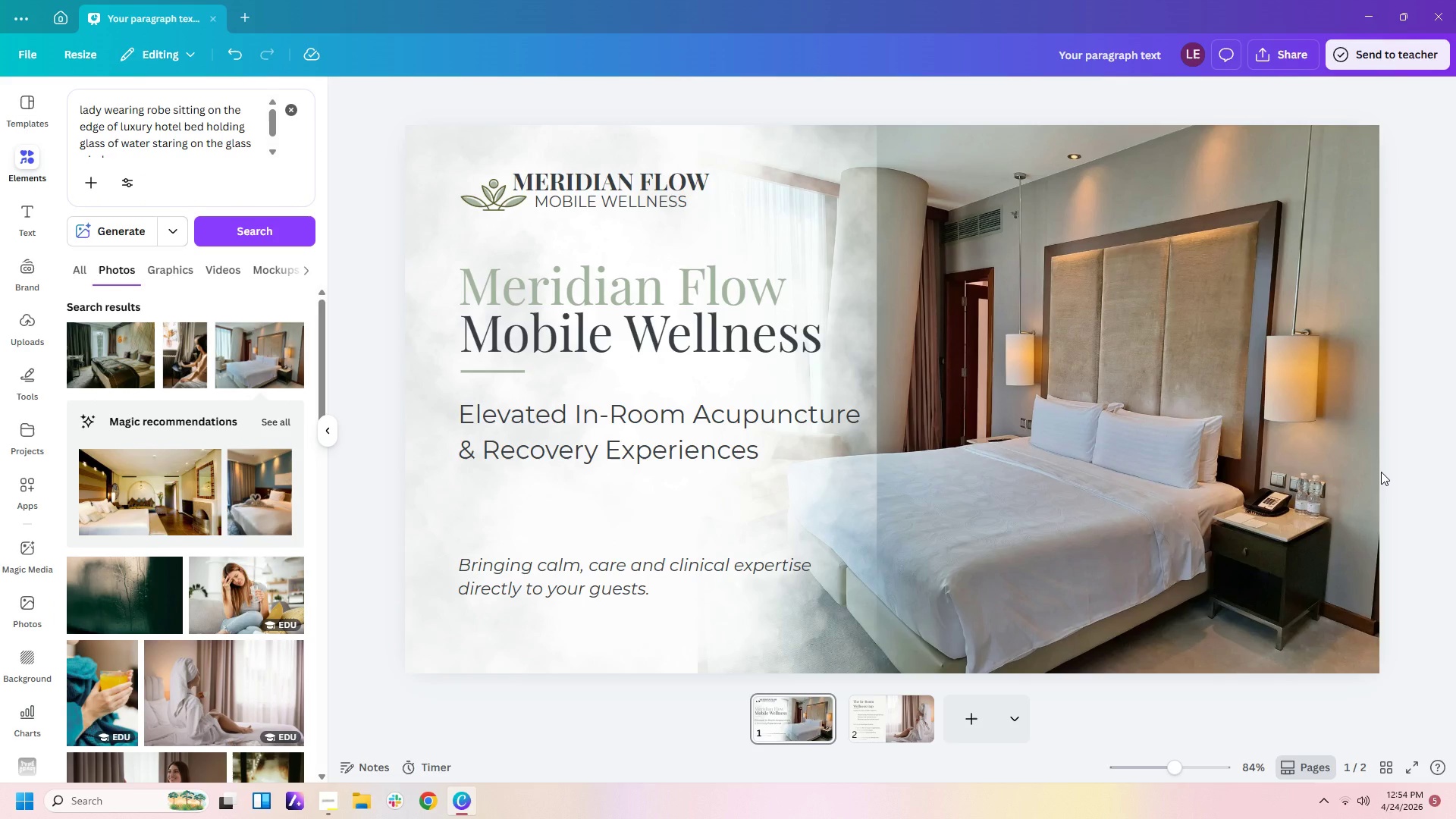 
left_click([920, 707])
 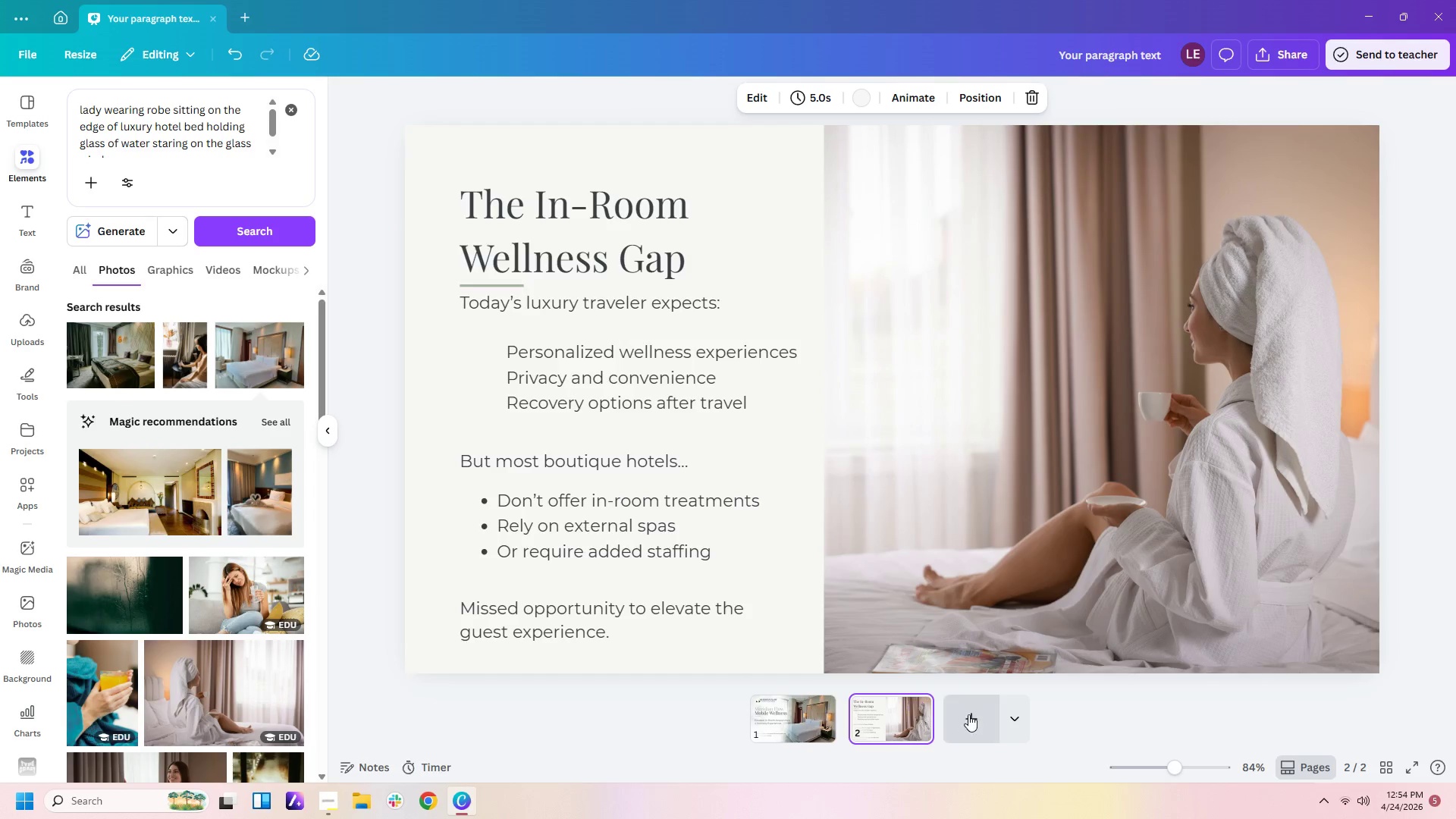 
left_click([979, 715])
 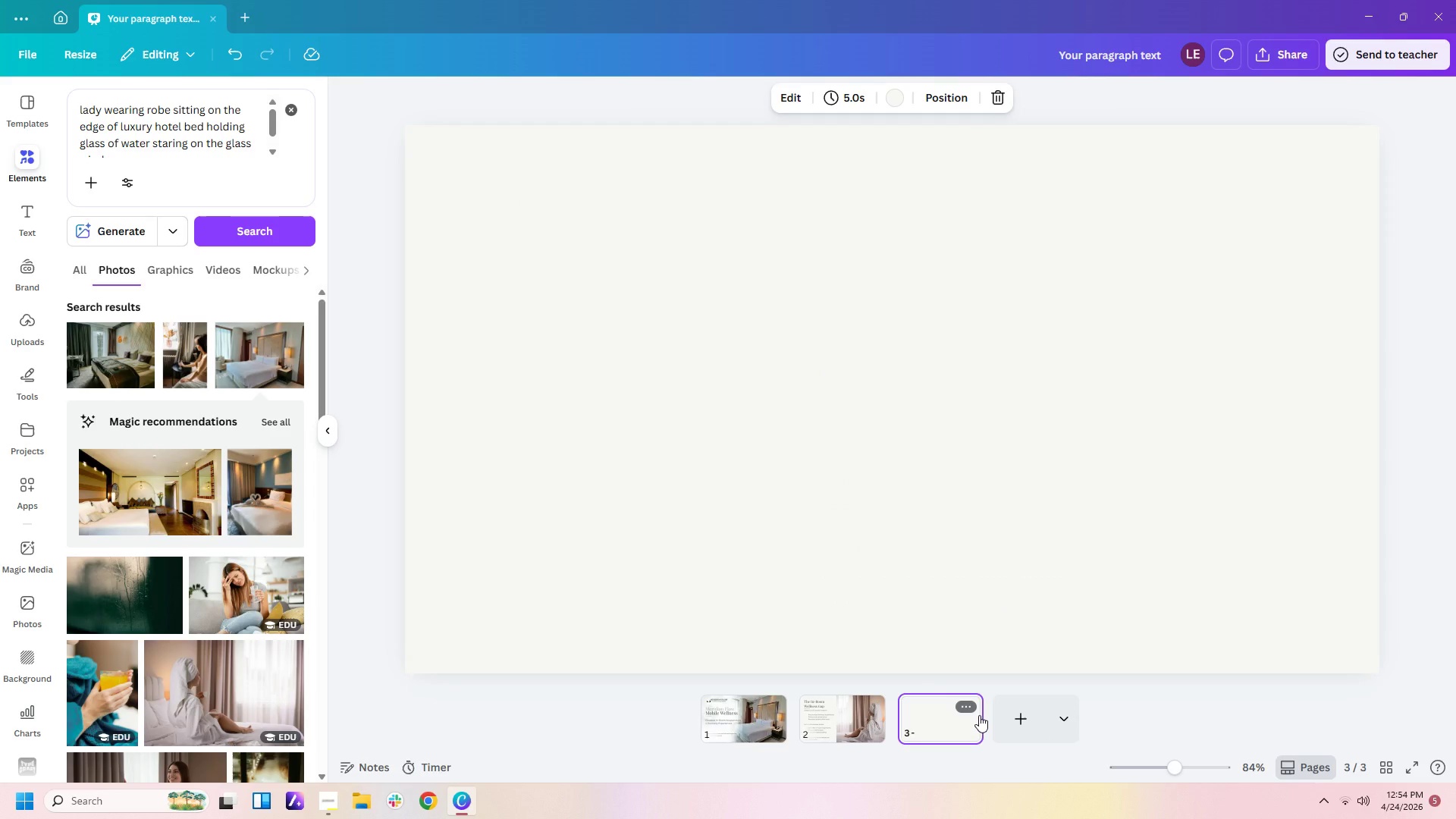 
wait(12.42)
 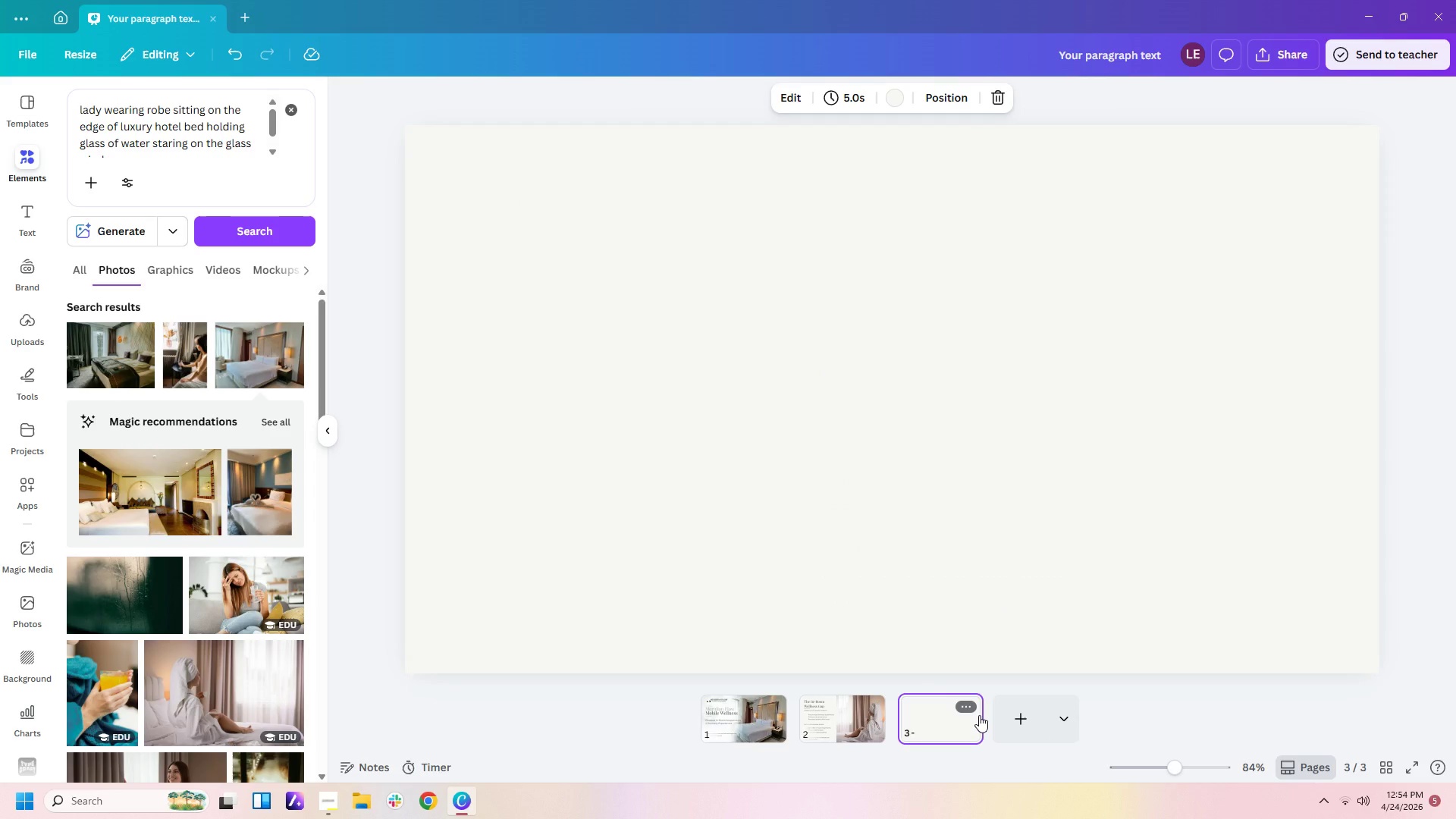 
left_click([858, 711])
 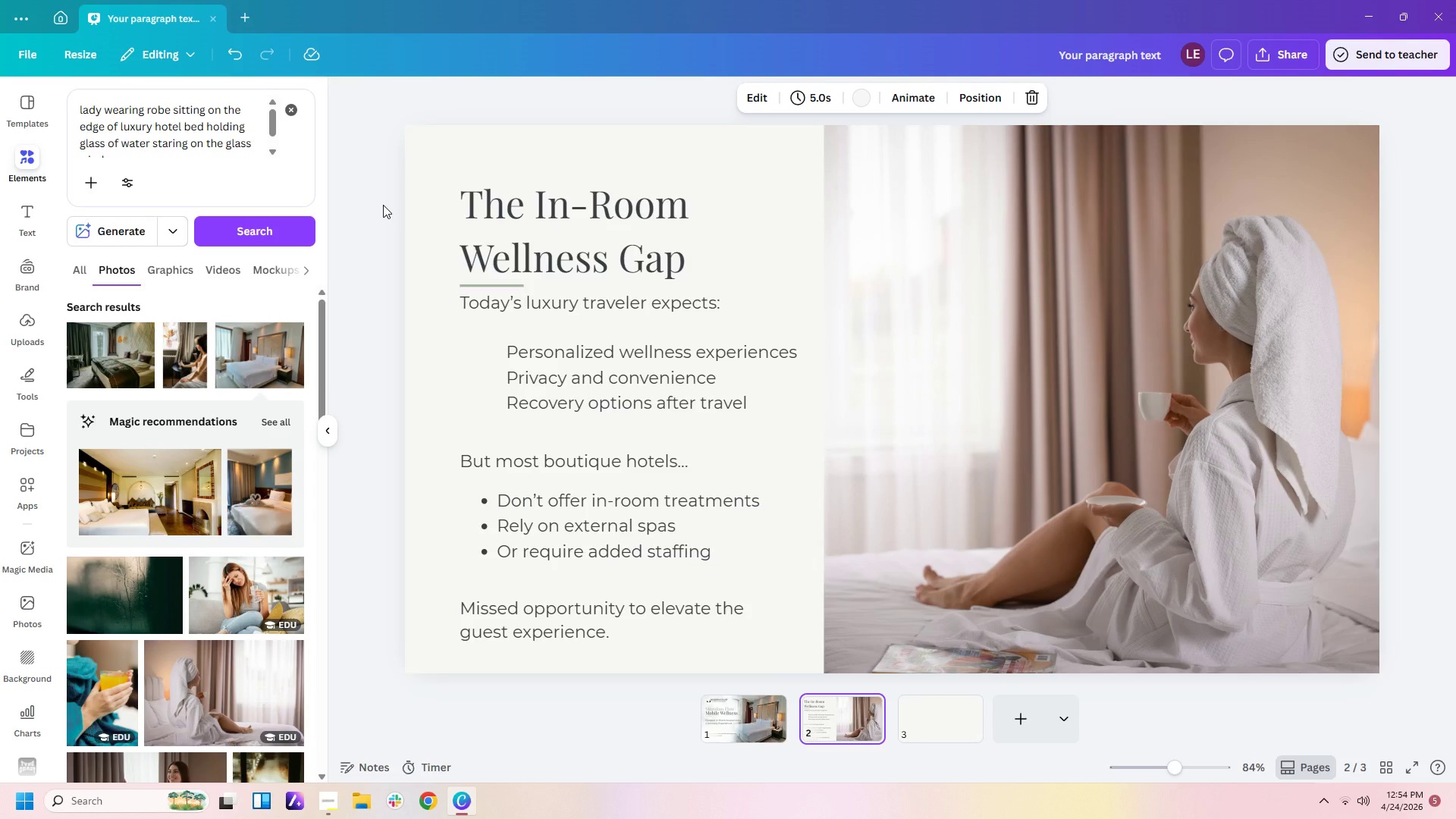 
left_click_drag(start_coordinate=[383, 205], to_coordinate=[554, 337])
 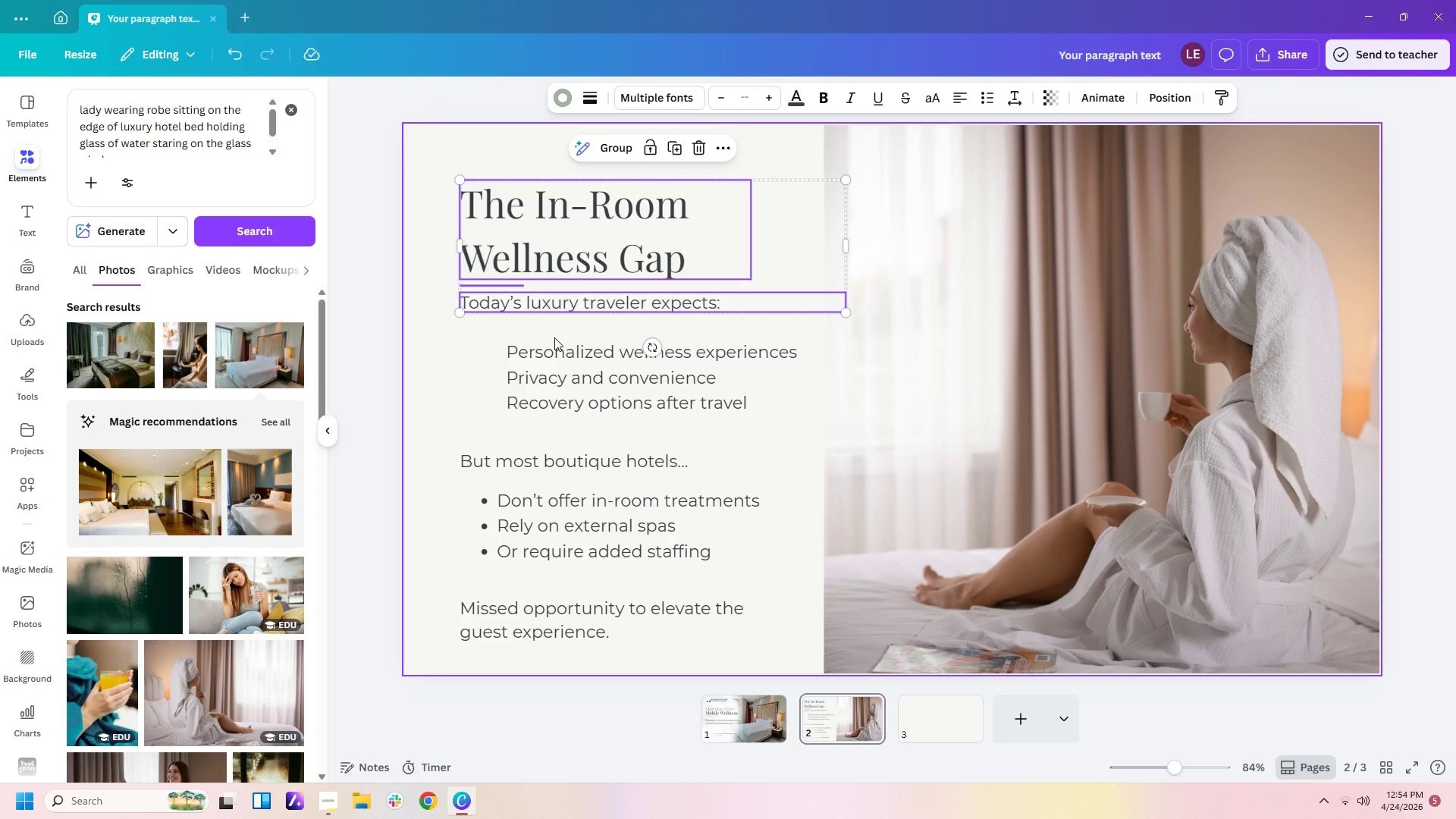 
key(Control+C)
 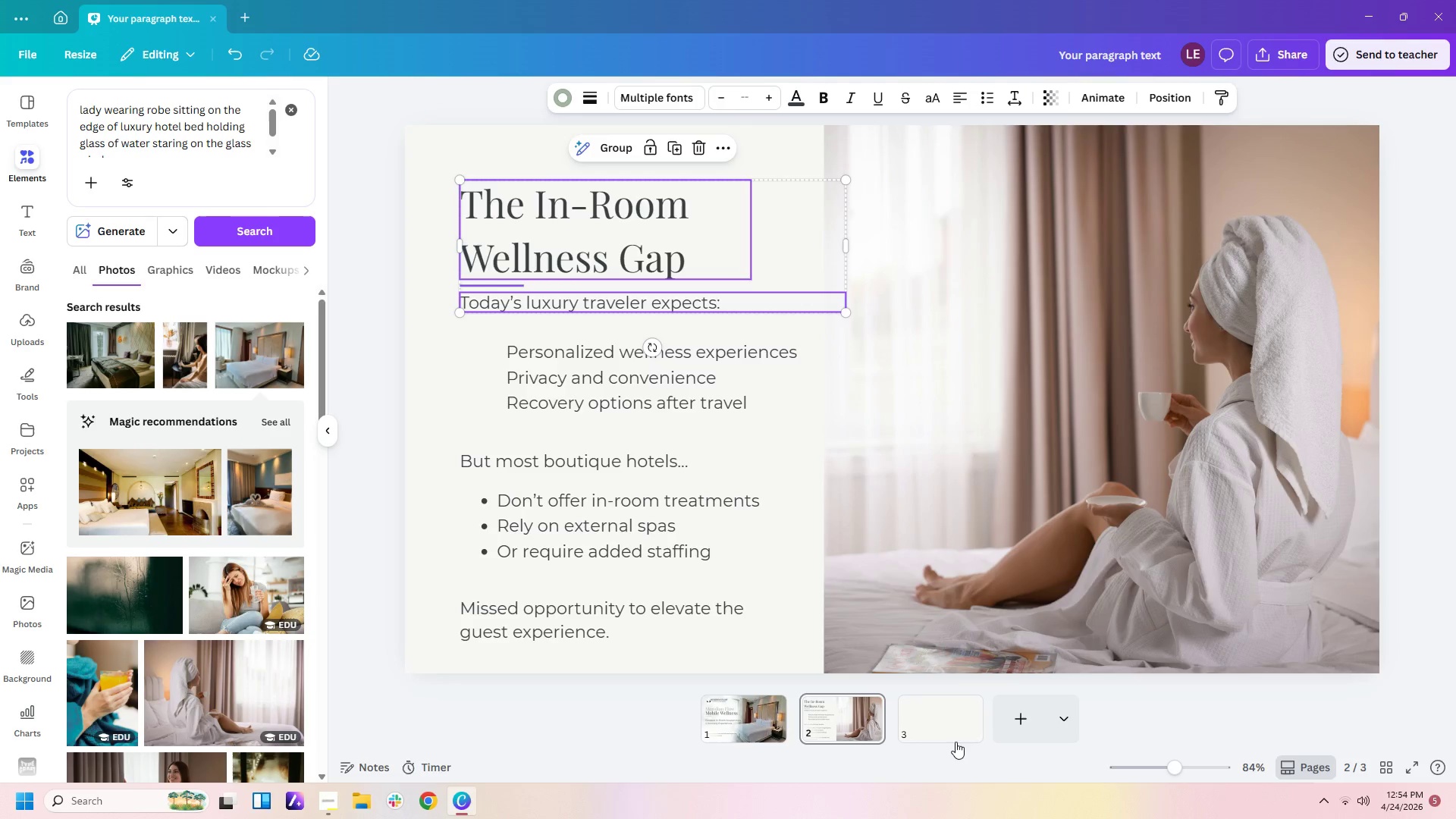 
left_click([956, 705])
 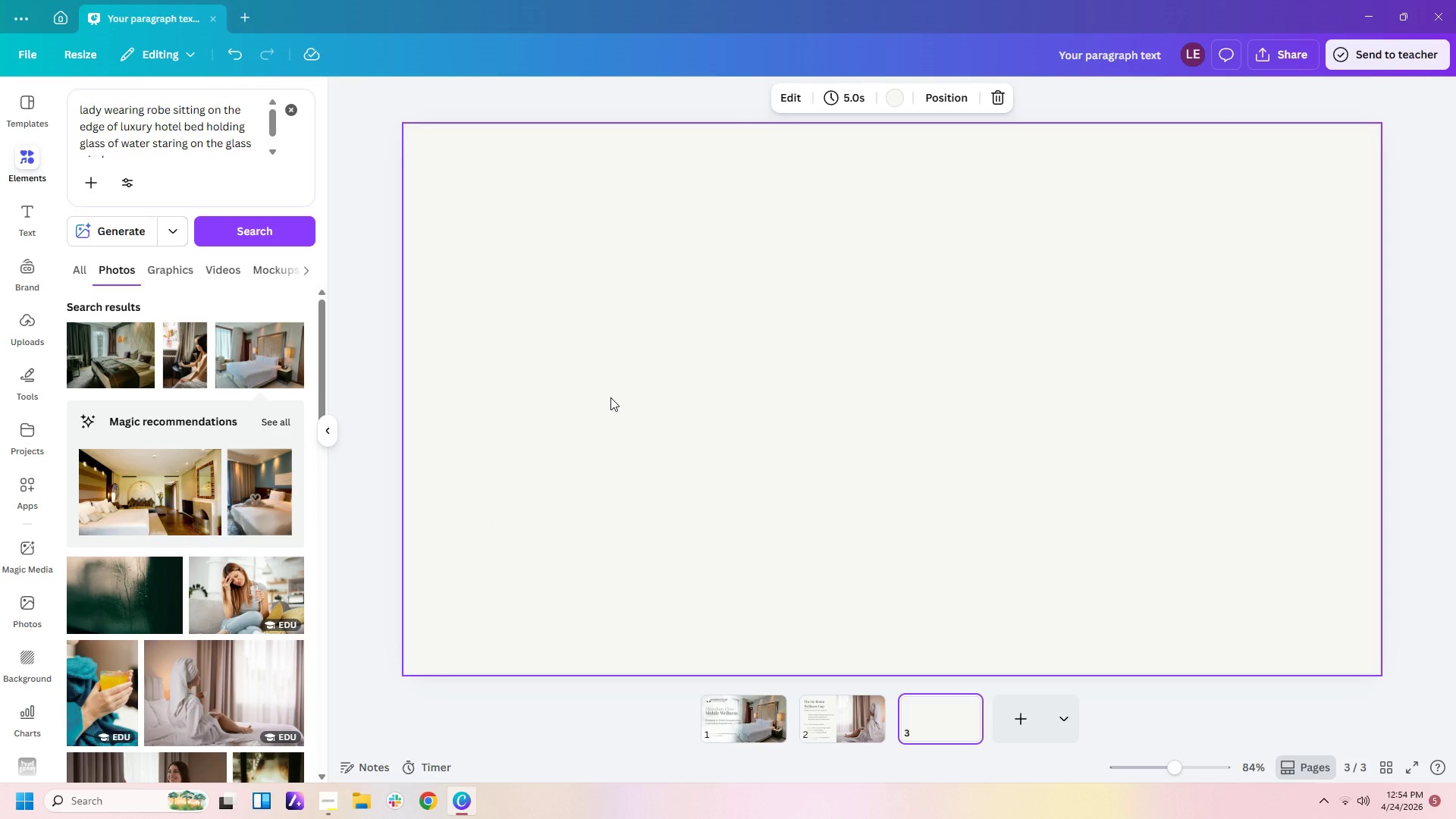 
key(Control+V)
 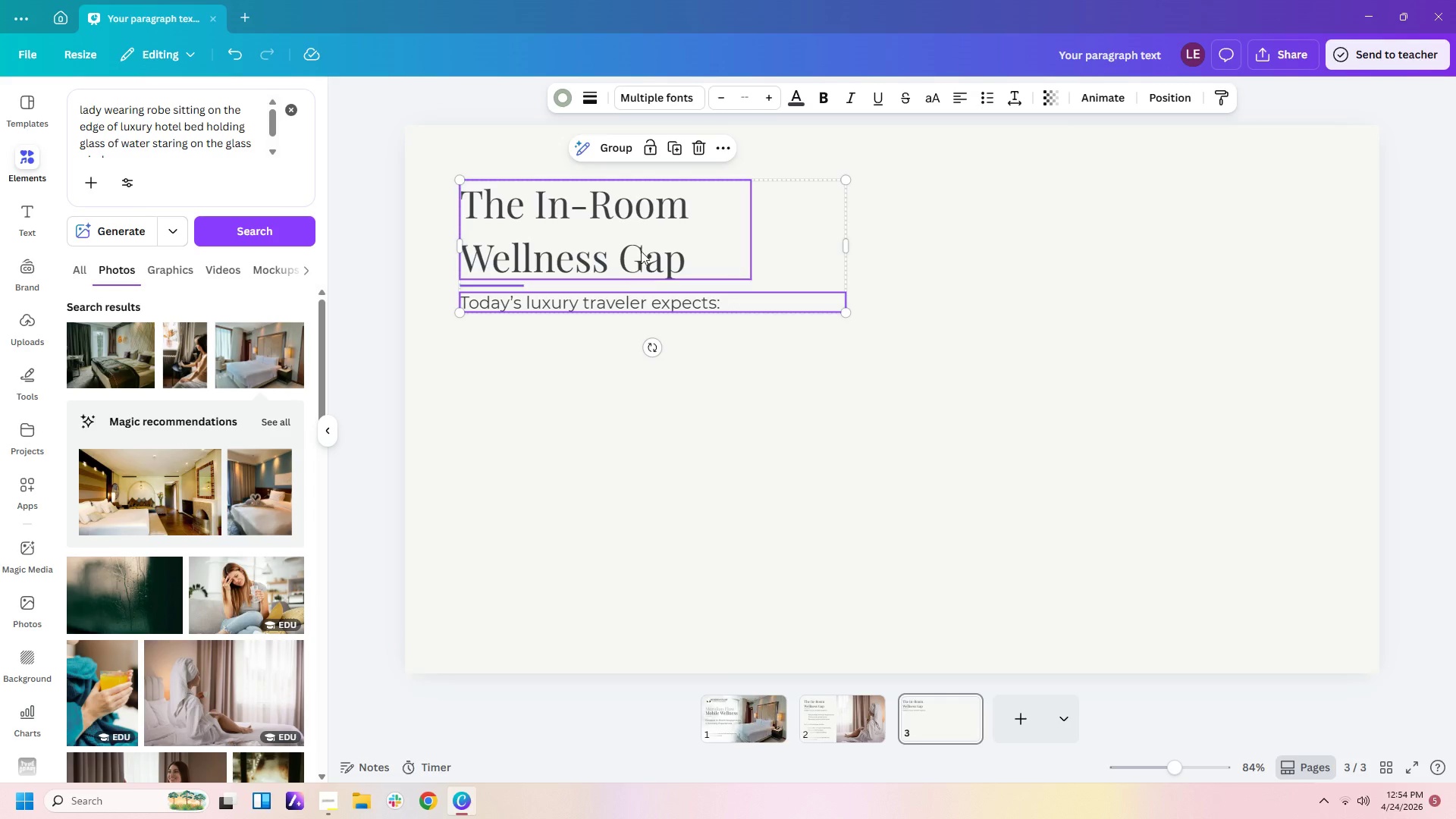 
double_click([641, 251])
 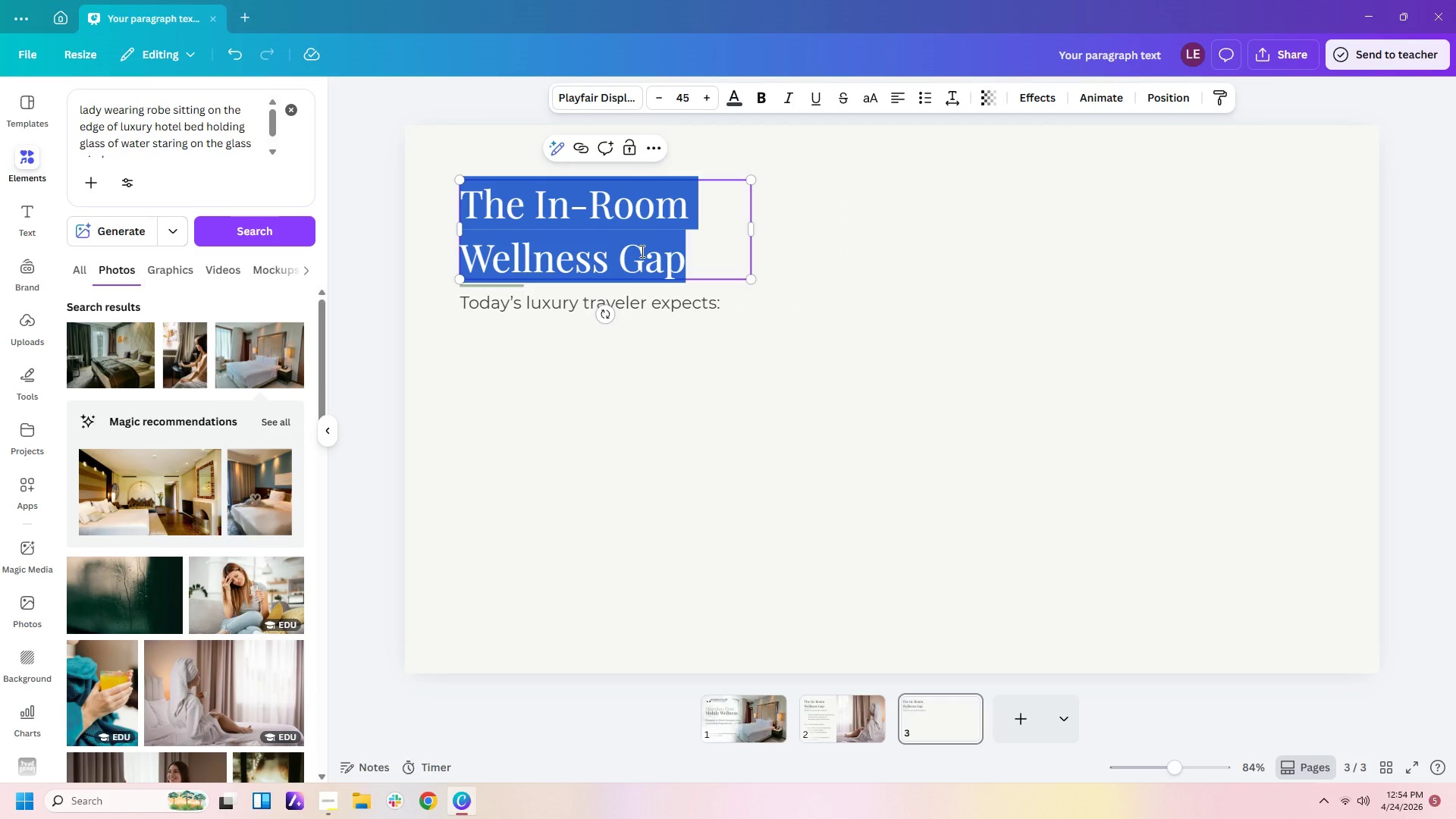 
type(Why It Matters Now)
 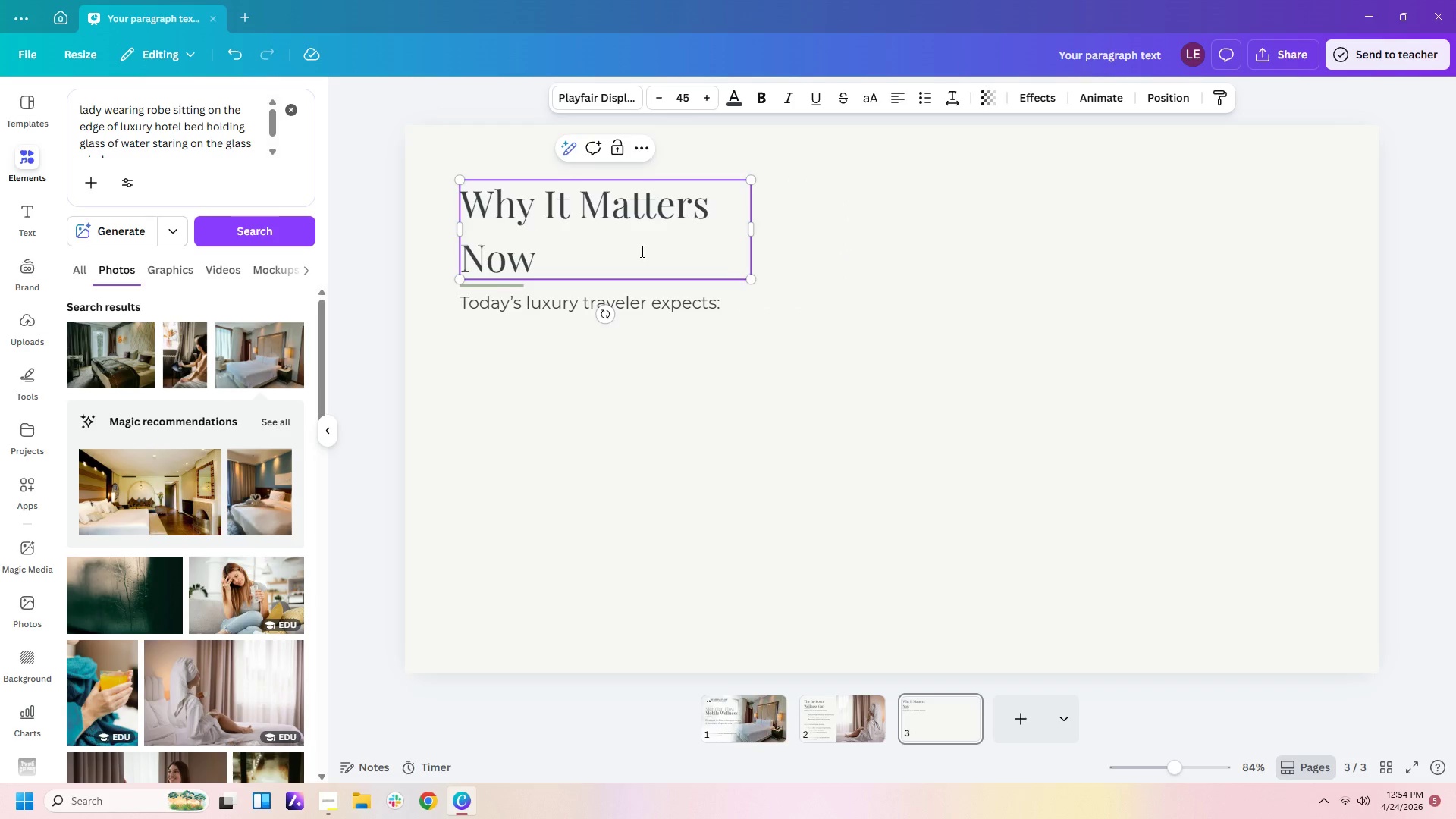 
left_click_drag(start_coordinate=[751, 234], to_coordinate=[807, 232])
 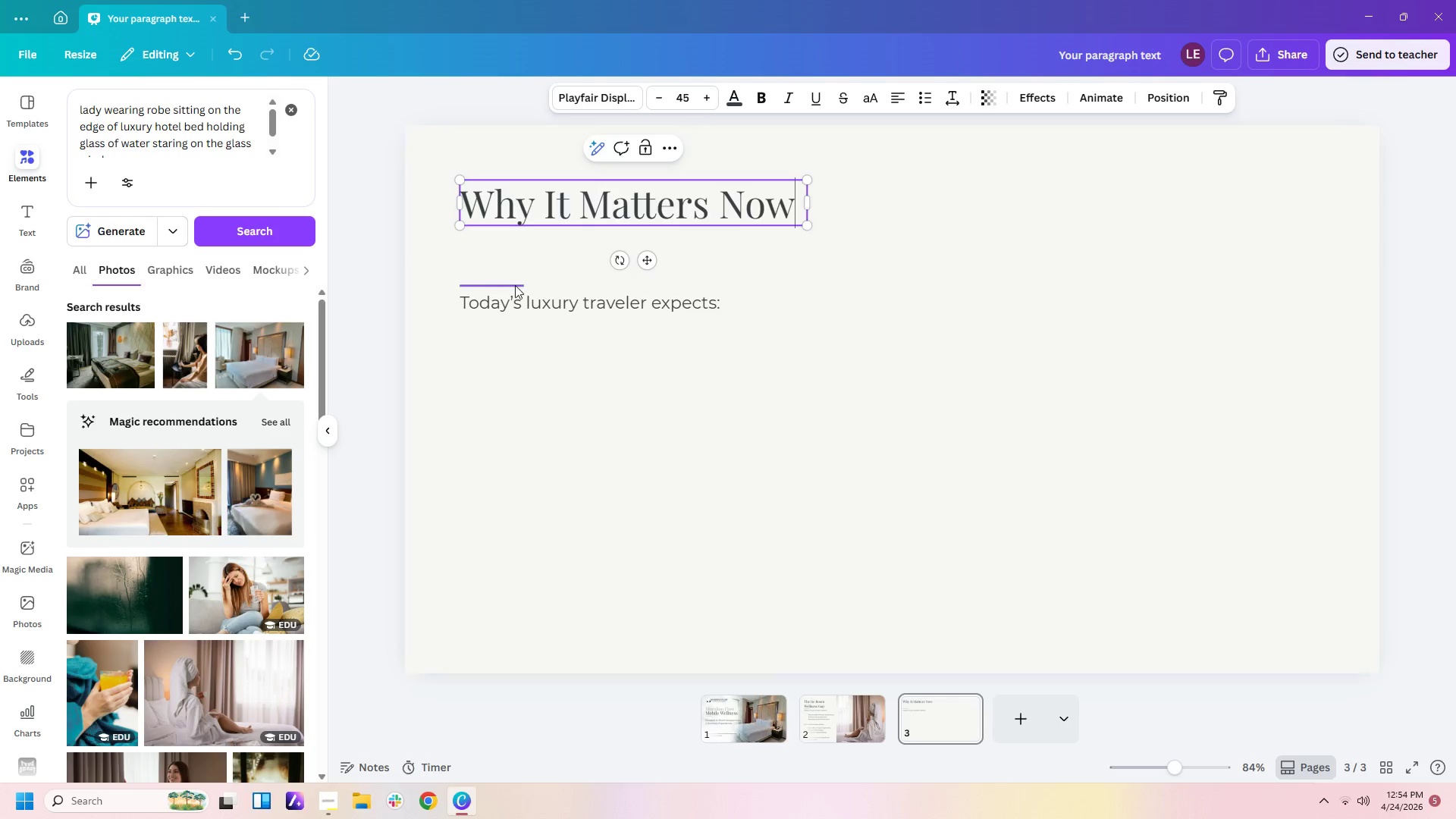 
left_click_drag(start_coordinate=[515, 285], to_coordinate=[517, 233])
 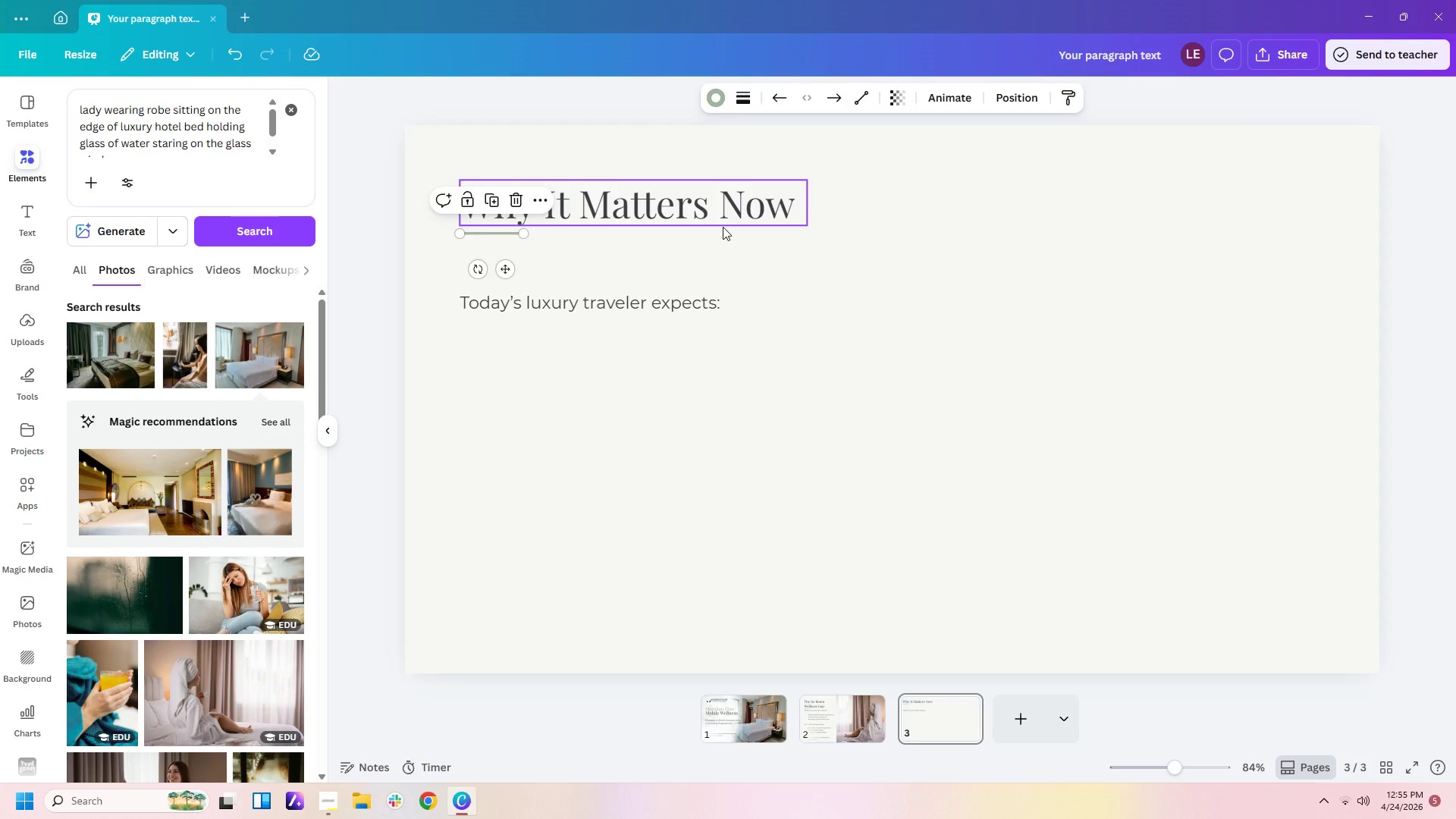 
left_click([723, 227])
 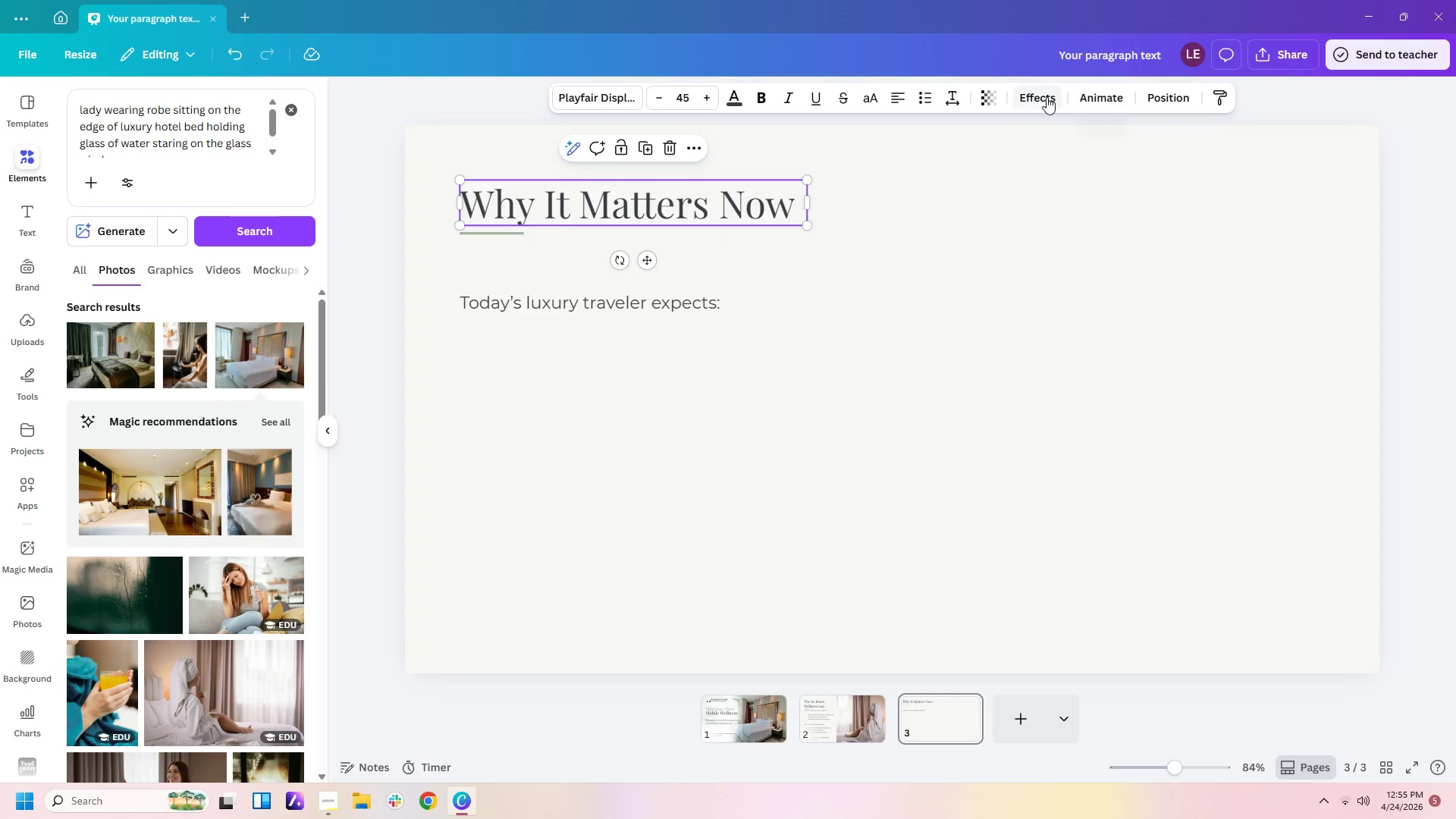 
left_click([1155, 100])
 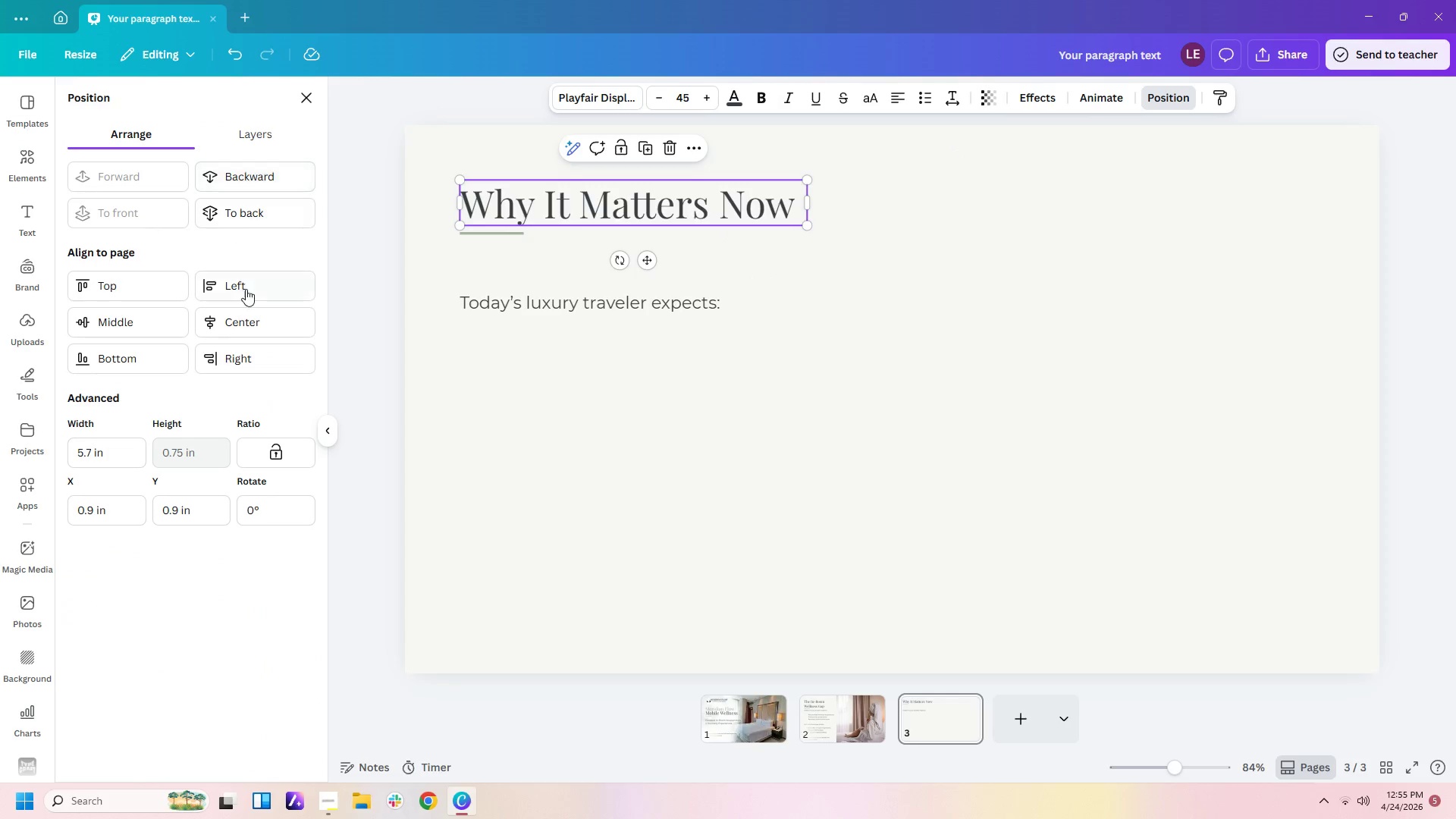 
left_click([248, 322])
 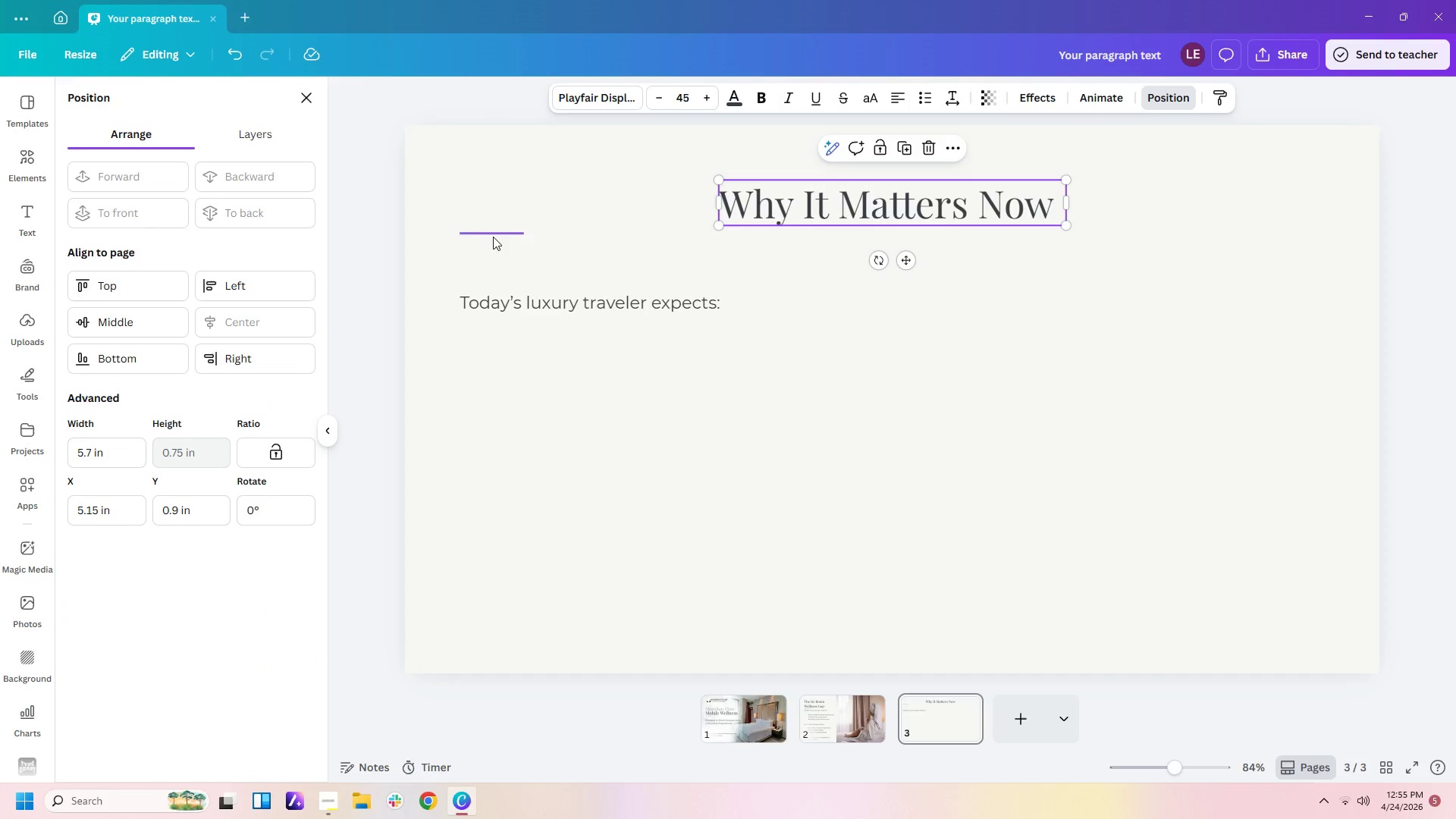 
left_click([491, 237])
 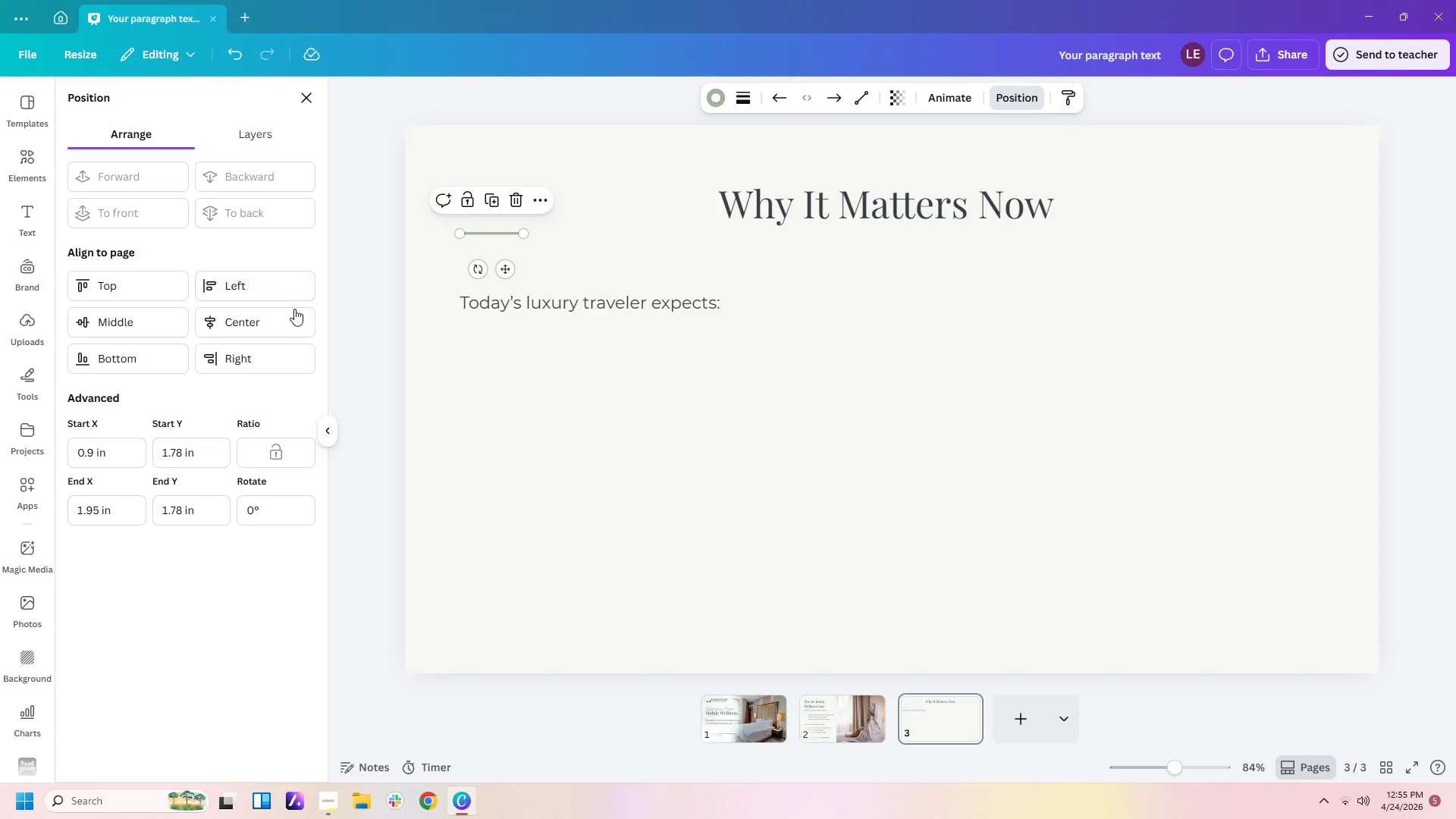 
left_click([288, 314])
 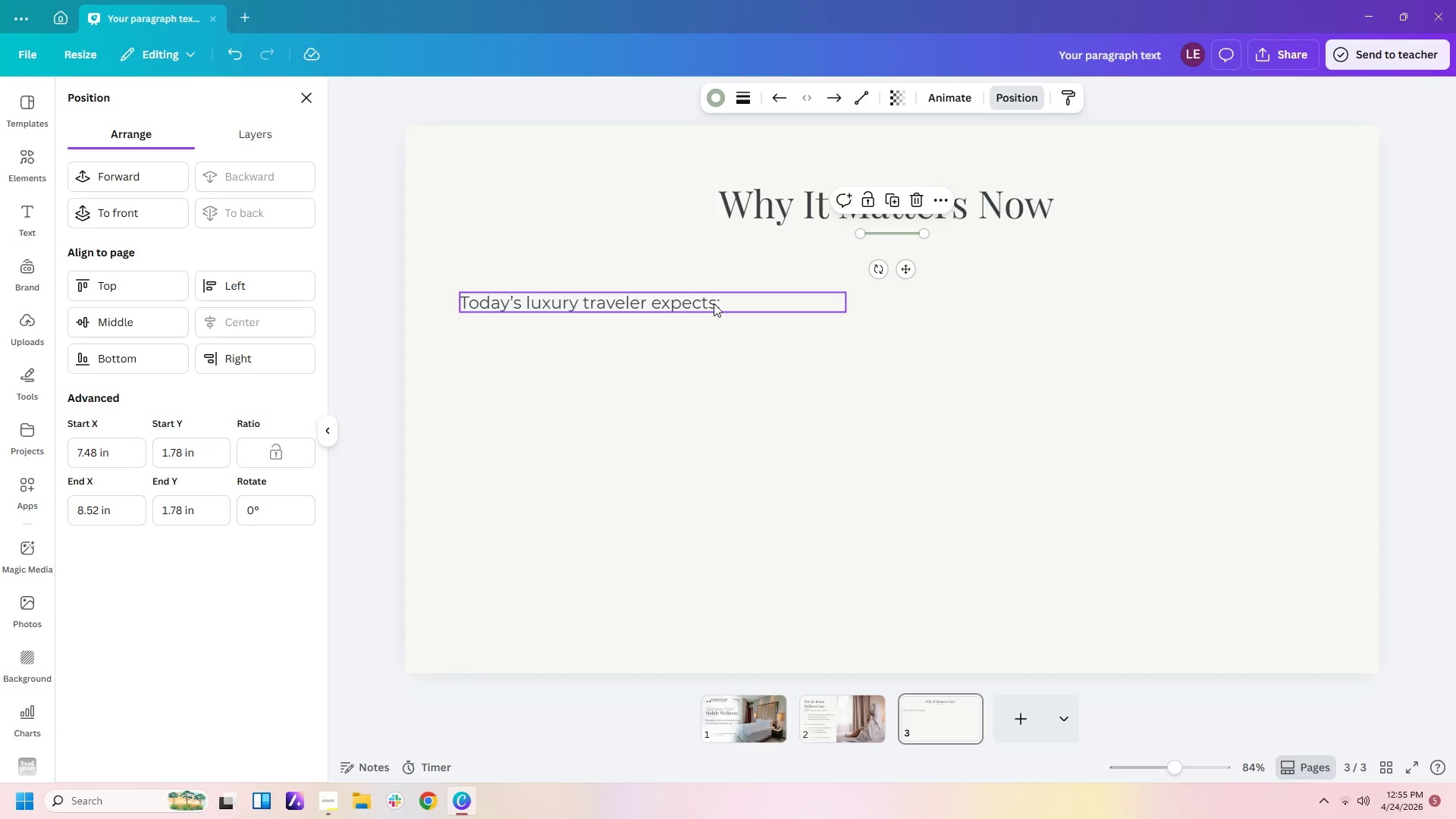 
wait(8.66)
 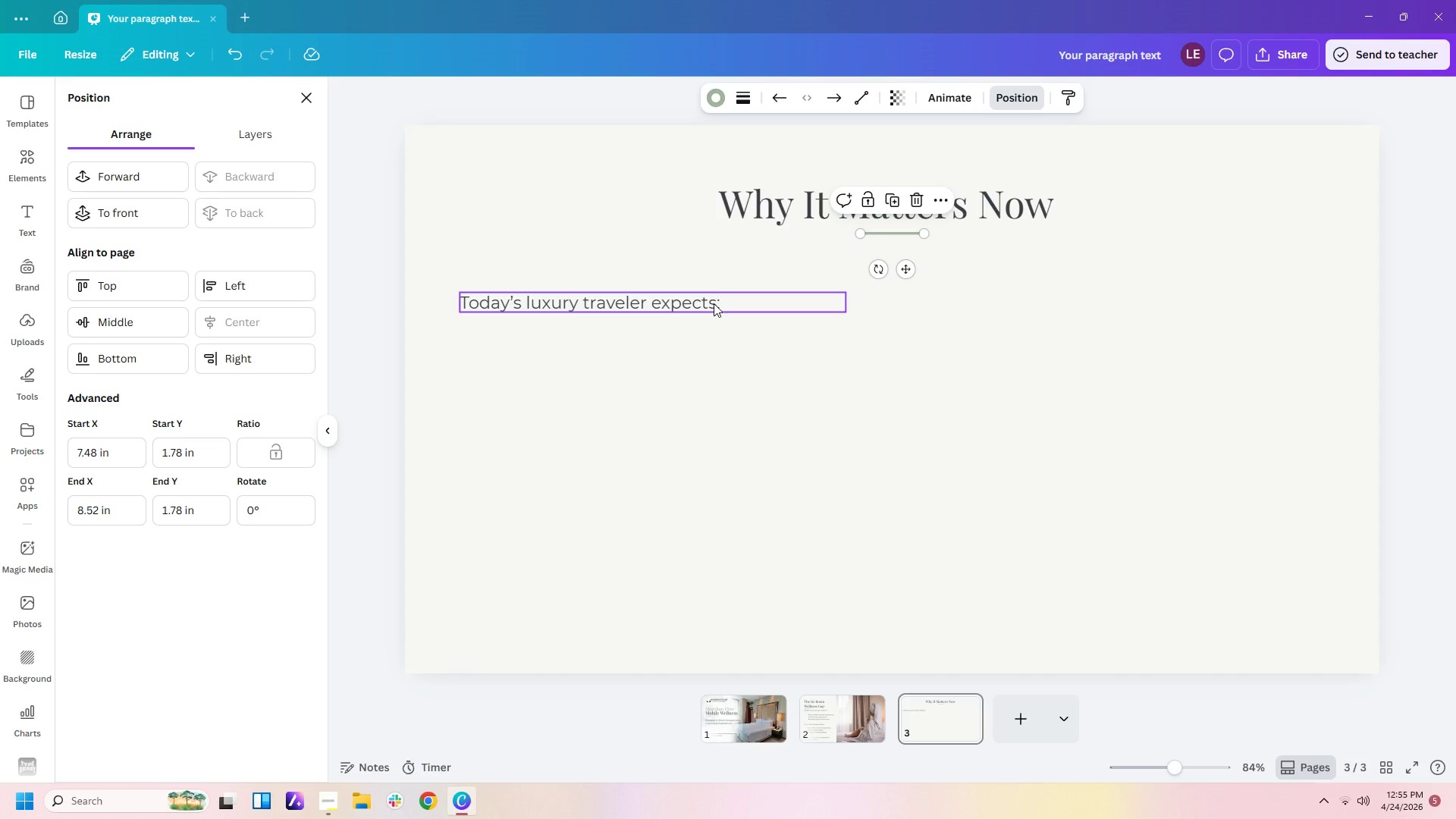 
left_click([739, 300])
 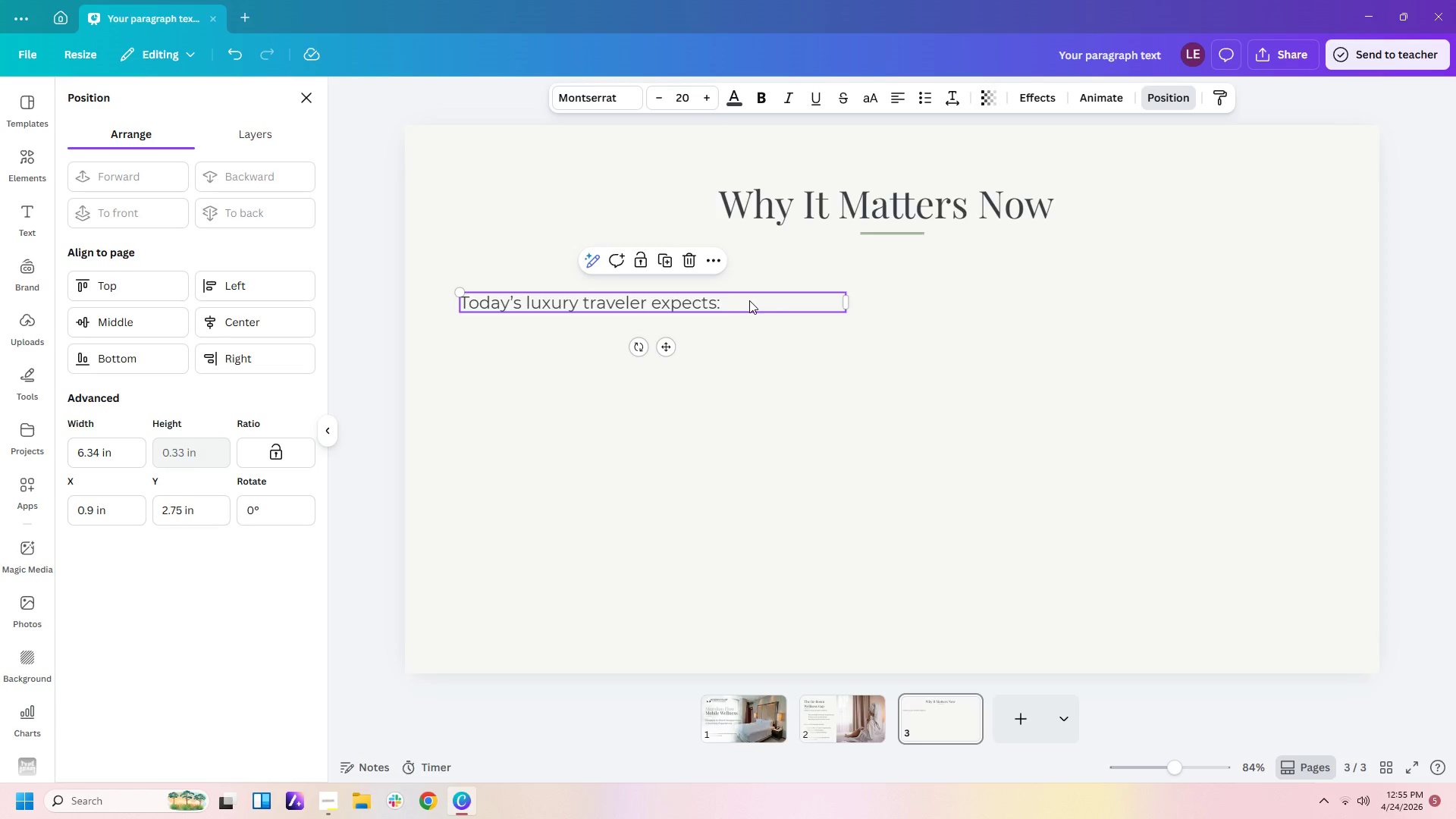 
left_click_drag(start_coordinate=[749, 300], to_coordinate=[622, 290])
 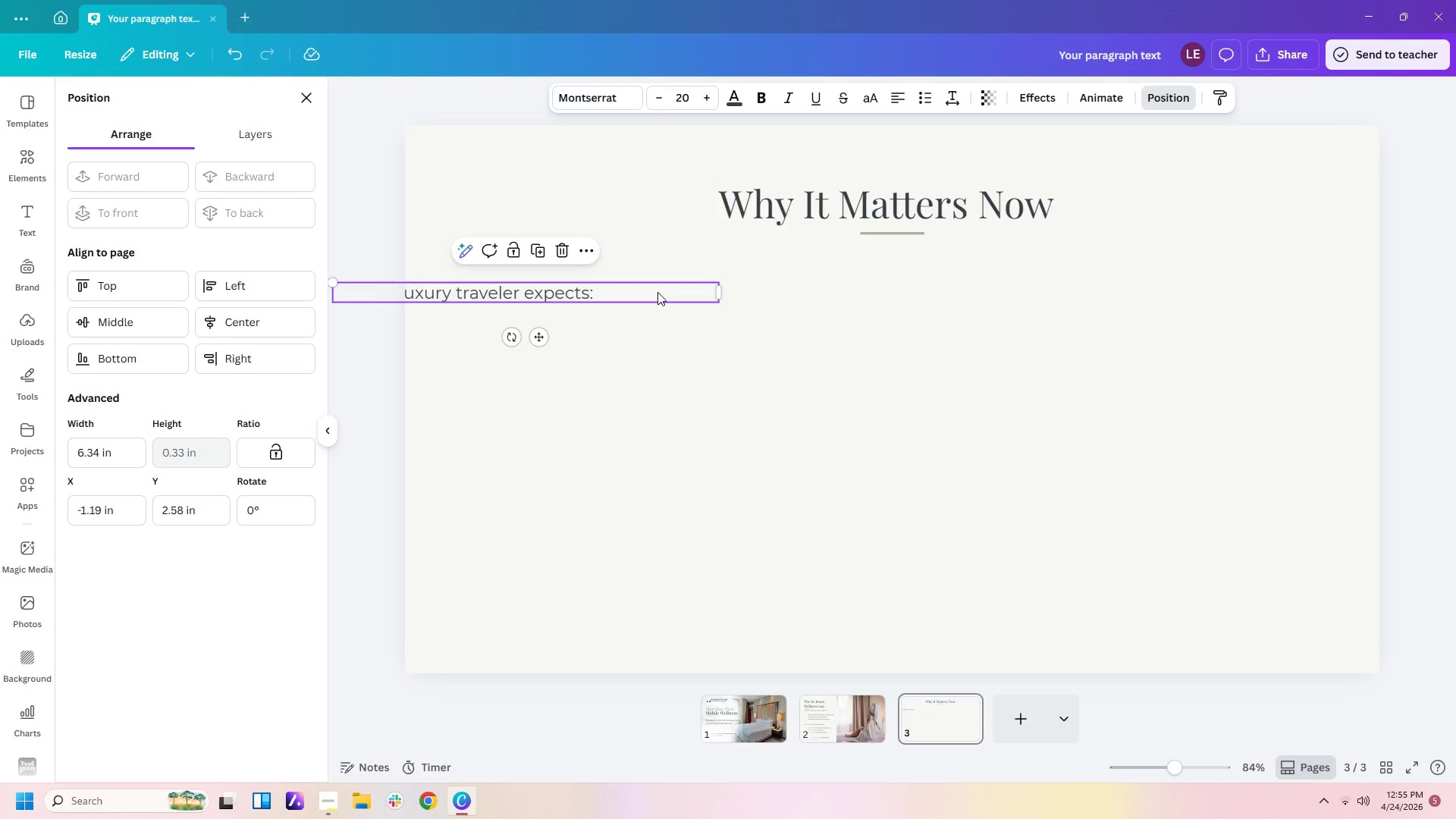 
left_click_drag(start_coordinate=[657, 292], to_coordinate=[759, 298])
 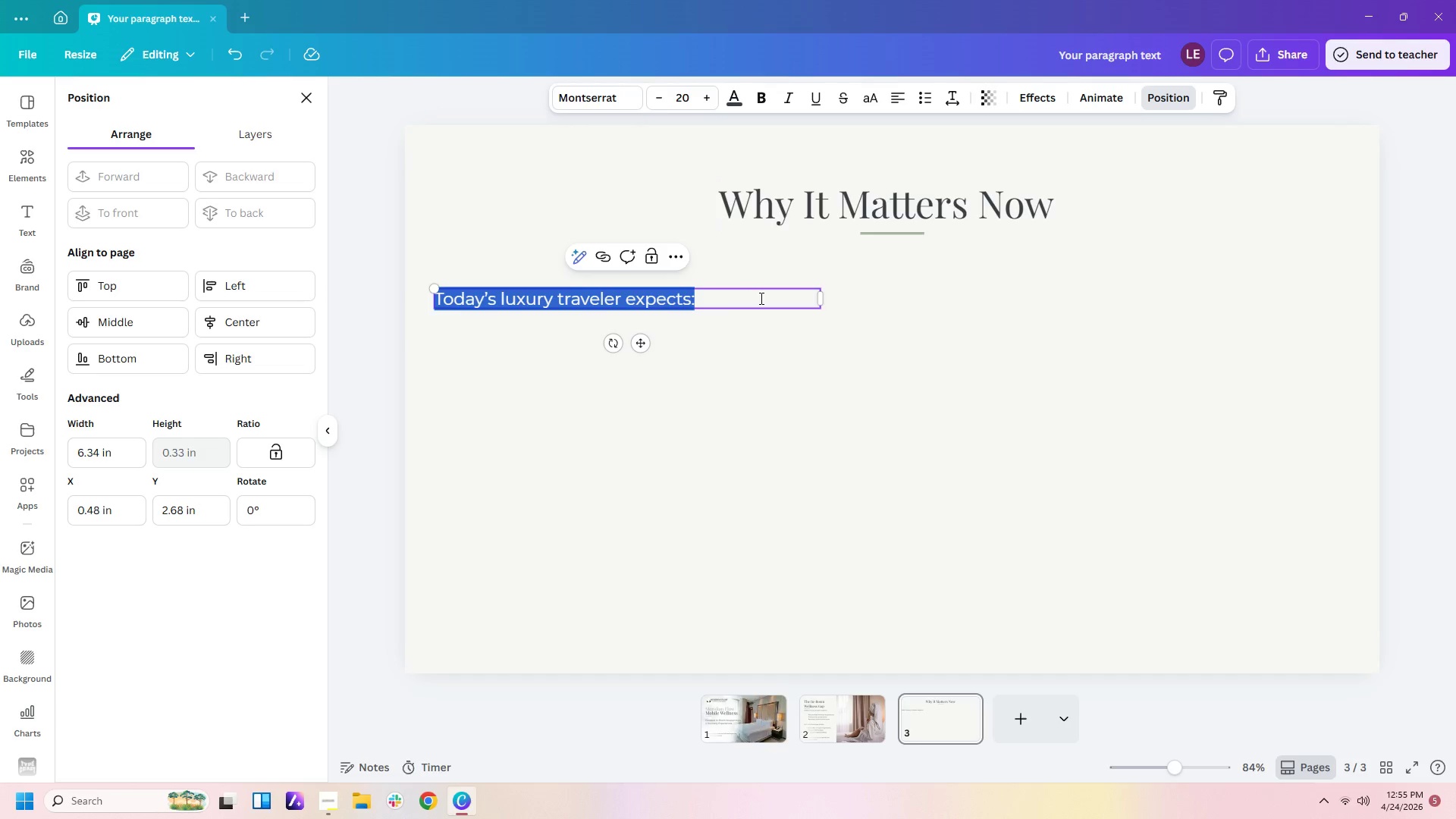 
double_click([760, 298])
 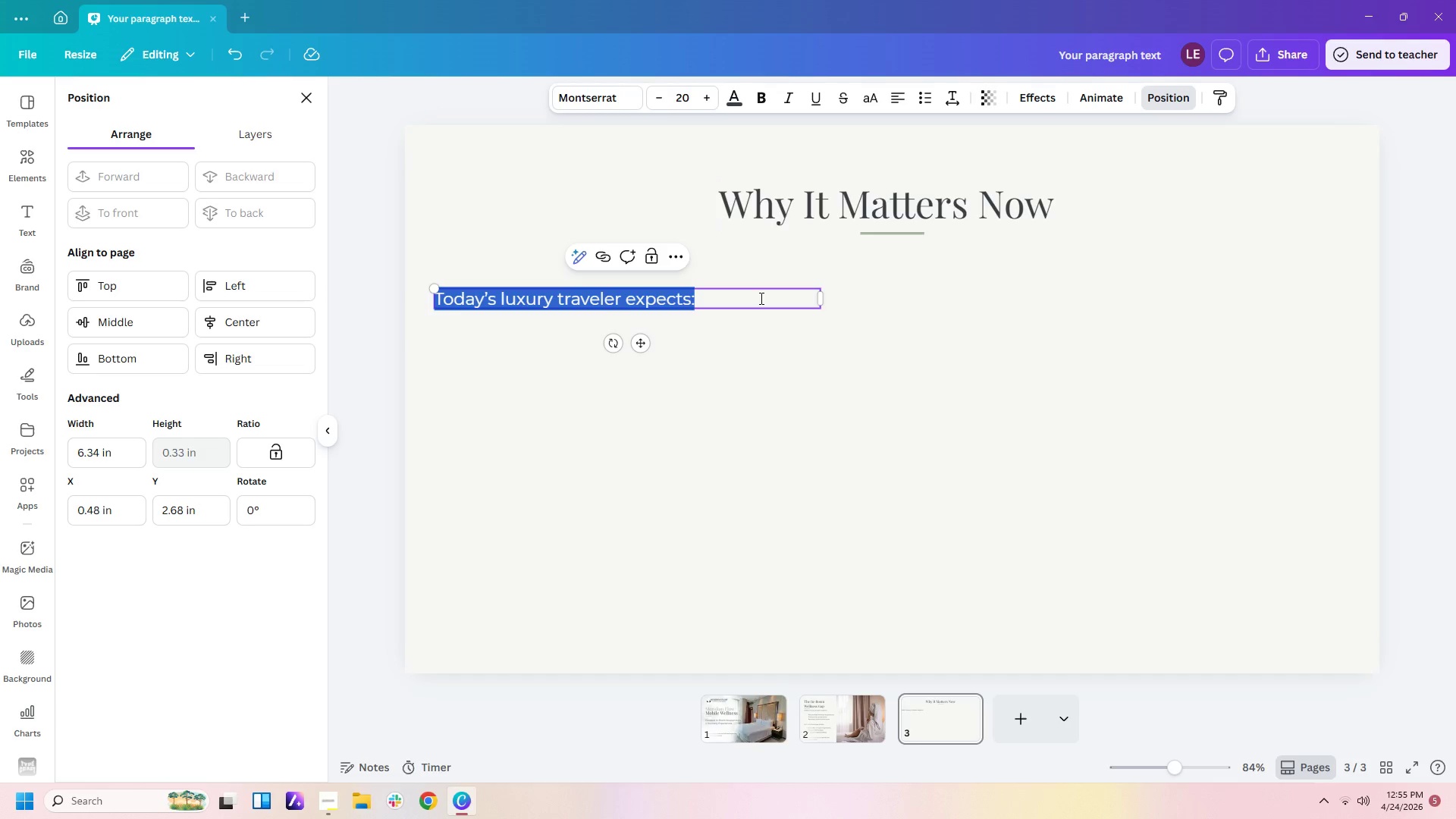 
type(Weel)
key(Backspace)
key(Backspace)
type(lle)
key(Backspace)
type(ness is no longer a trend )
key(Backspace)
type(, it's a deciding factor)
 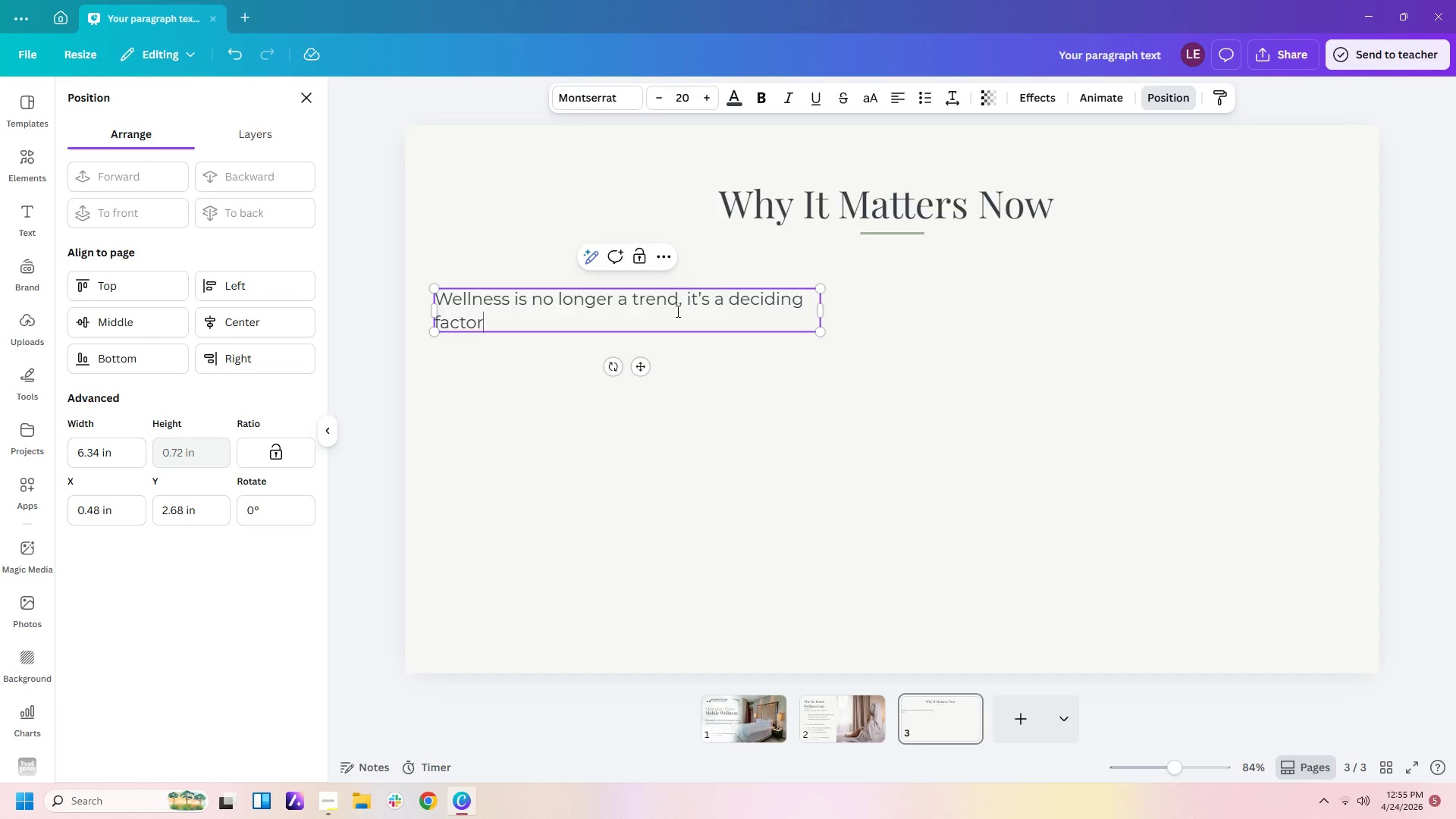 
left_click([689, 300])
 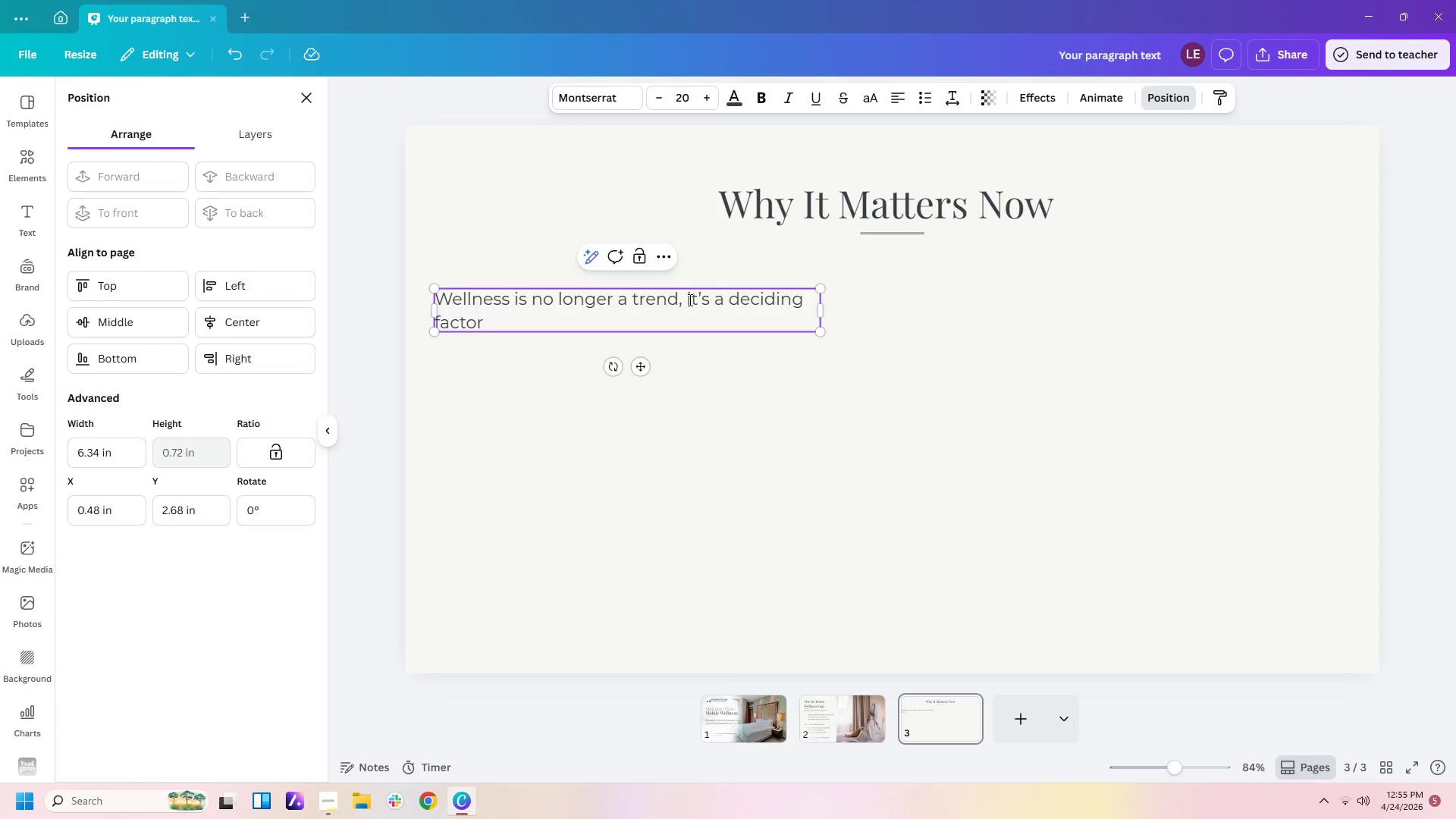 
key(Backspace)
 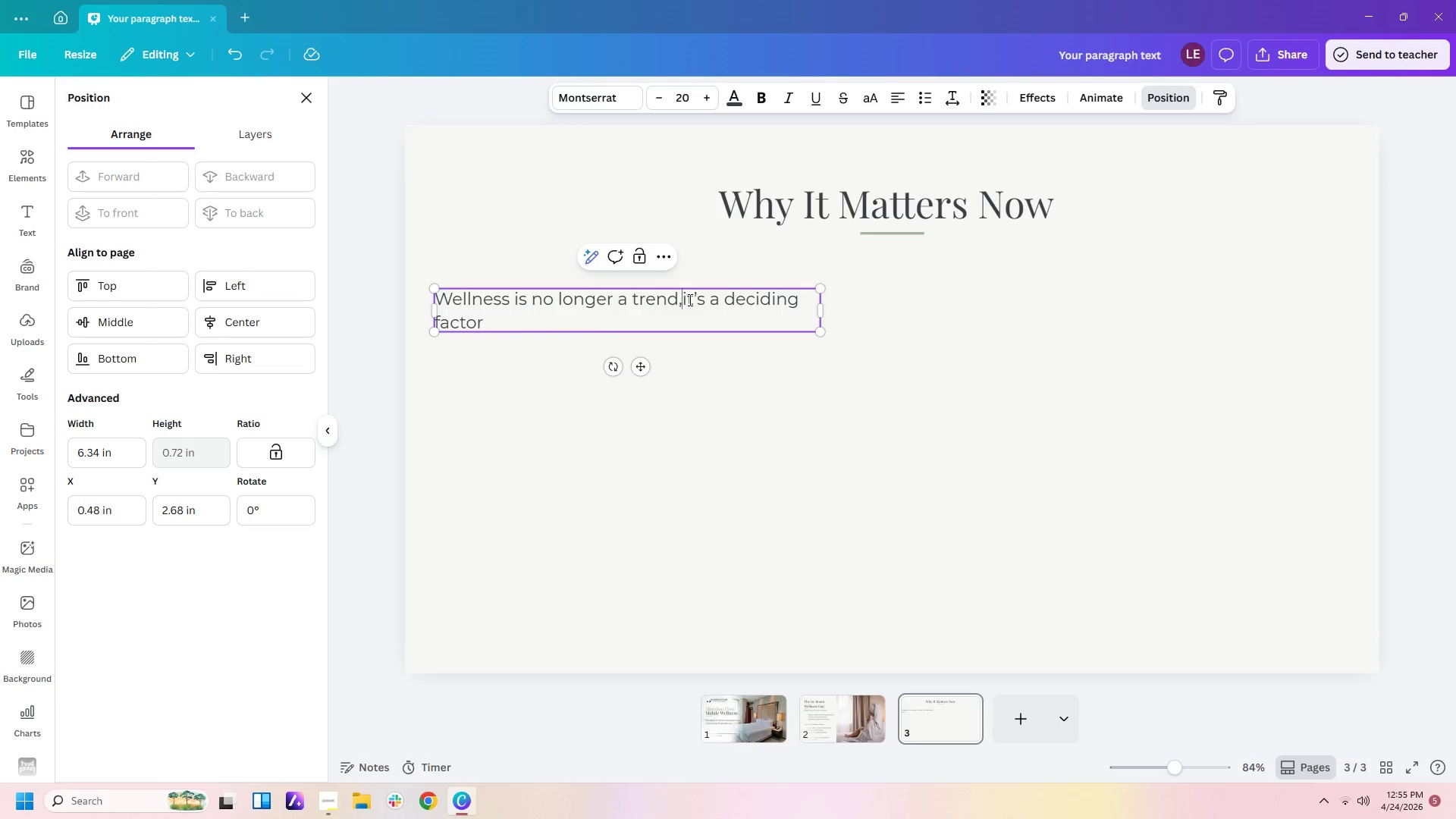 
key(Enter)
 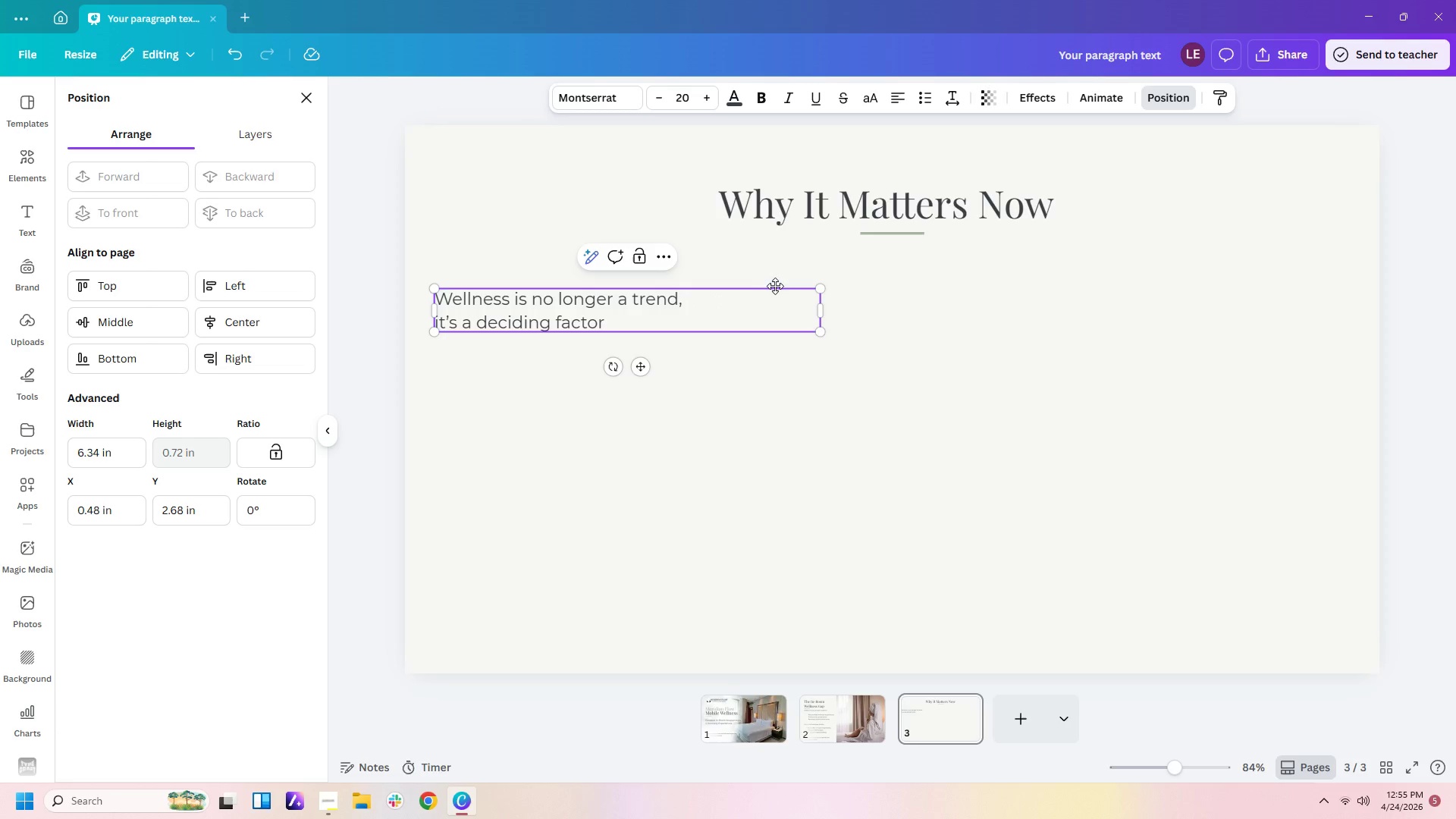 
left_click([724, 300])
 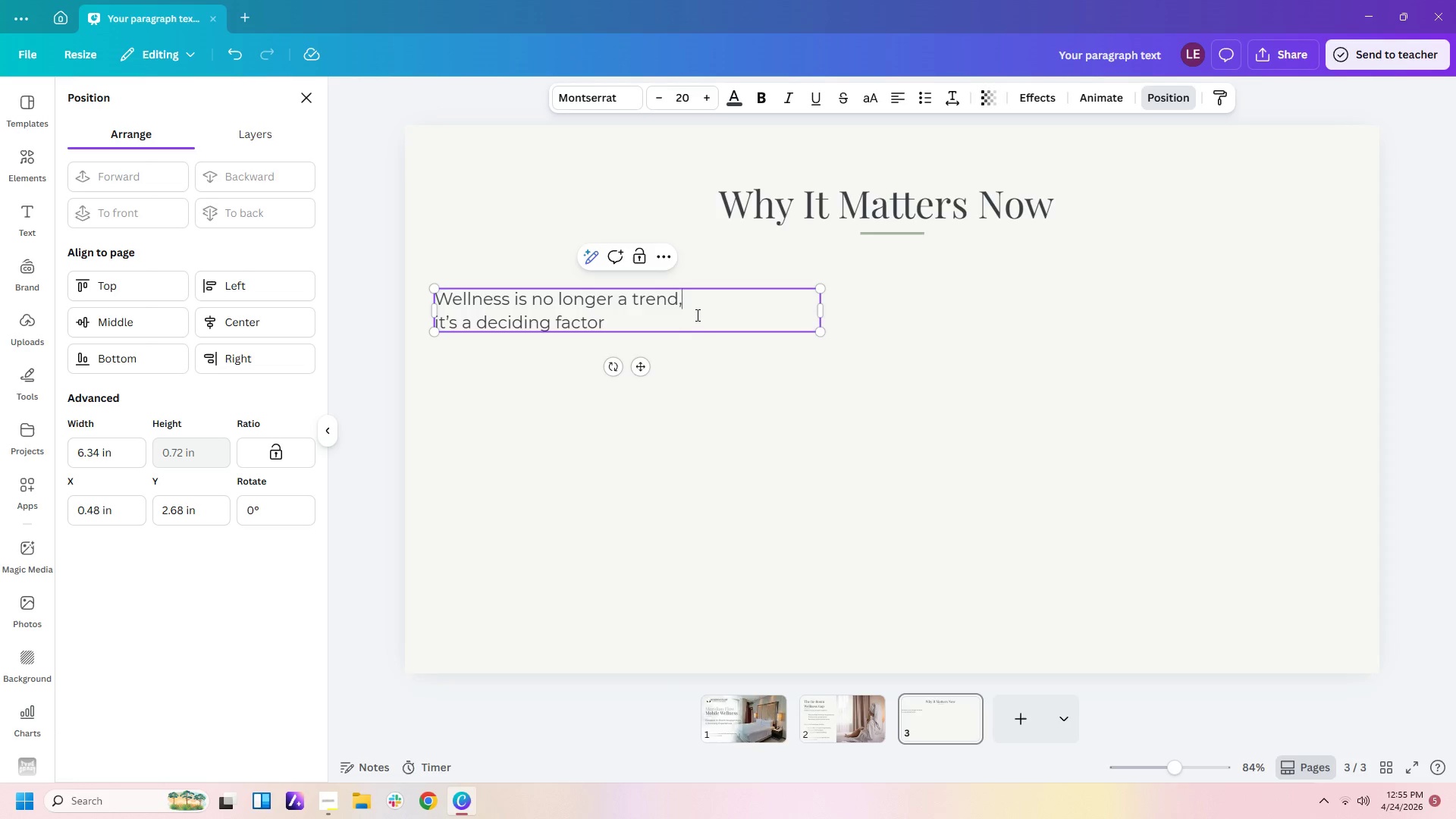 
left_click_drag(start_coordinate=[824, 309], to_coordinate=[711, 305])
 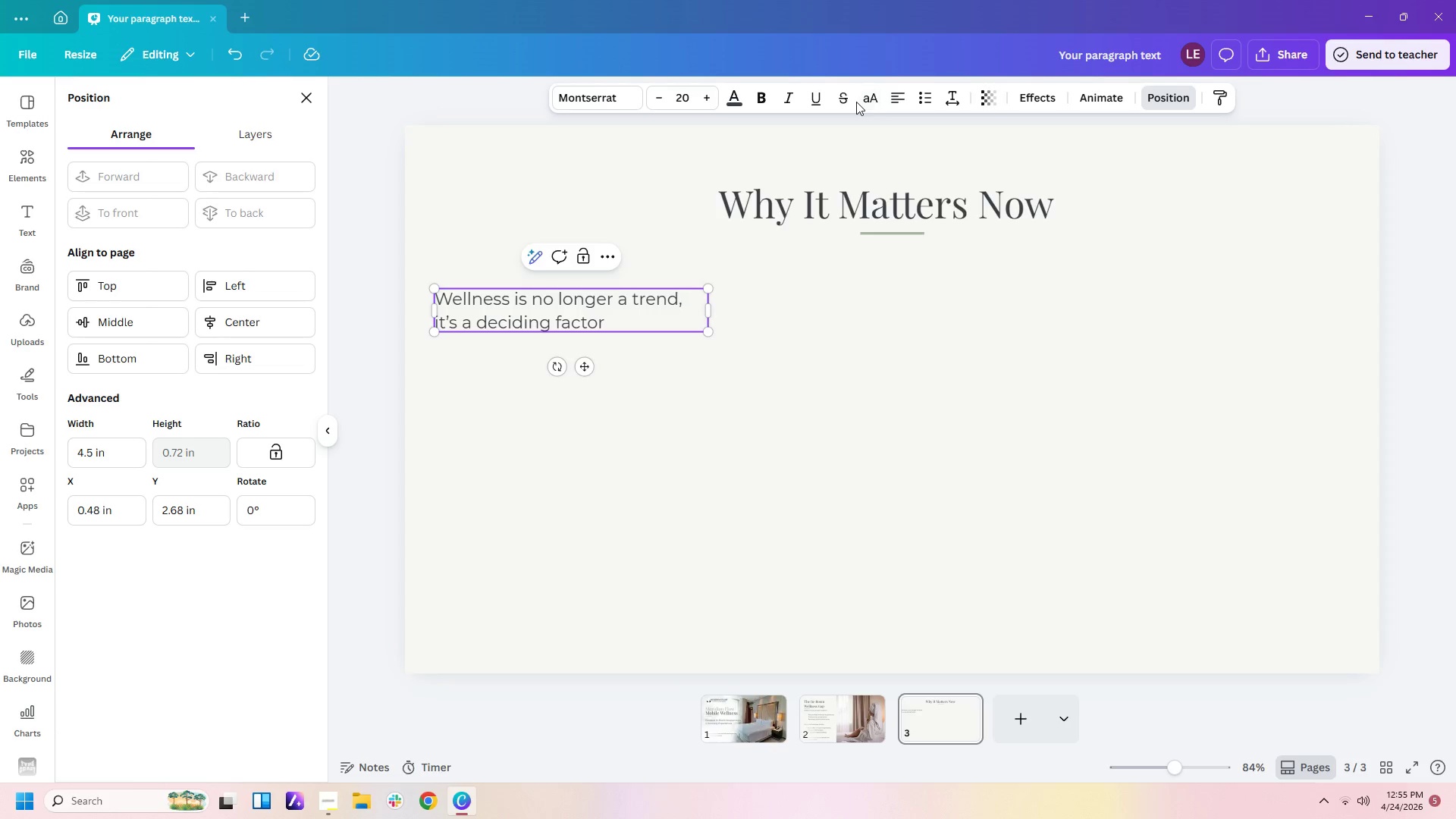 
left_click([899, 102])
 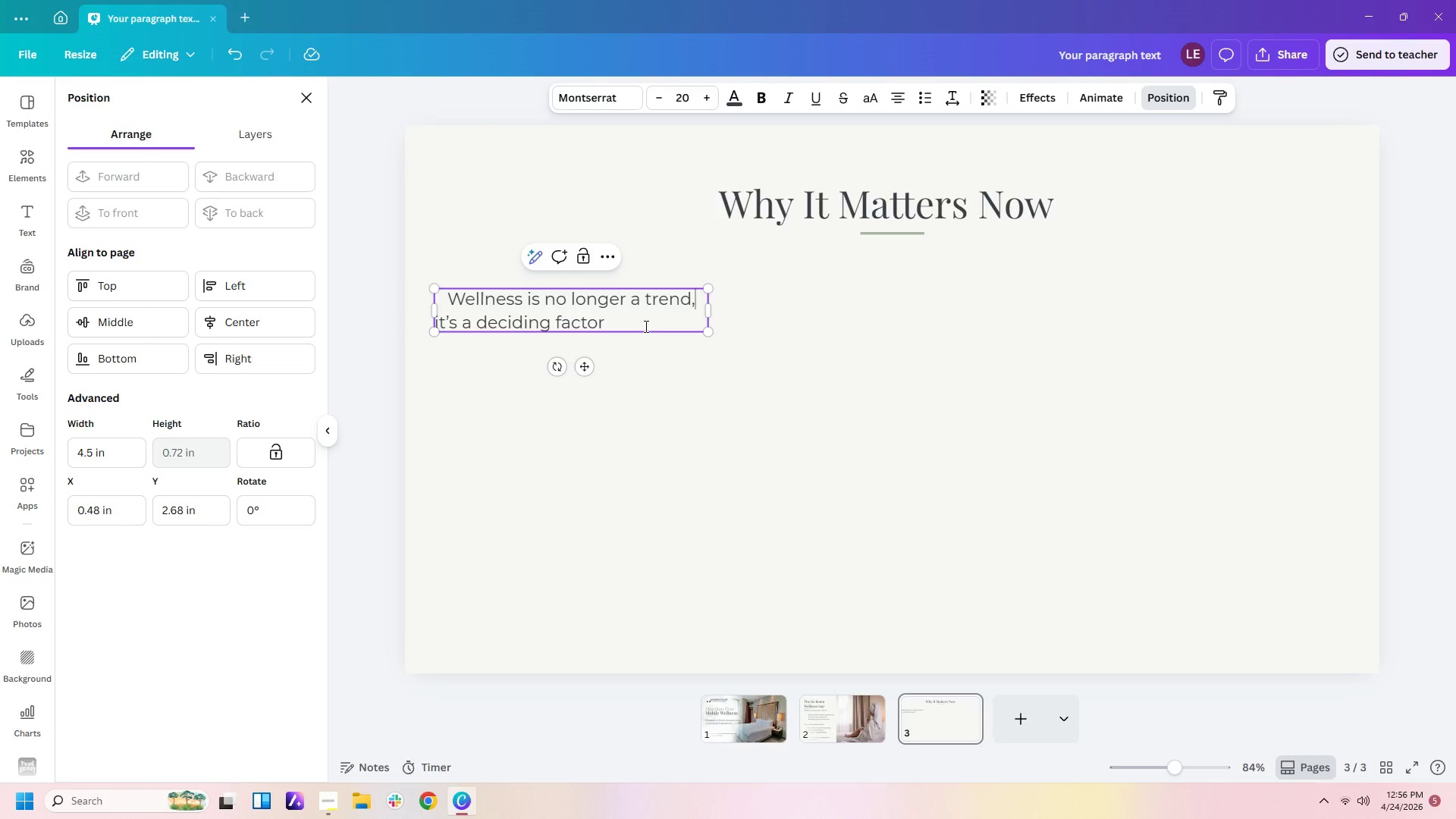 
left_click([642, 339])
 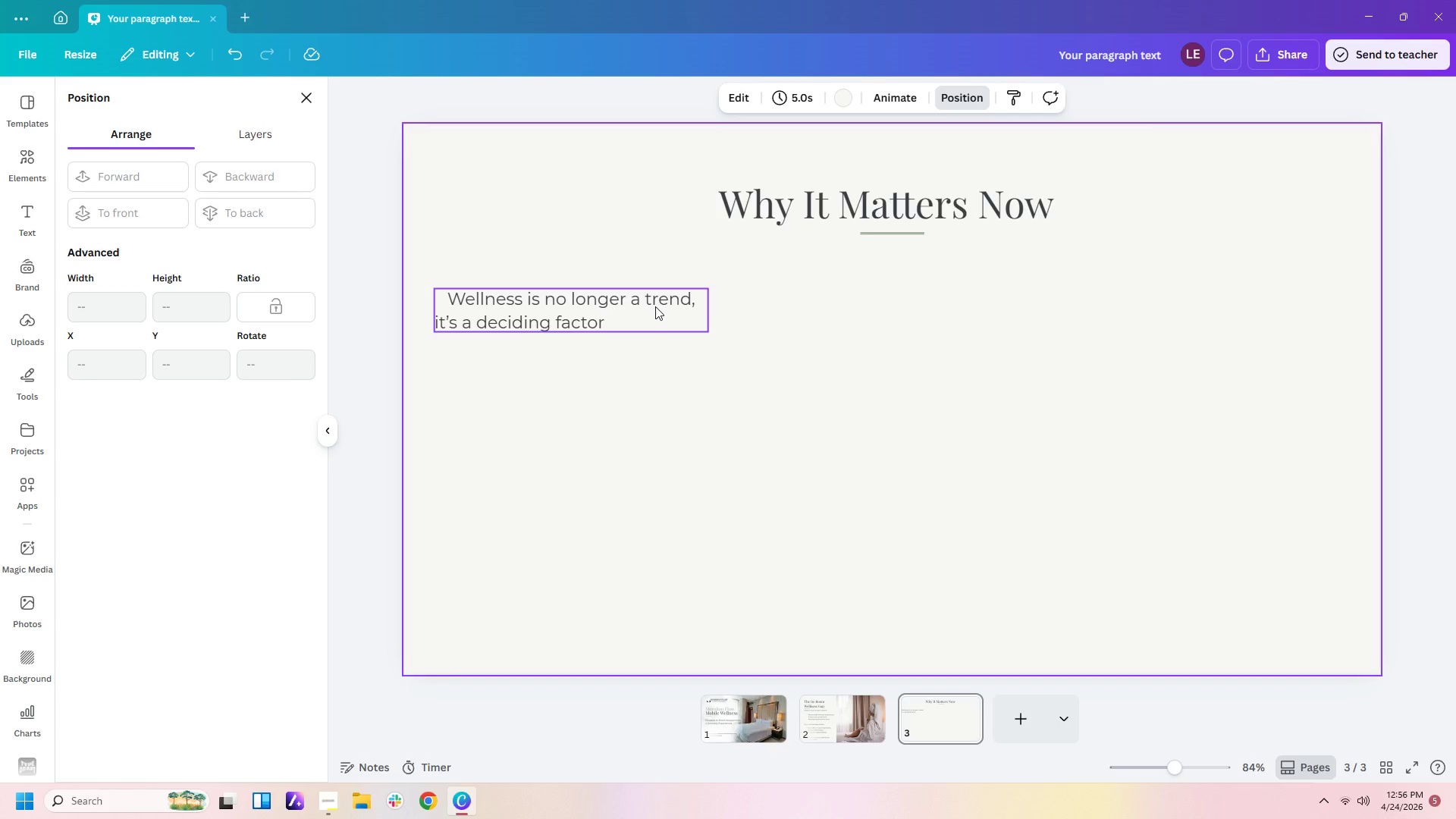 
left_click([655, 306])
 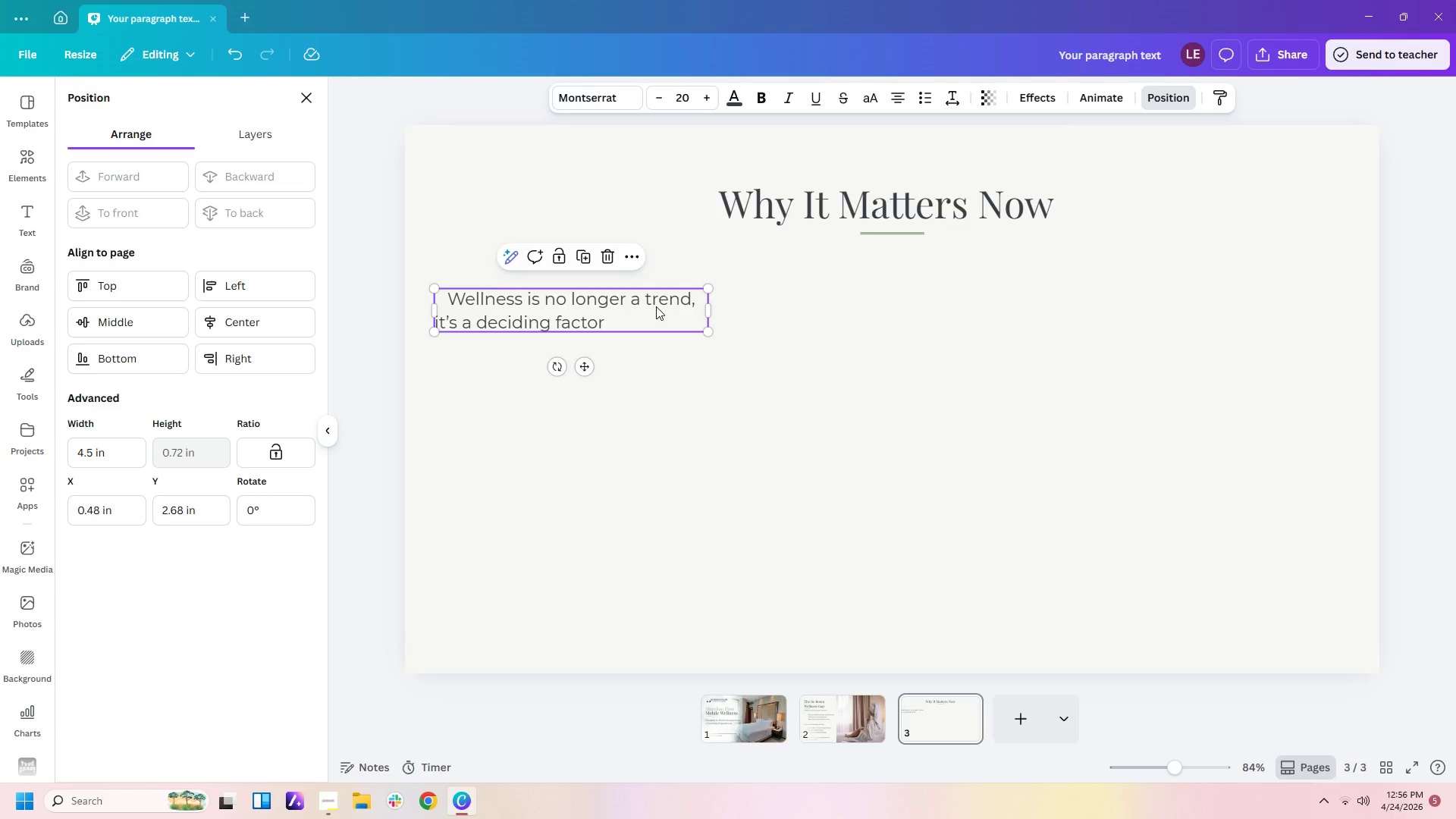 
left_click_drag(start_coordinate=[656, 306], to_coordinate=[1012, 292])
 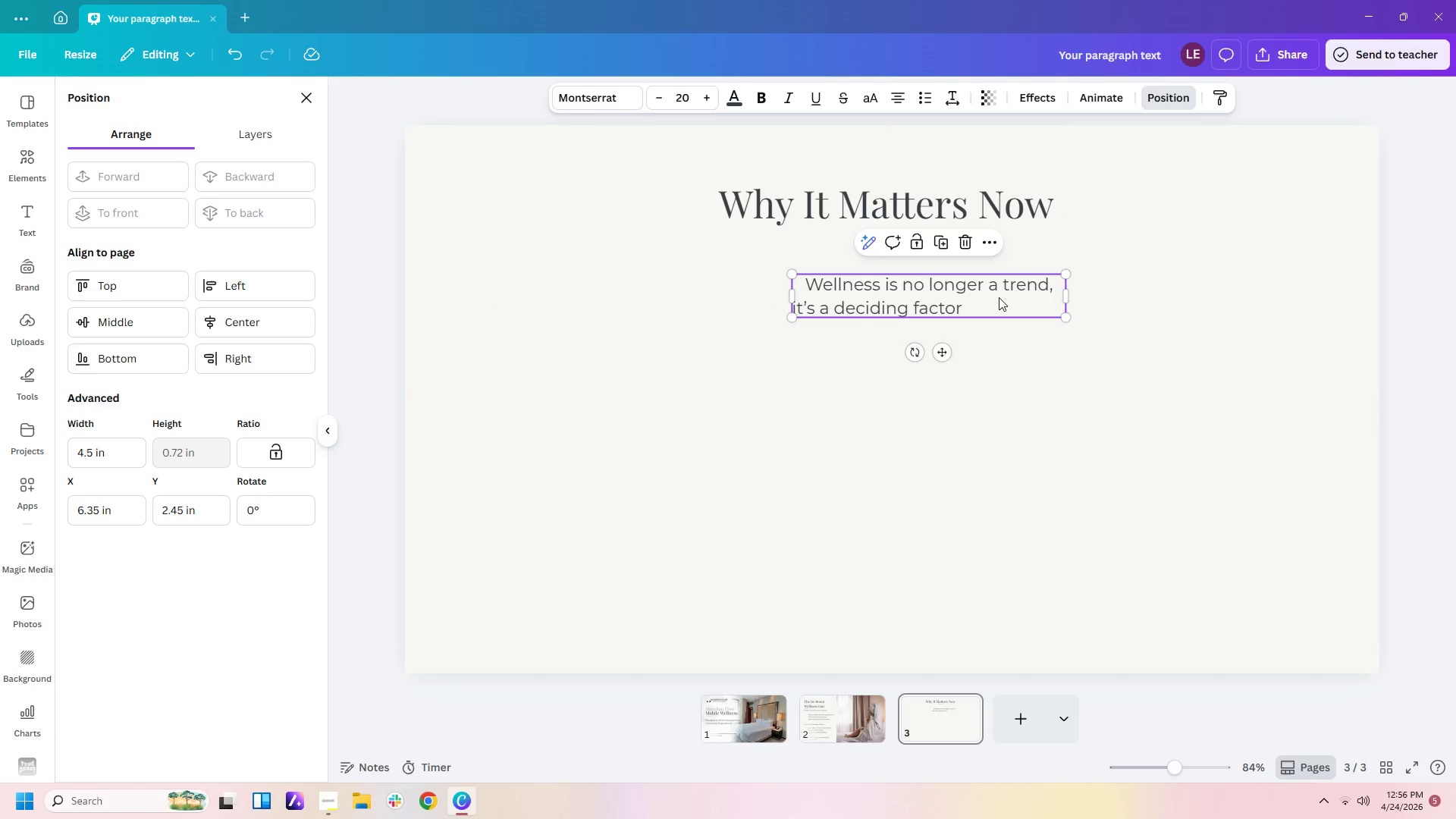 
wait(10.03)
 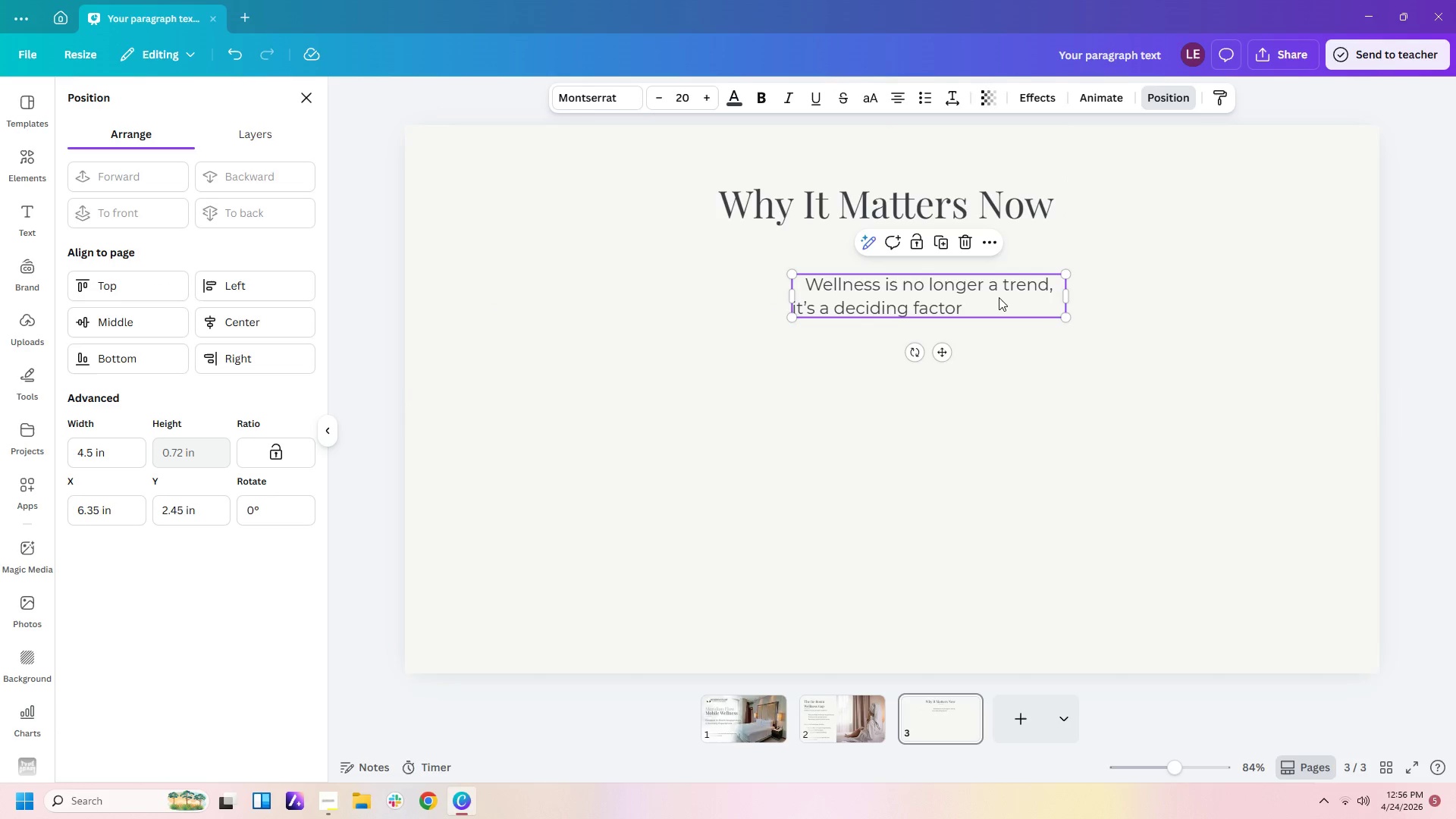 
left_click_drag(start_coordinate=[871, 297], to_coordinate=[837, 284])
 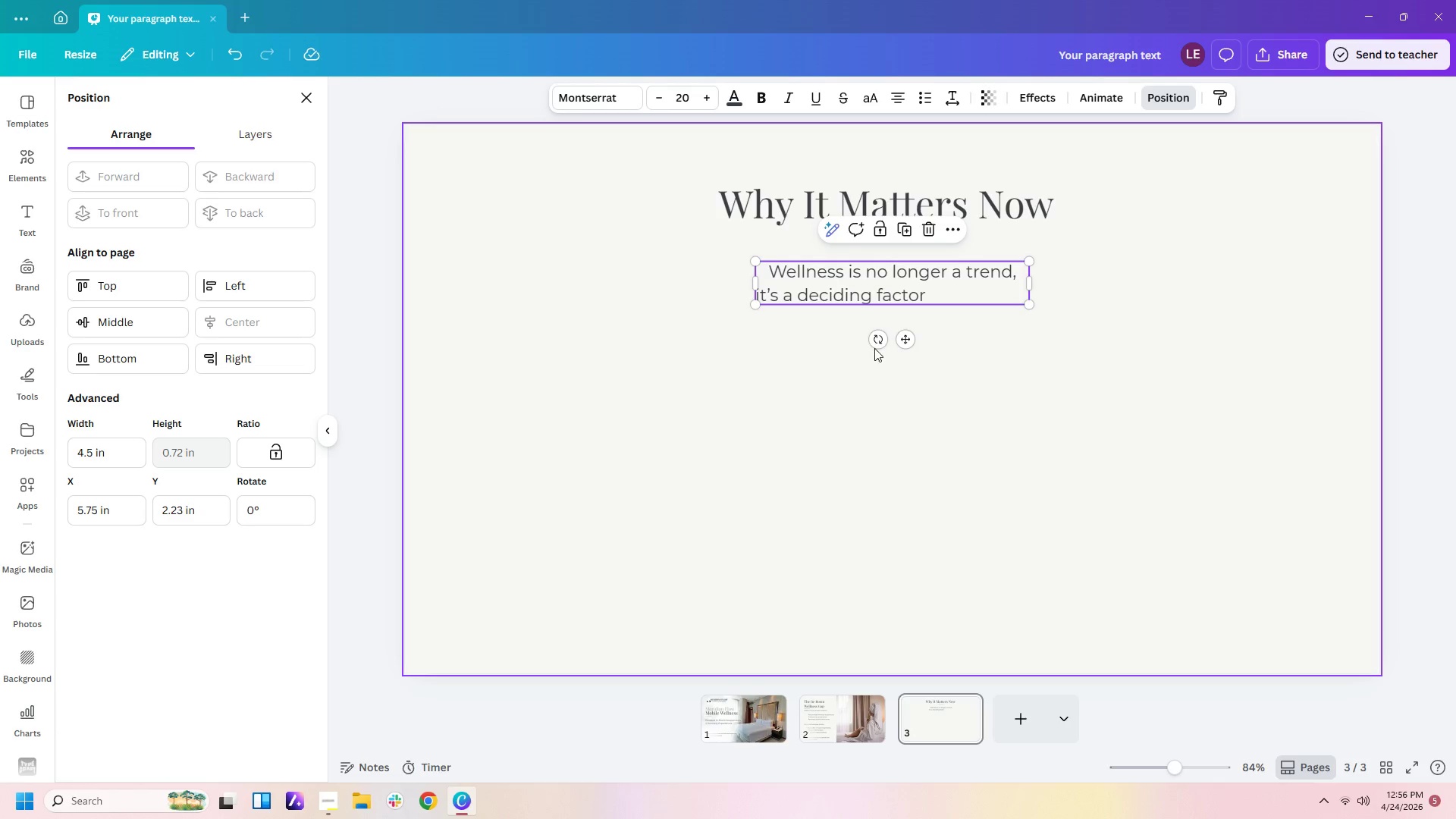 
left_click([876, 349])
 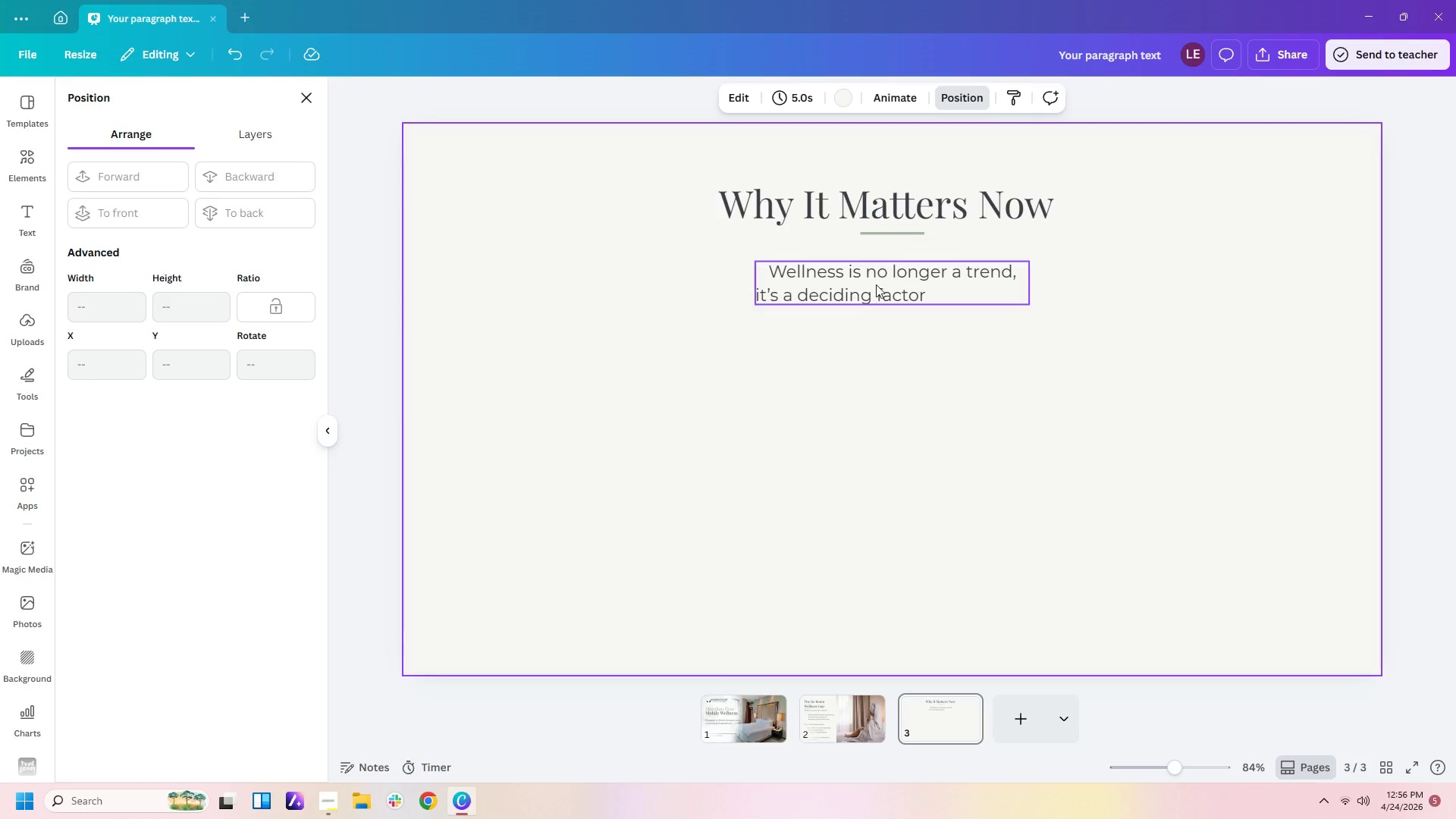 
left_click([876, 284])
 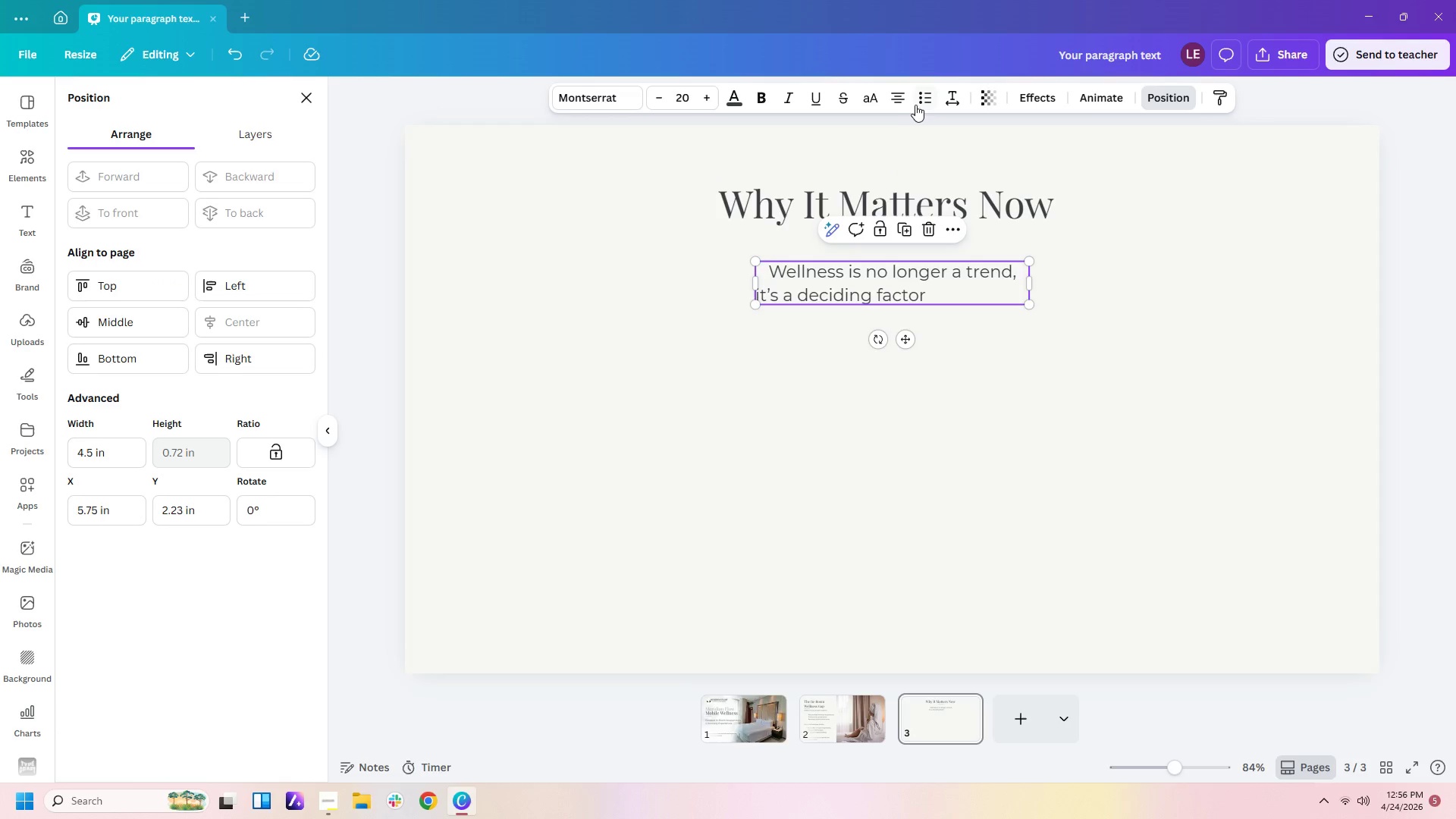 
left_click([901, 102])
 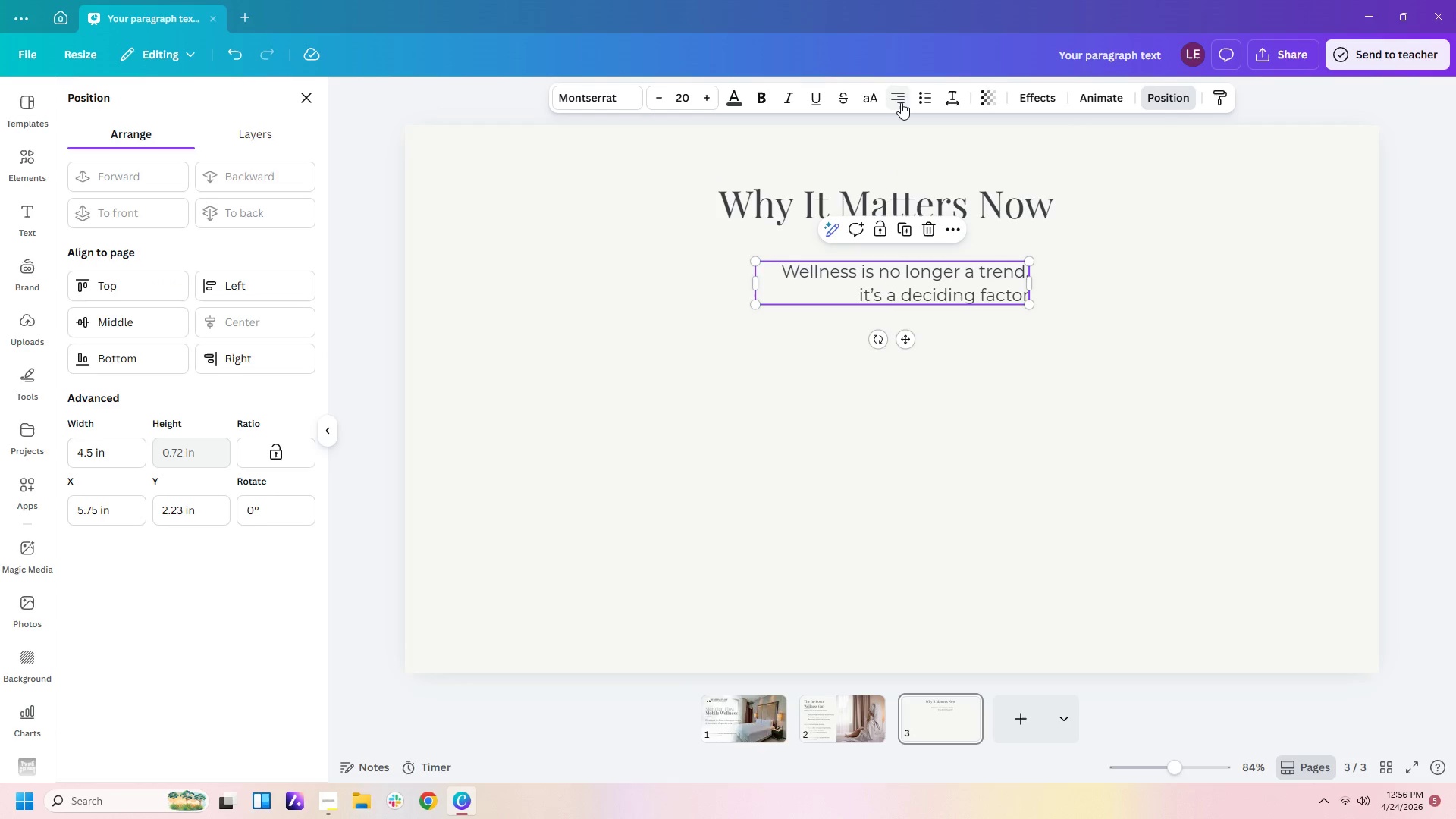 
left_click([901, 102])
 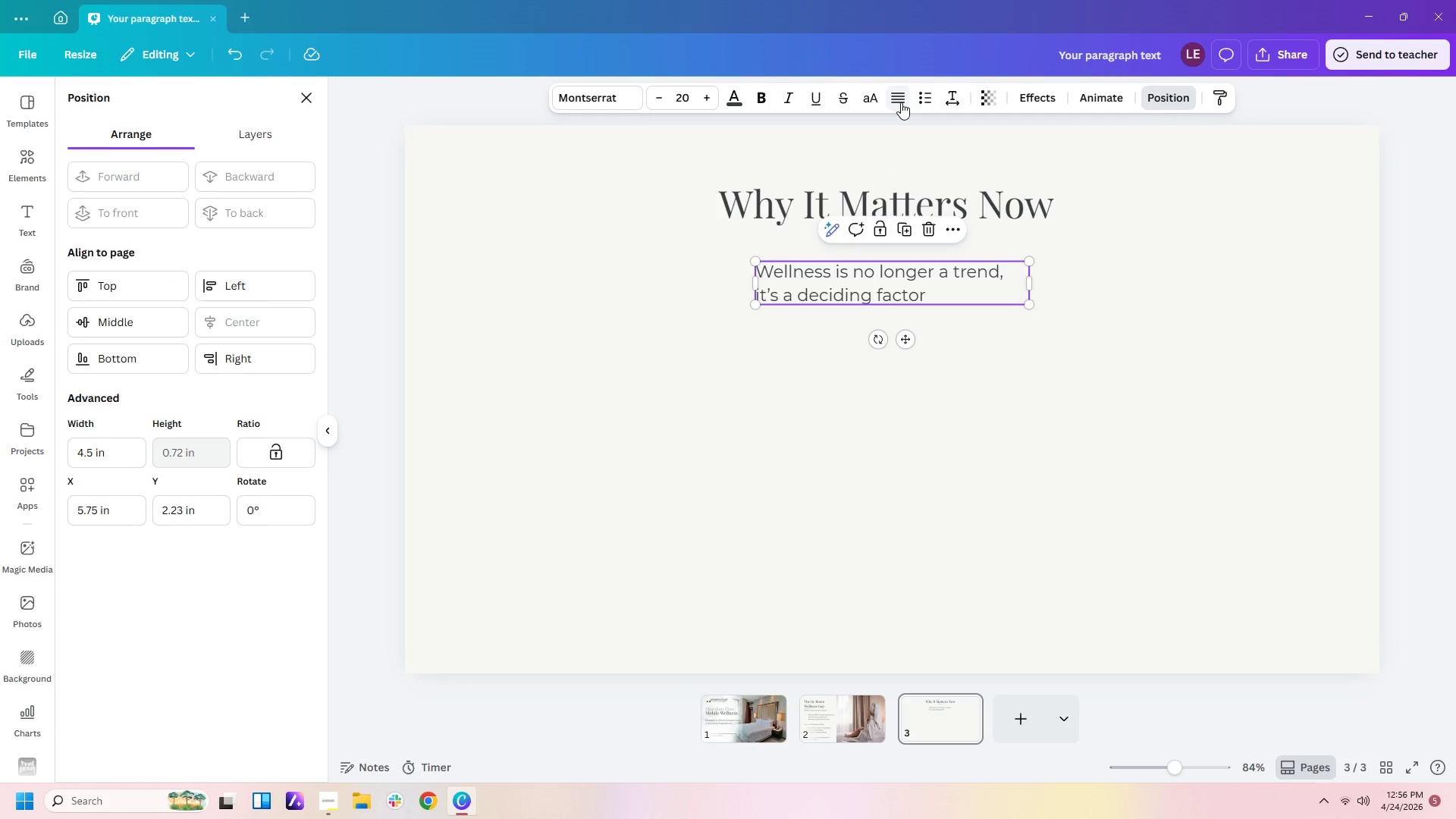 
left_click([901, 102])
 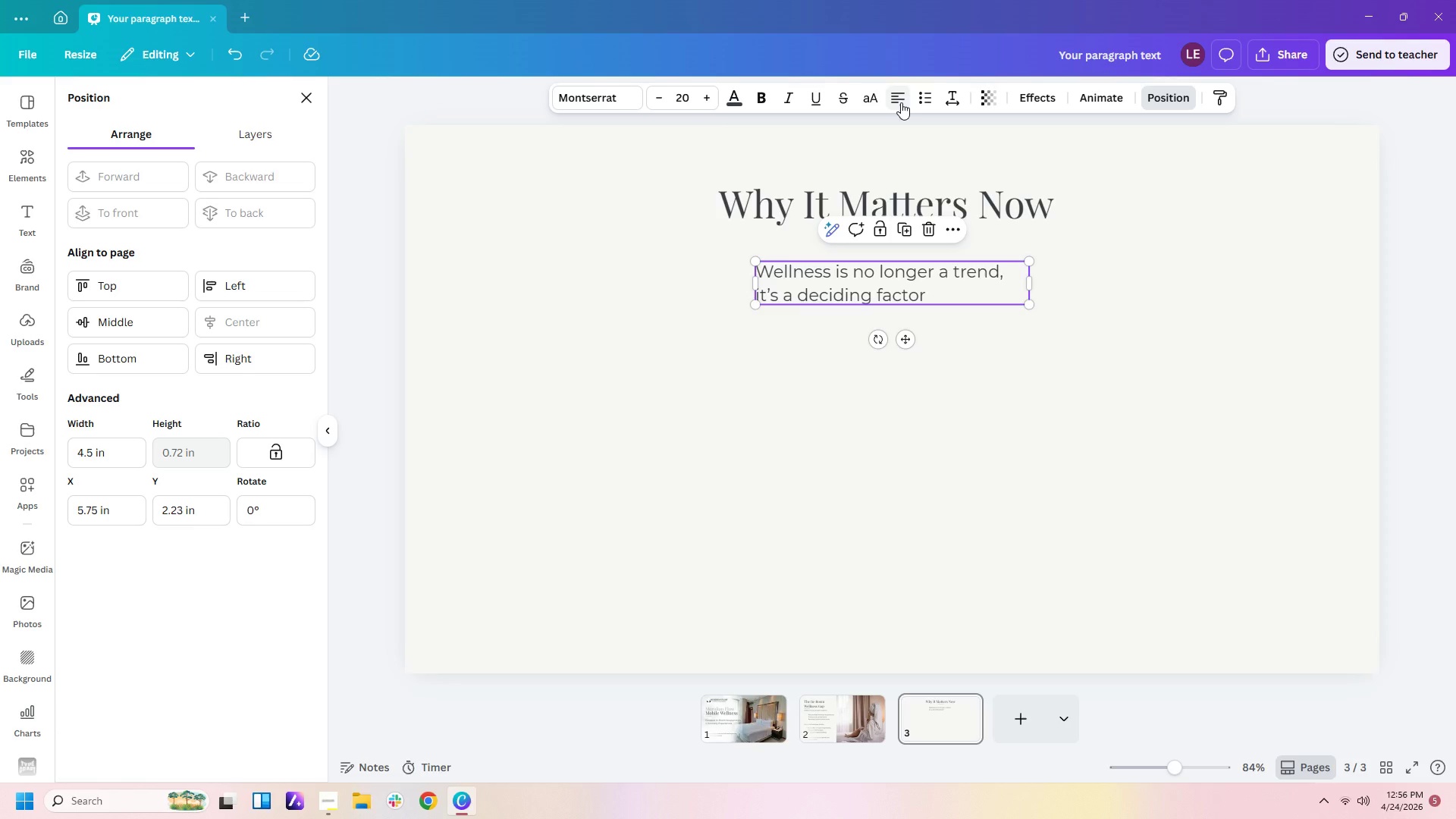 
left_click([901, 102])
 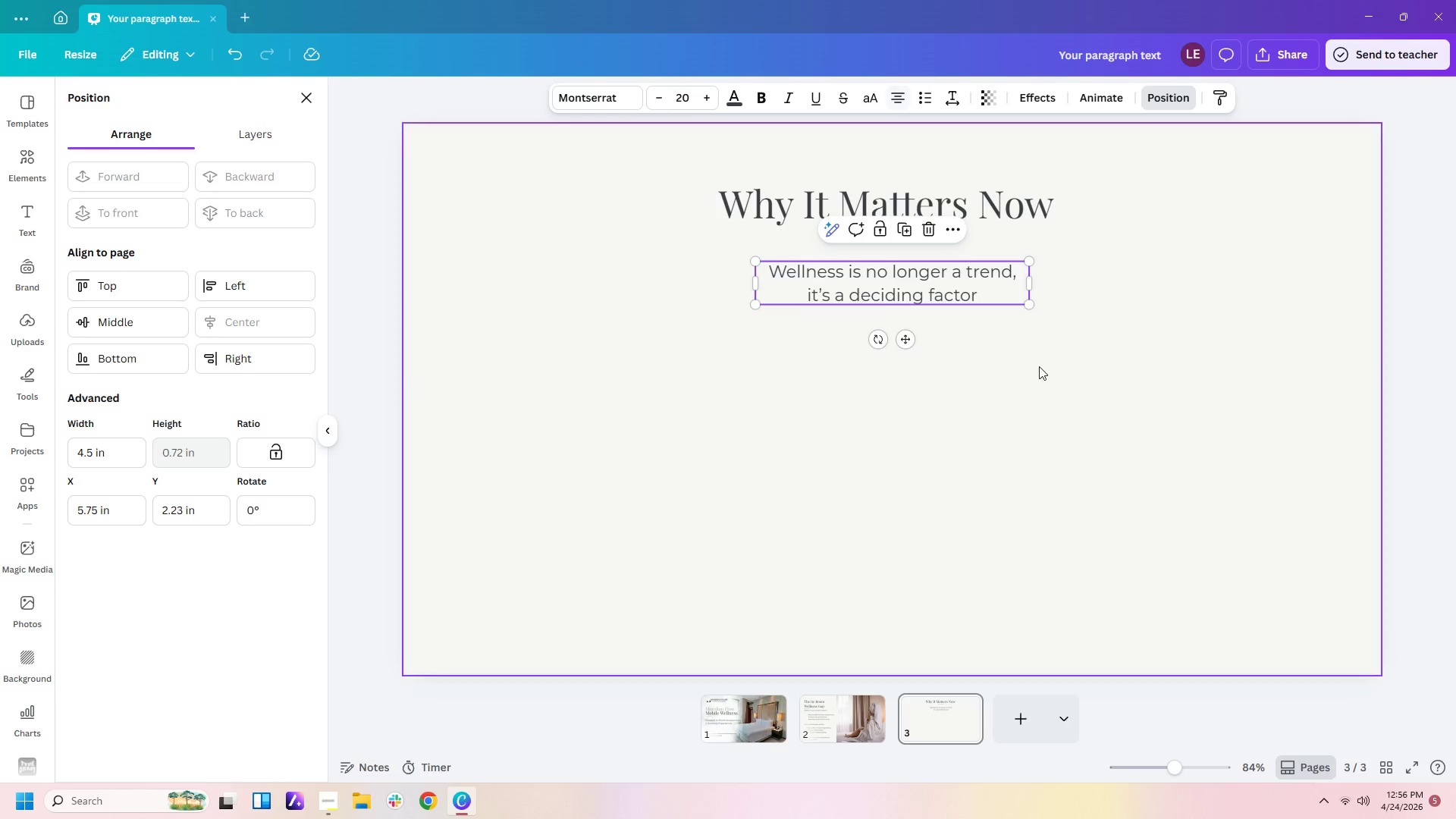 
left_click([1053, 408])
 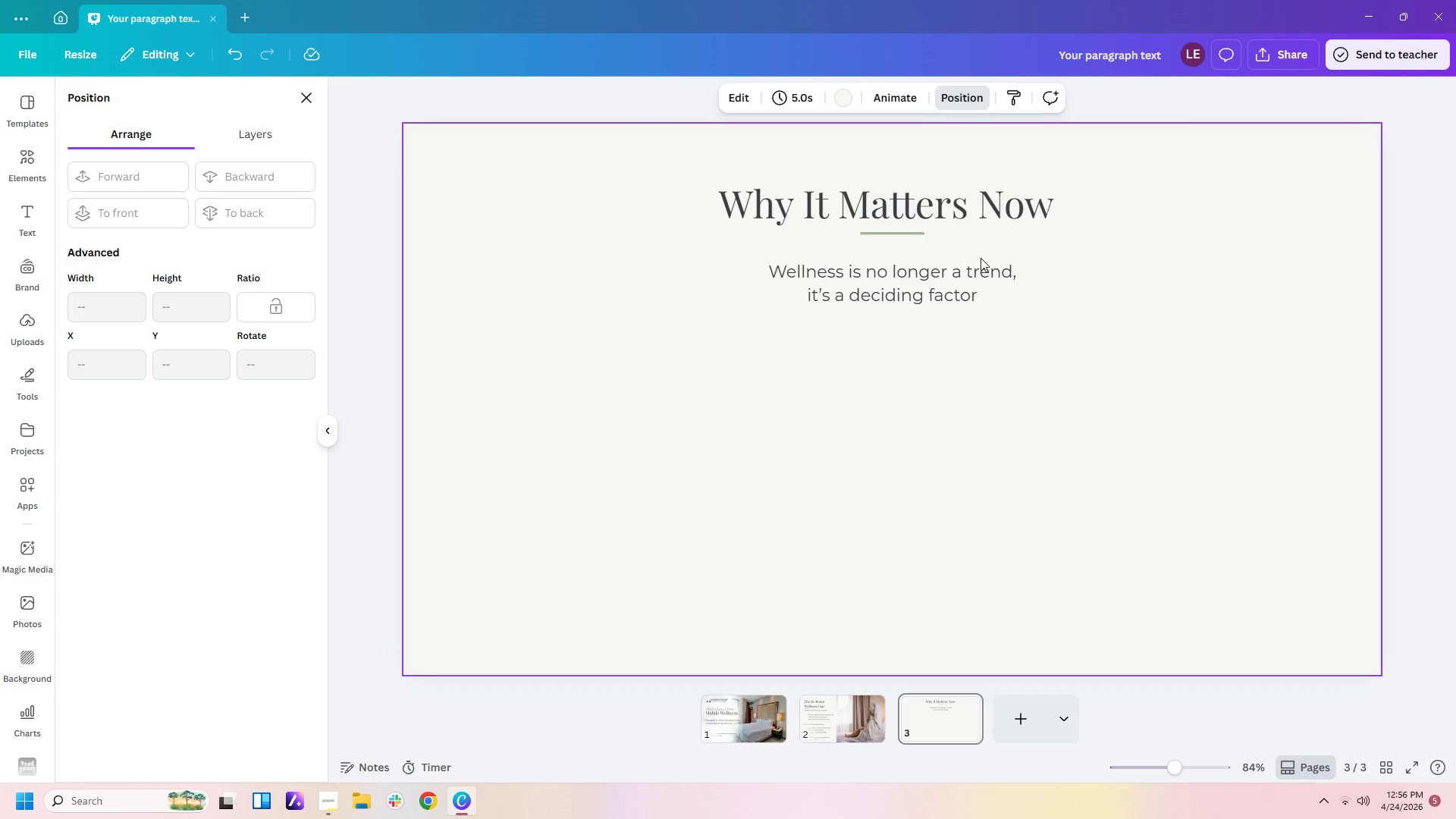 
left_click([983, 272])
 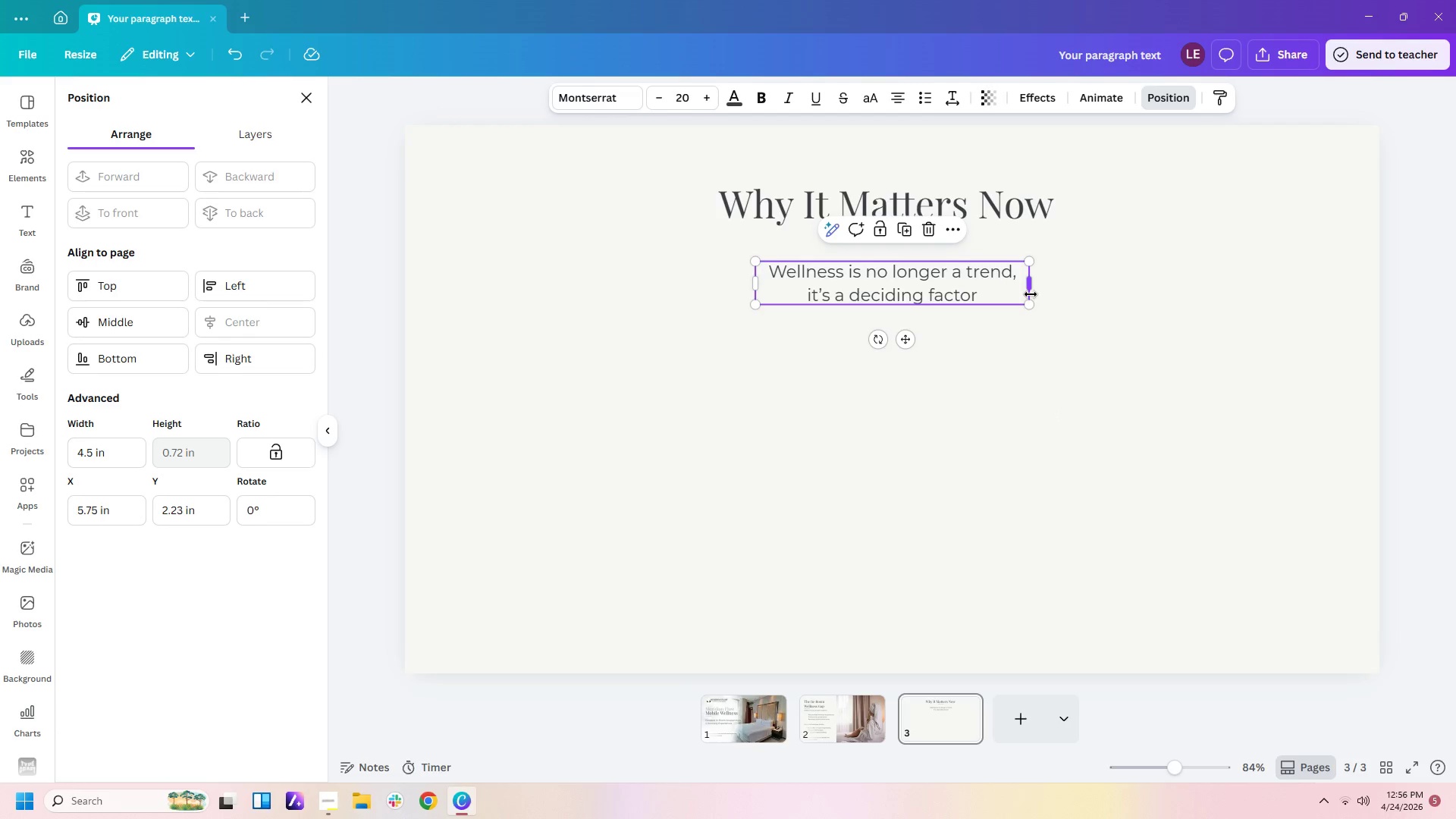 
left_click_drag(start_coordinate=[1030, 282], to_coordinate=[1344, 279])
 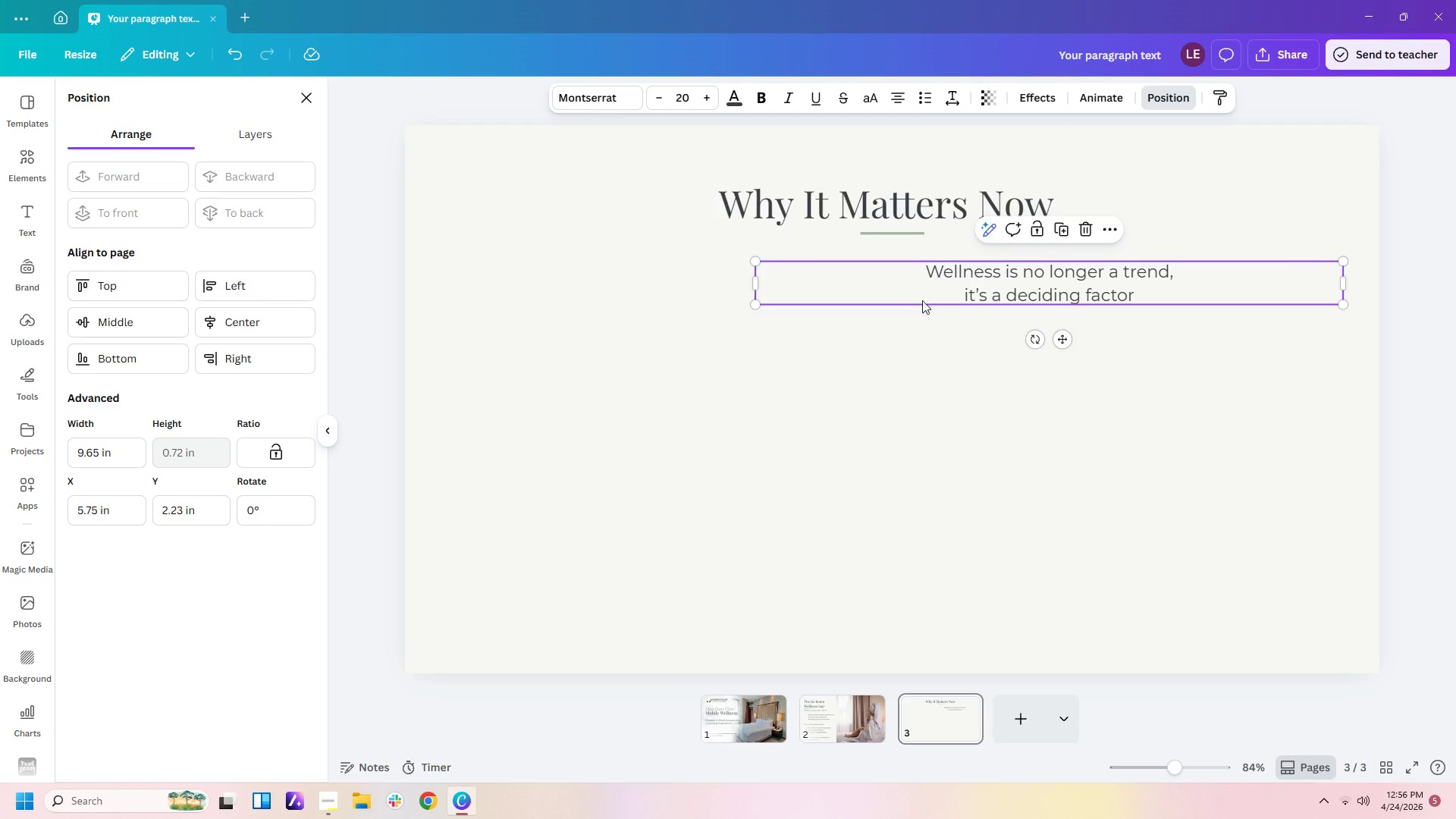 
left_click([959, 287])
 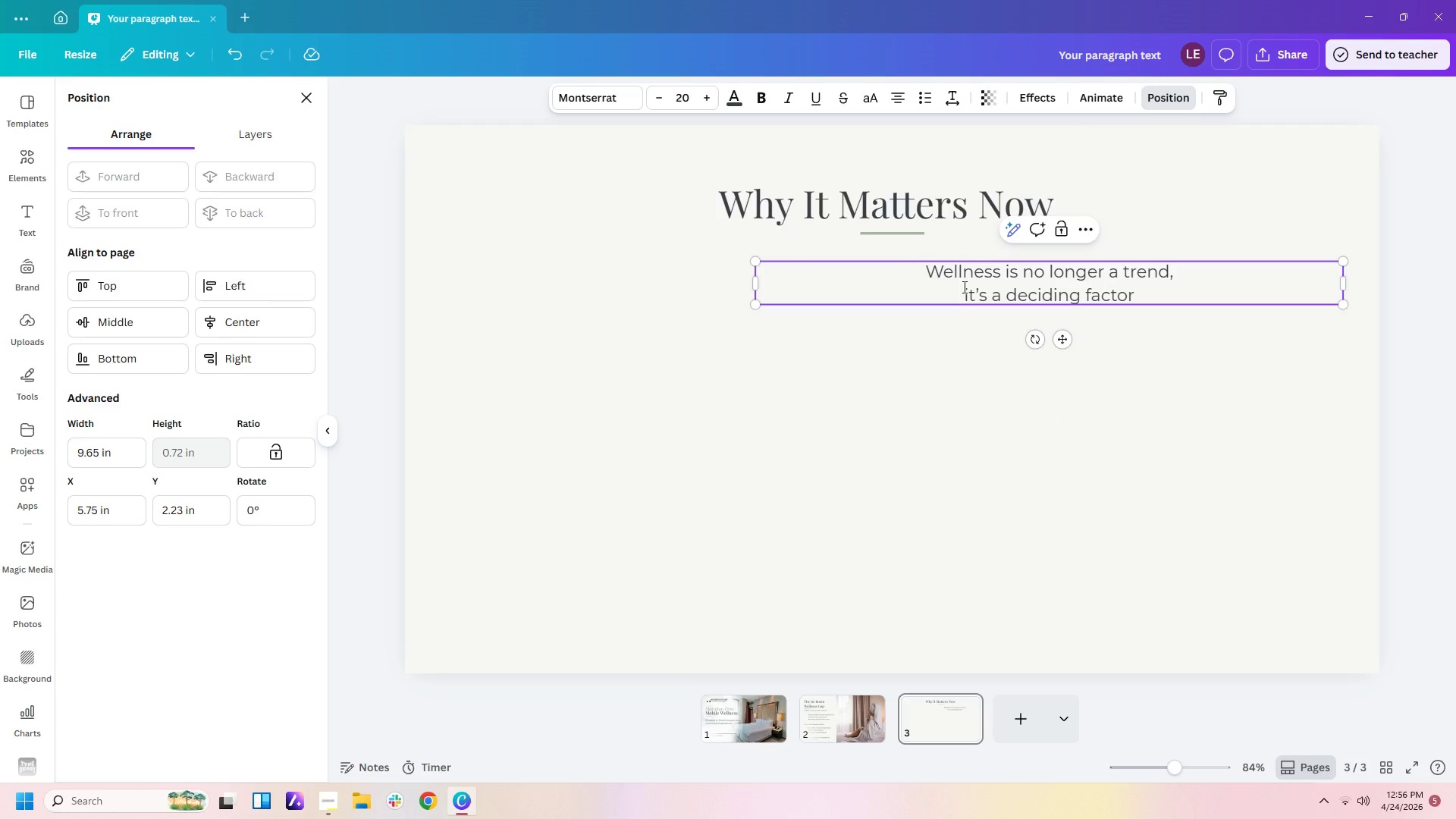 
key(Backspace)
 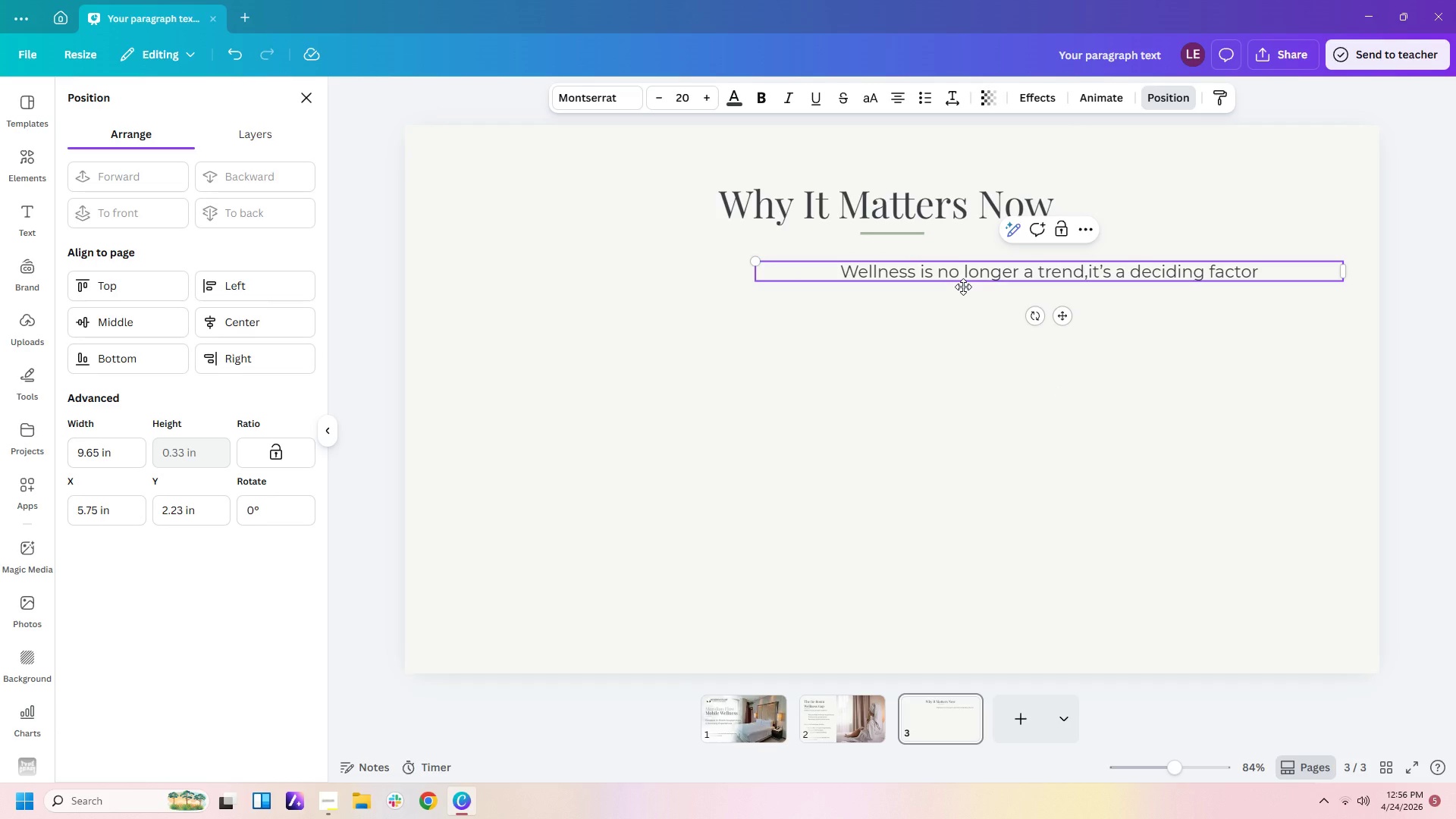 
key(Space)
 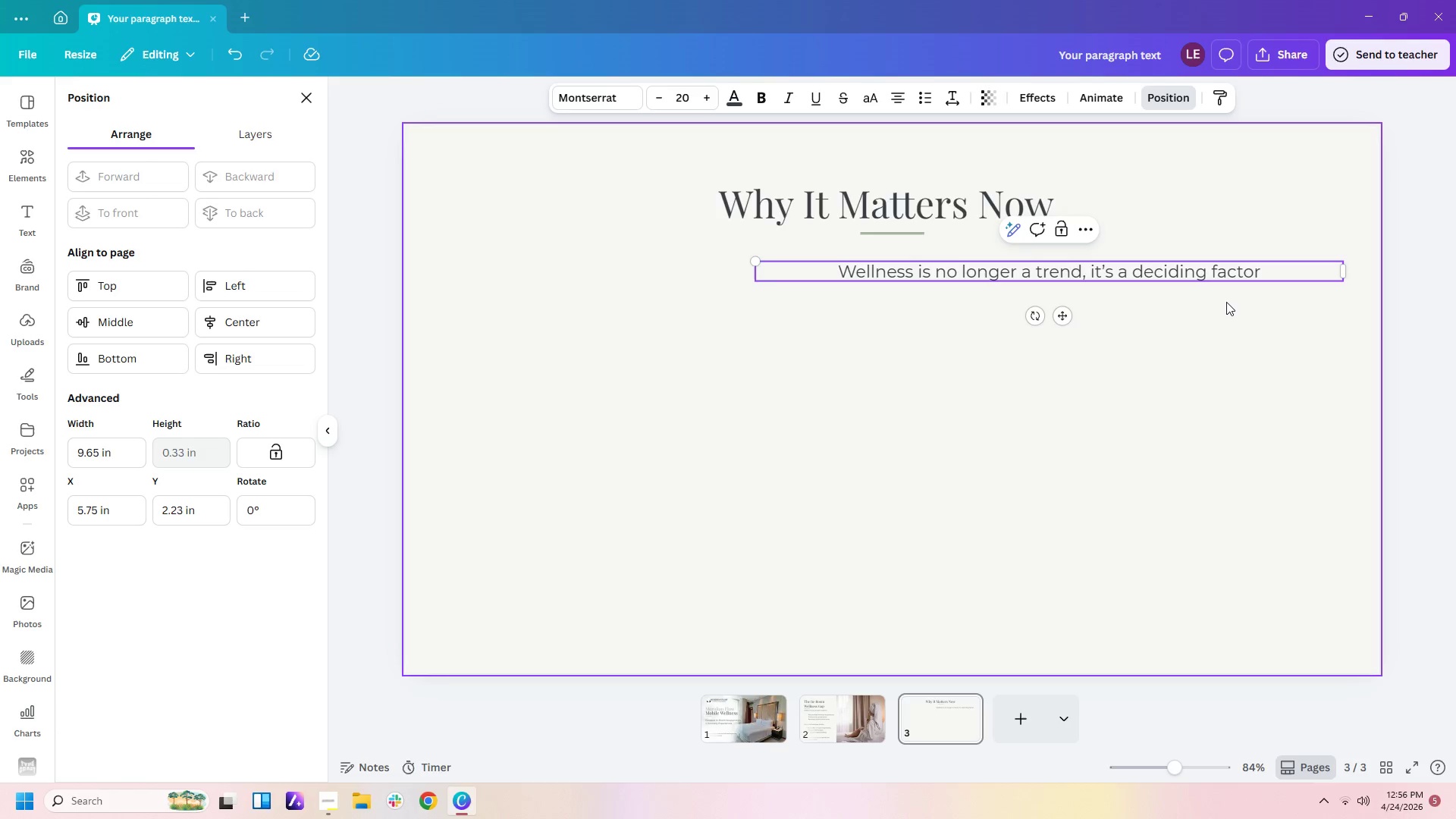 
left_click_drag(start_coordinate=[1226, 272], to_coordinate=[1043, 255])
 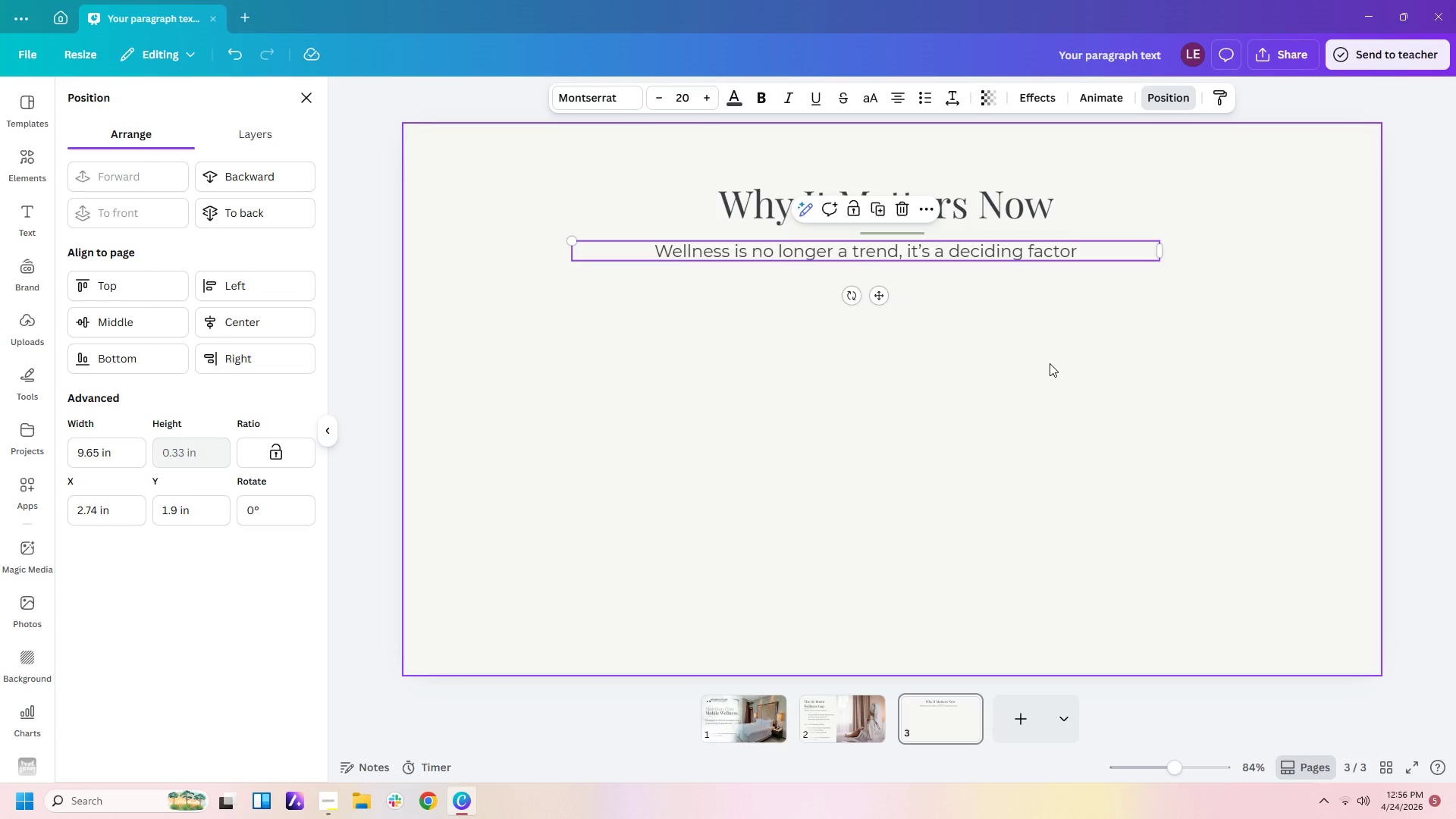 
left_click([1050, 363])
 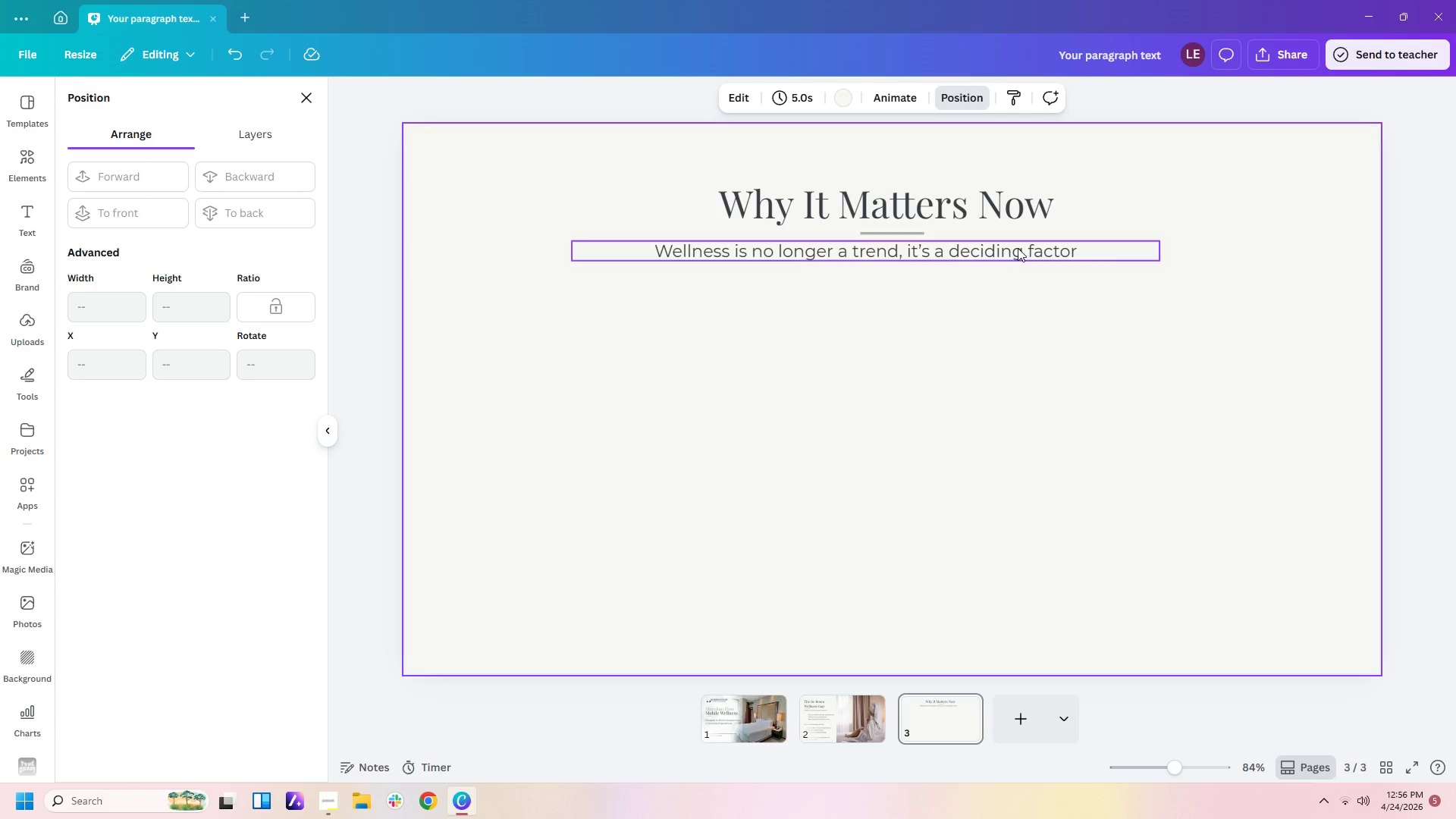 
left_click_drag(start_coordinate=[1018, 248], to_coordinate=[1037, 265])
 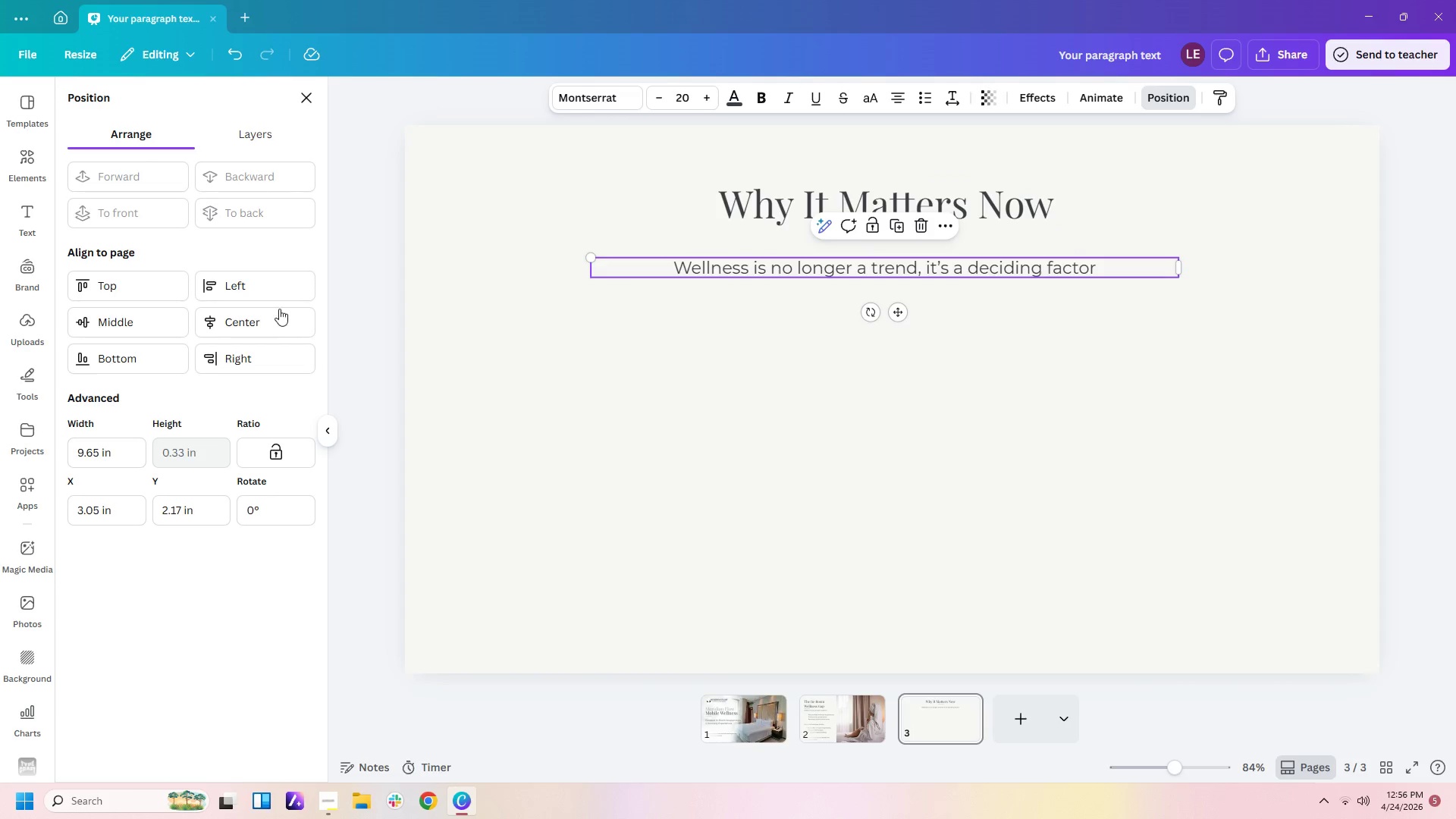 
left_click([274, 310])
 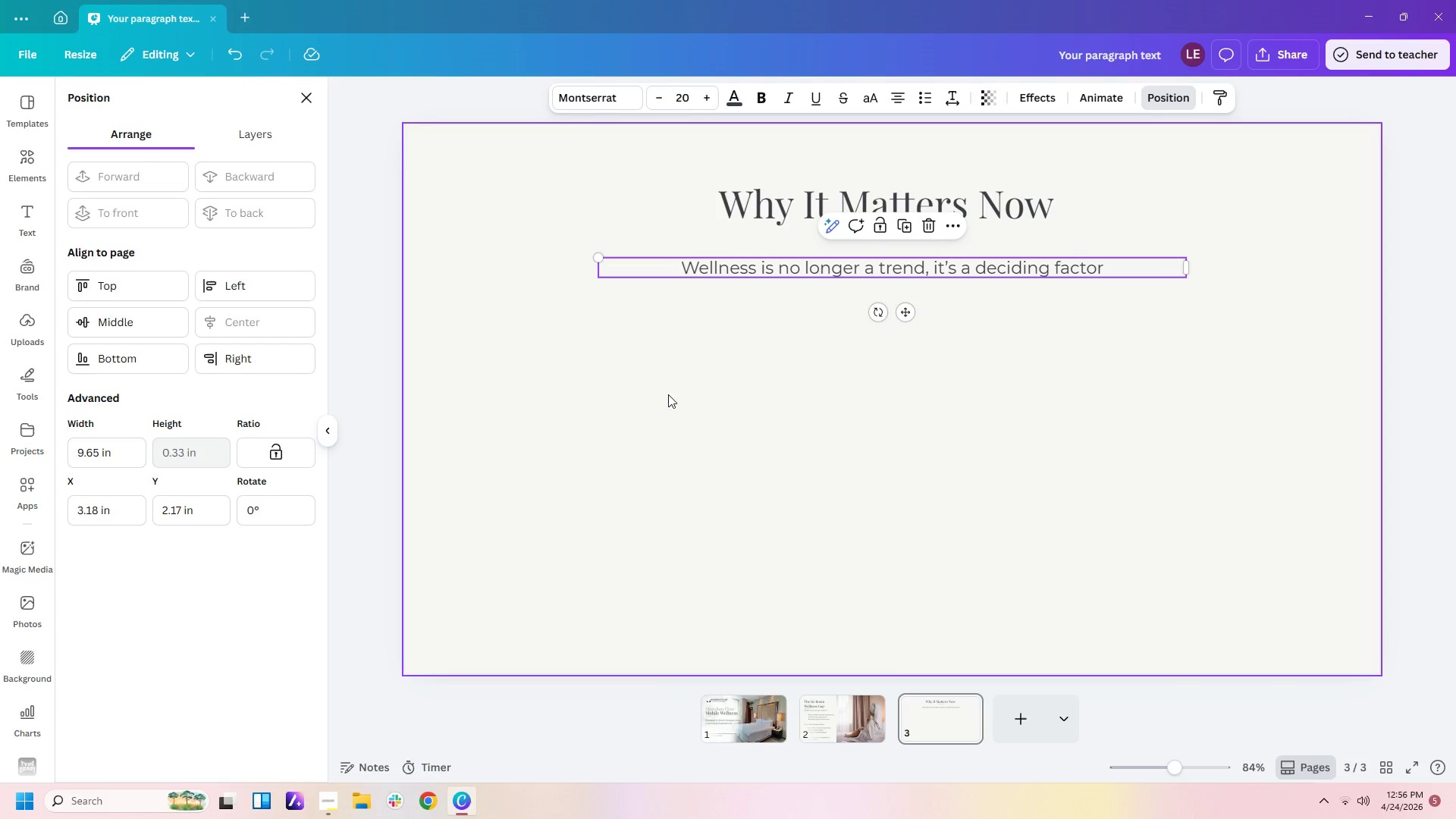 
left_click([739, 416])
 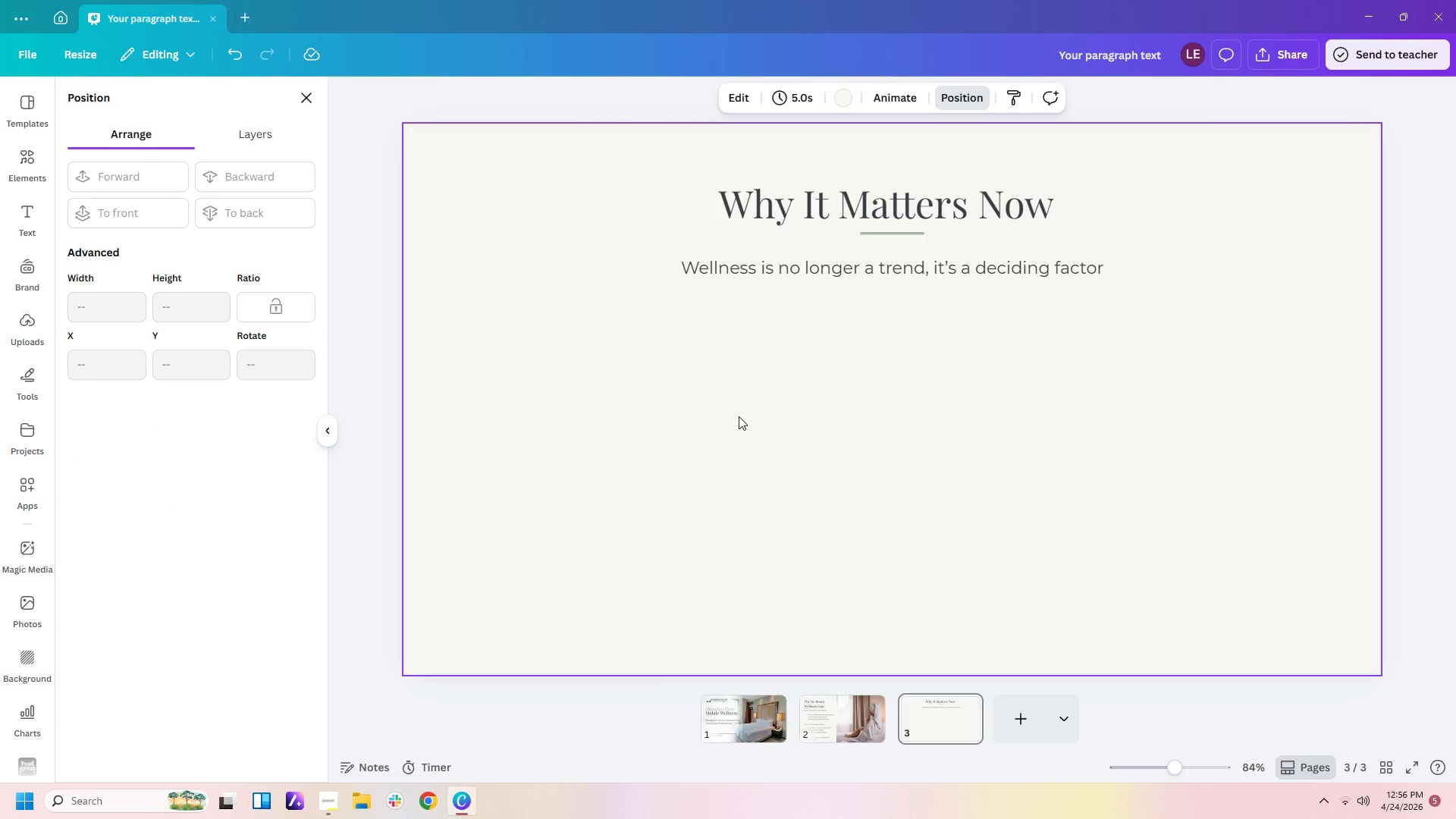 
wait(9.45)
 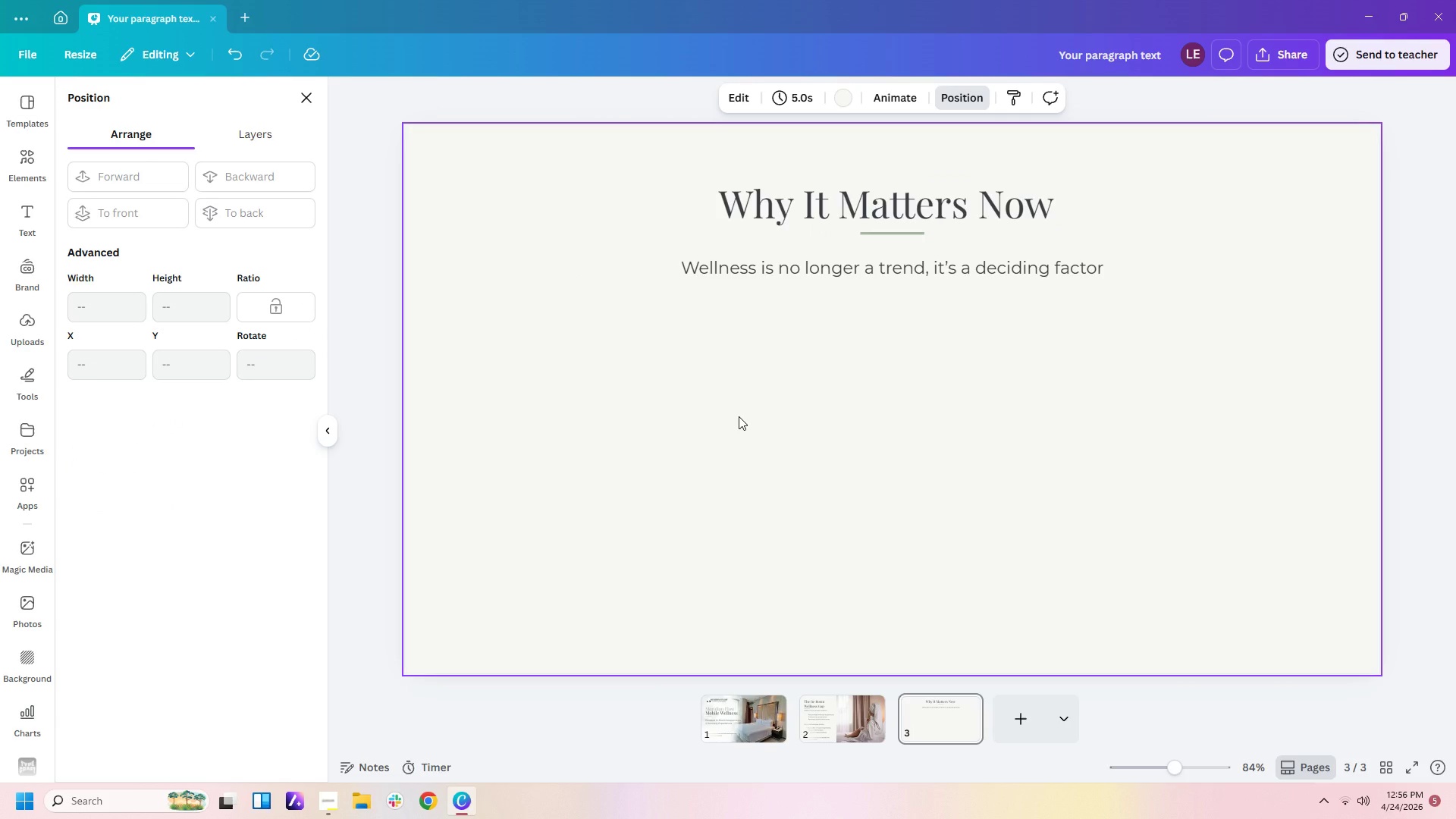 
left_click([35, 716])
 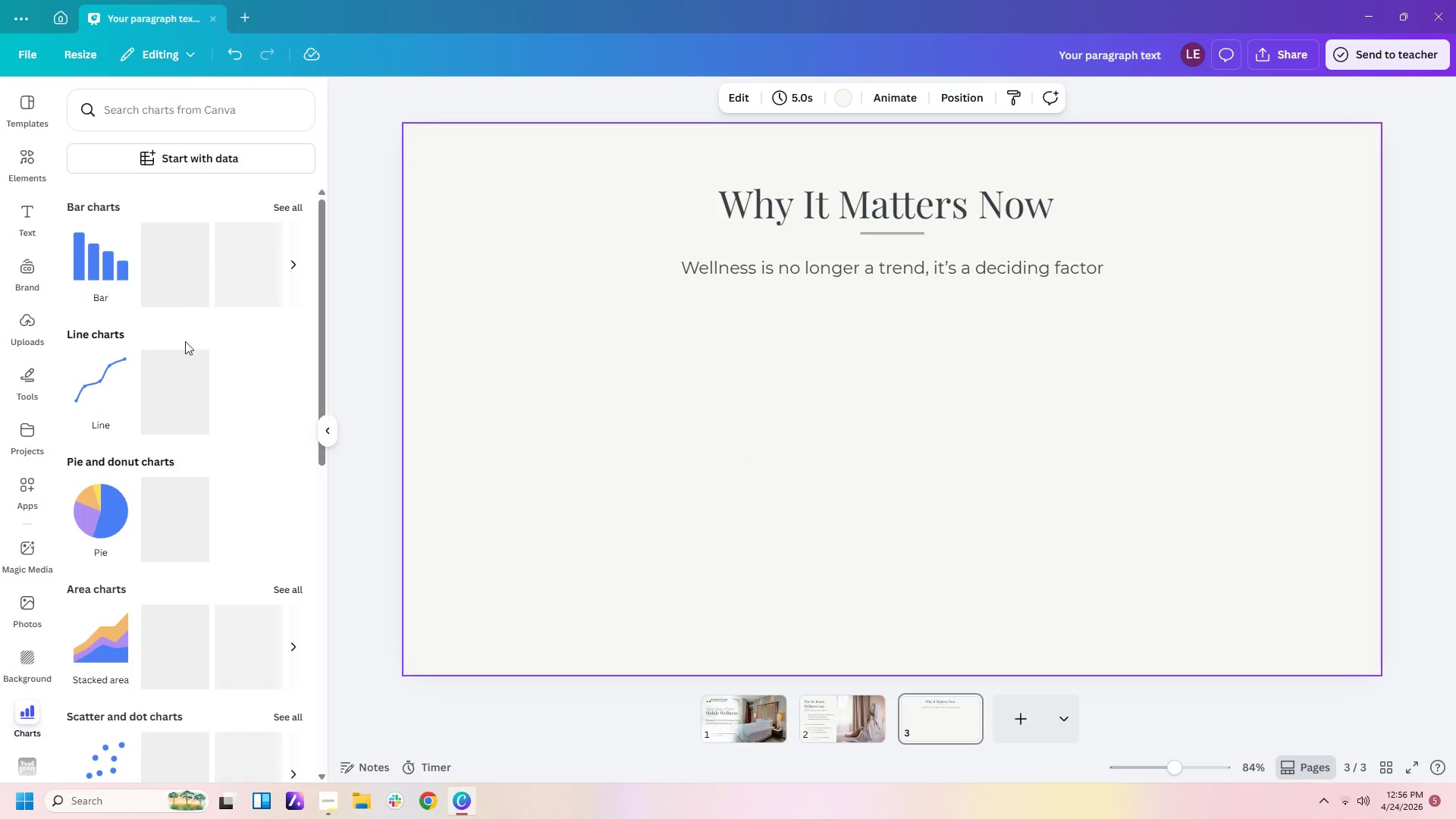 
left_click([112, 262])
 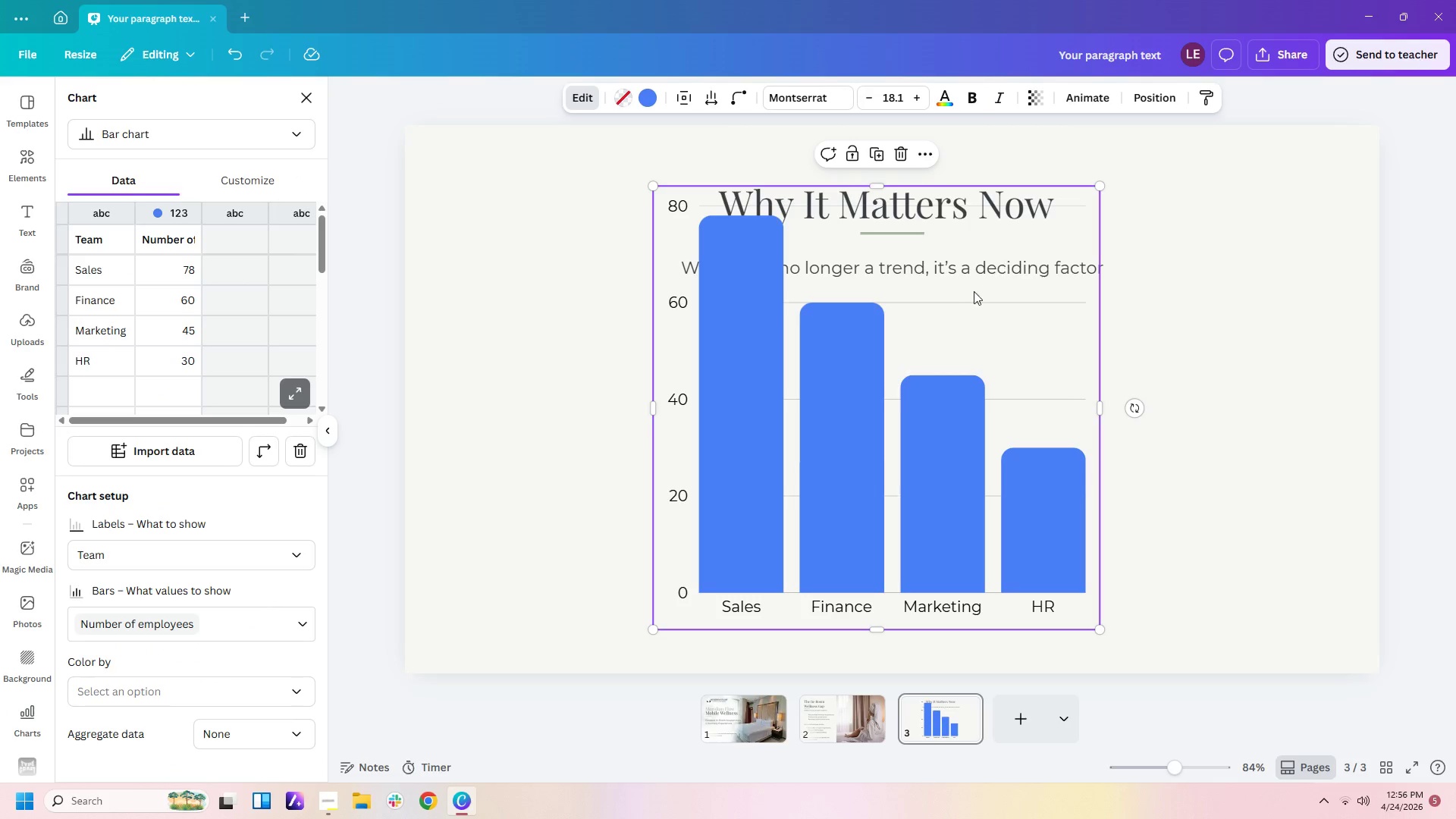 
wait(6.25)
 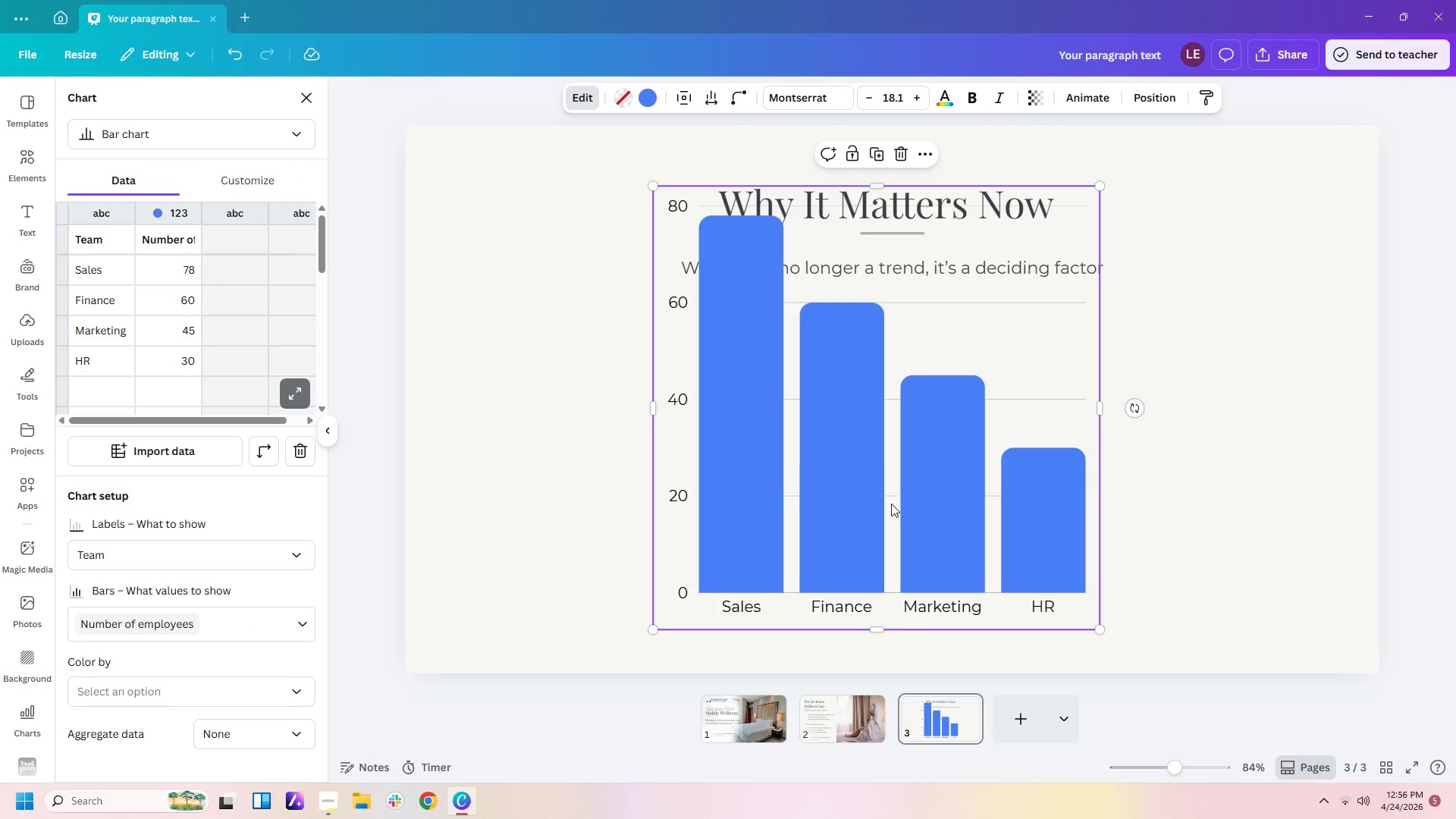 
left_click_drag(start_coordinate=[877, 180], to_coordinate=[887, 304])
 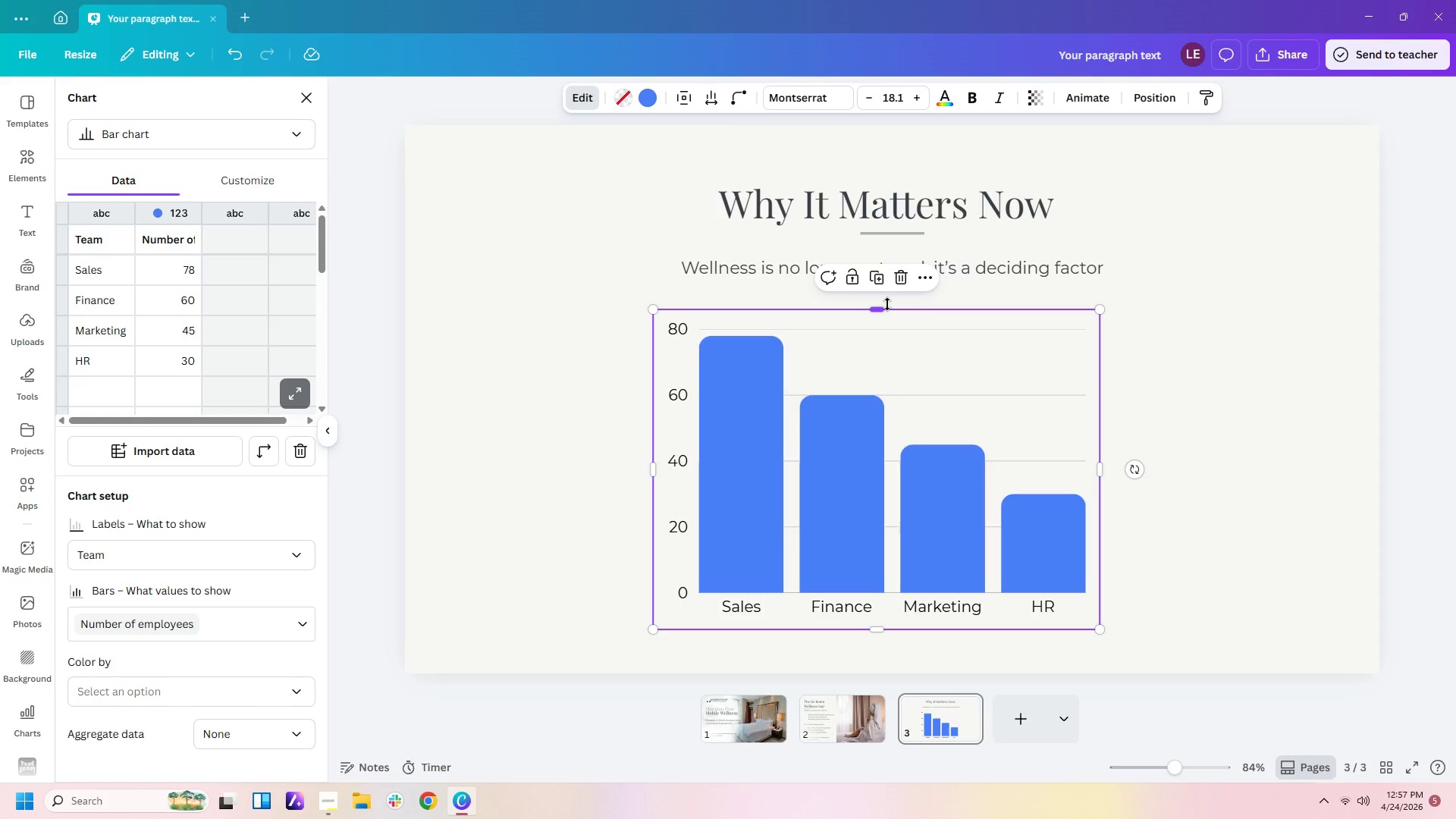 
wait(63.11)
 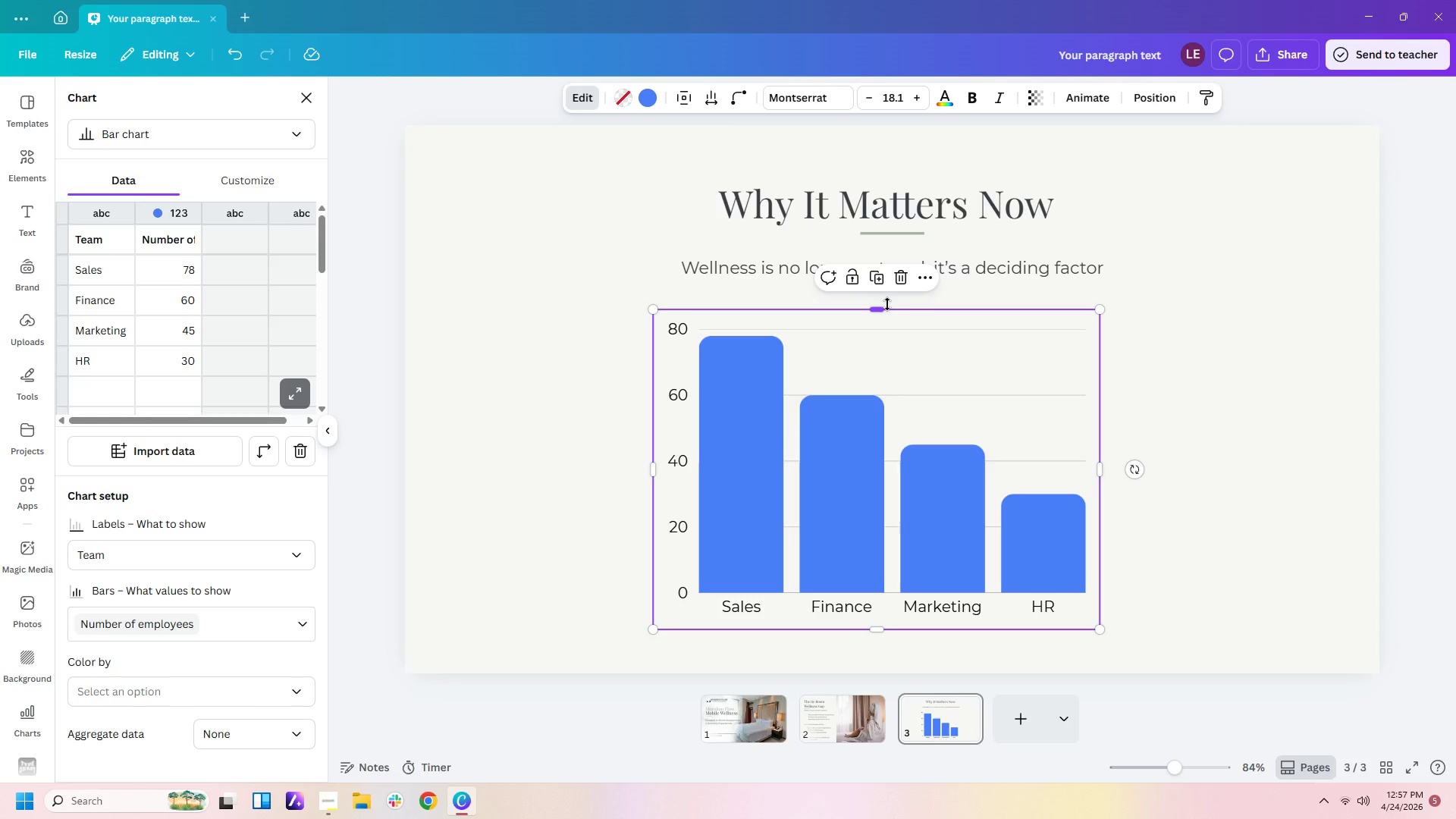 
double_click([762, 394])
 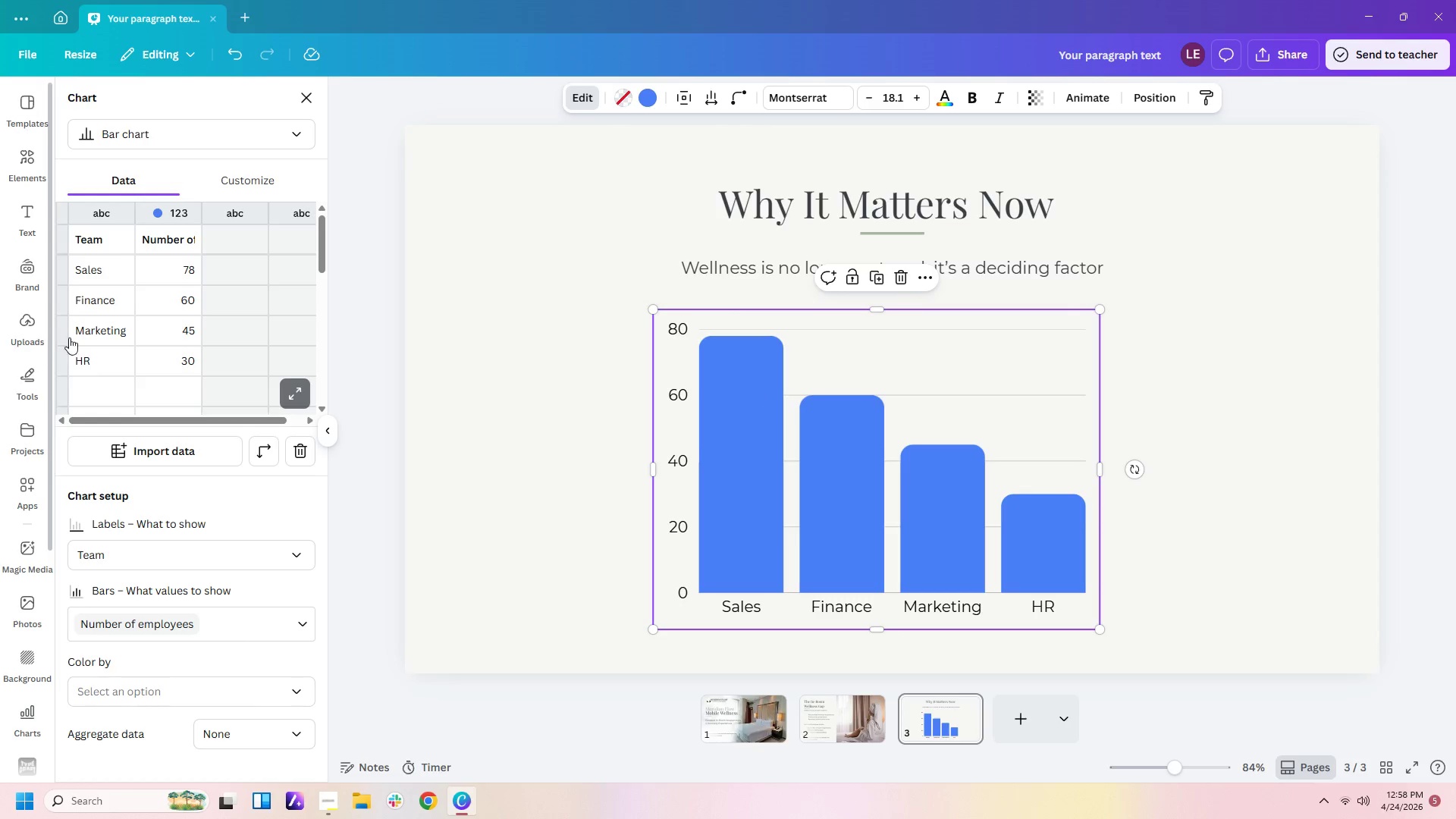 
left_click([103, 275])
 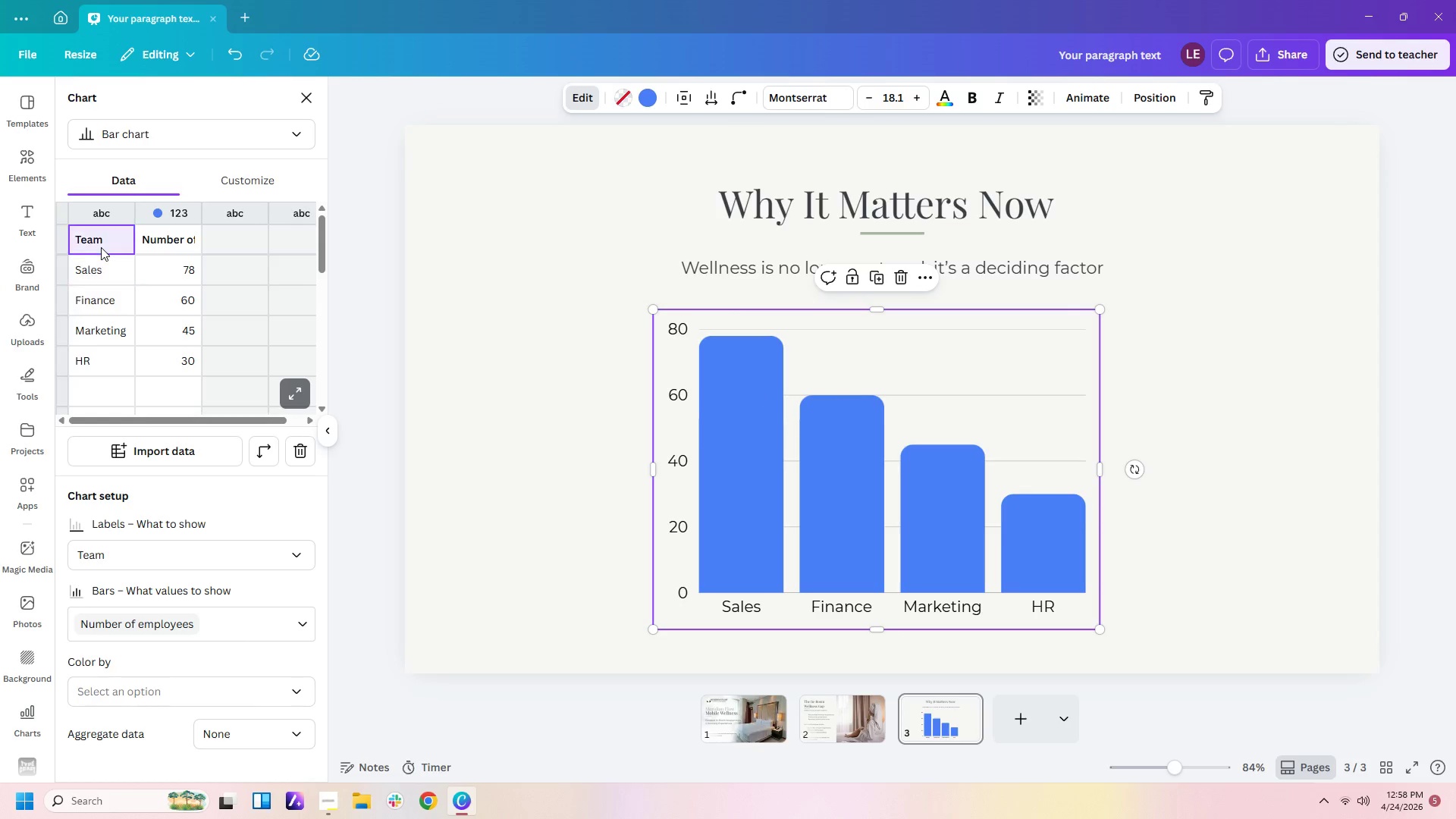 
double_click([101, 247])
 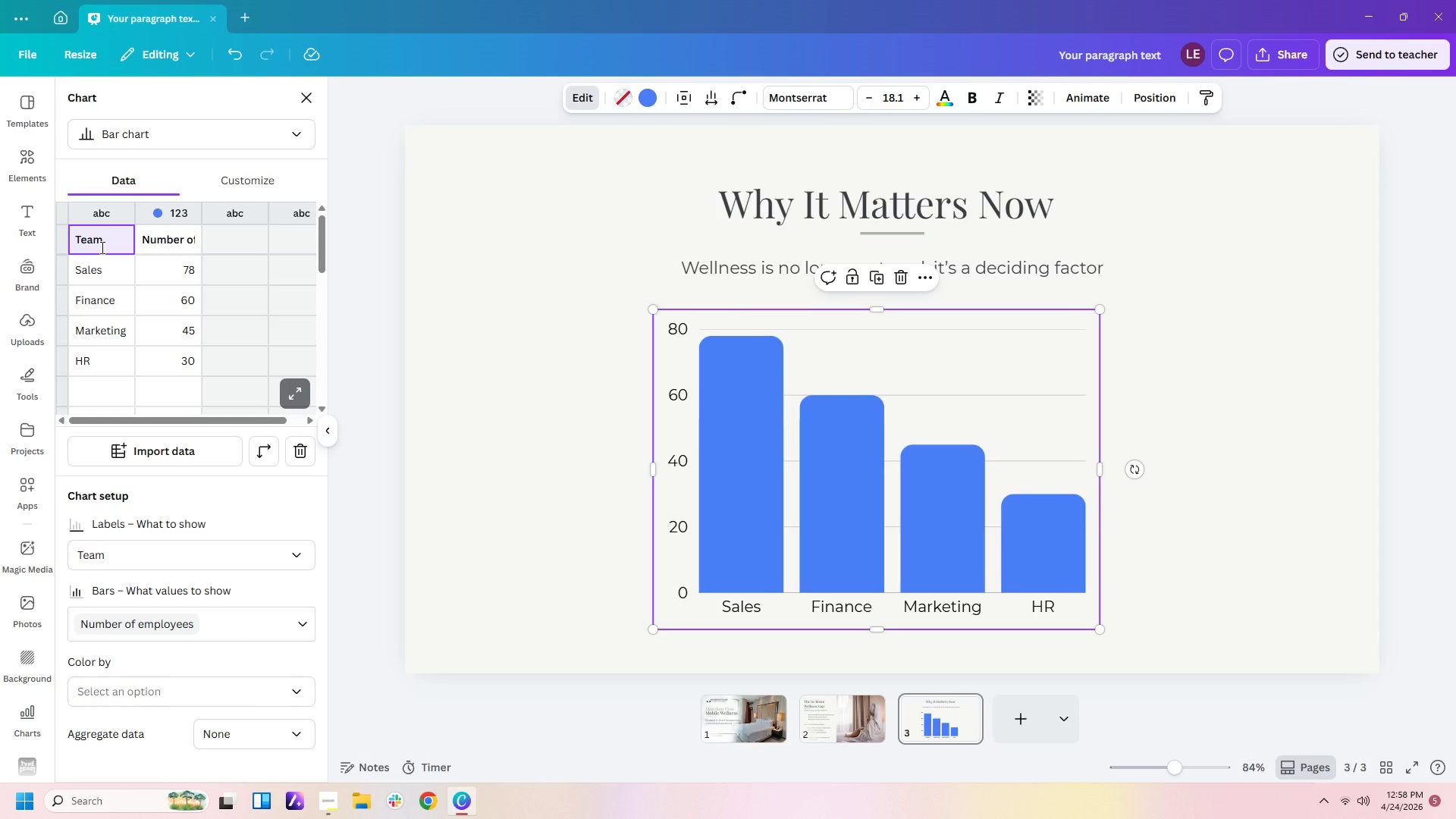 
key(Backspace)
key(Backspace)
key(Backspace)
key(Backspace)
type(Year)
 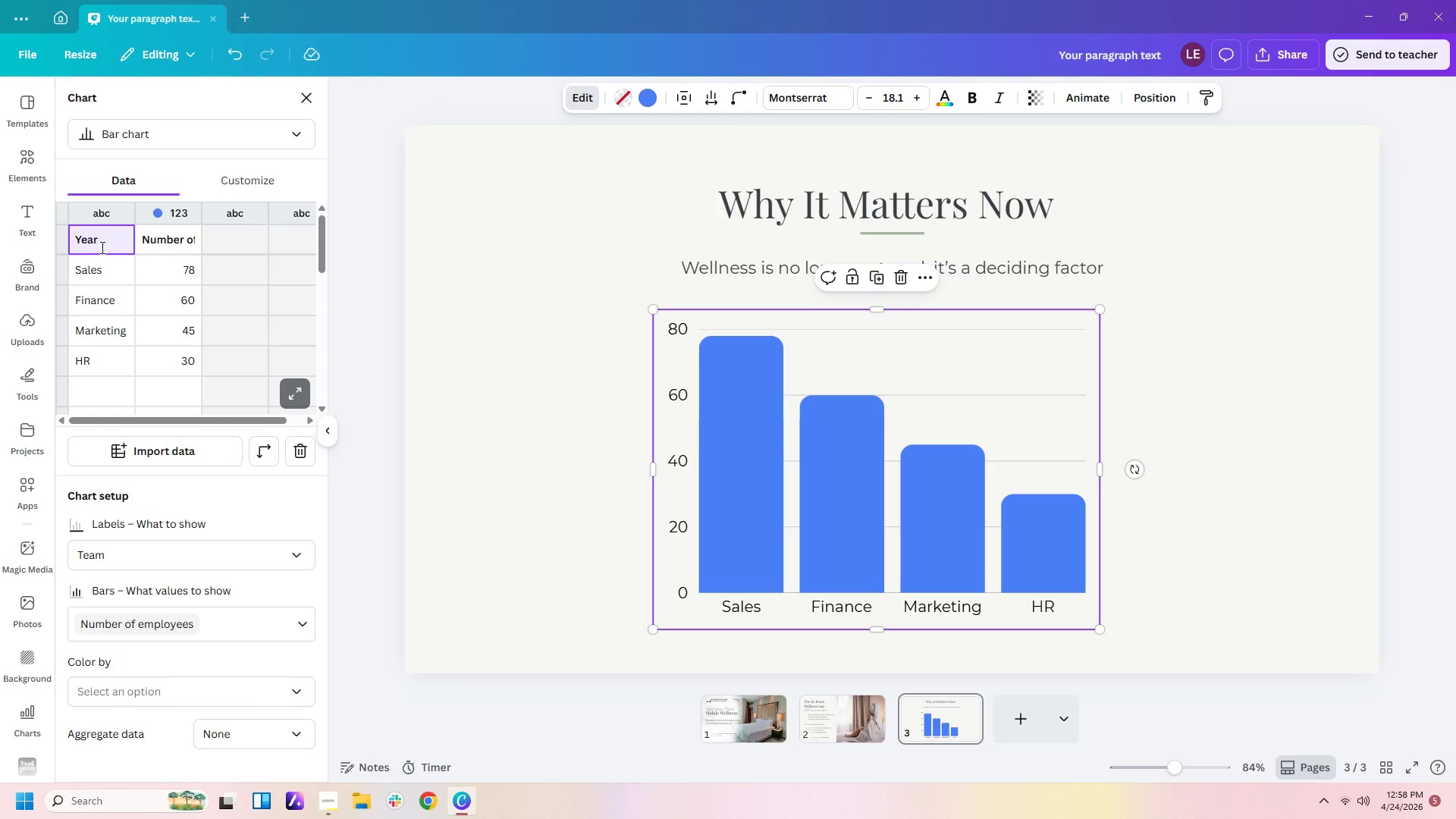 
key(Enter)
 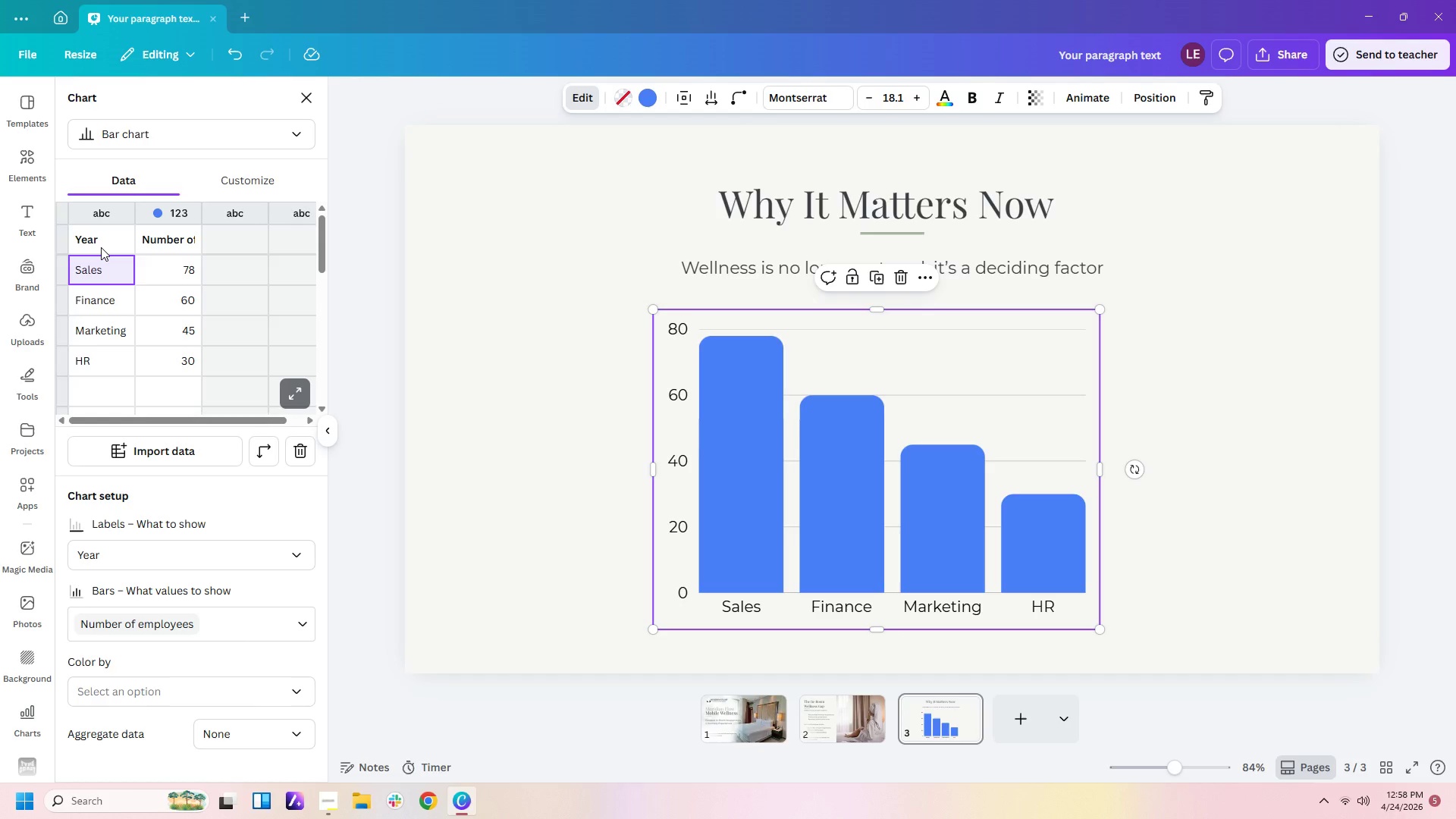 
key(Numpad2)
 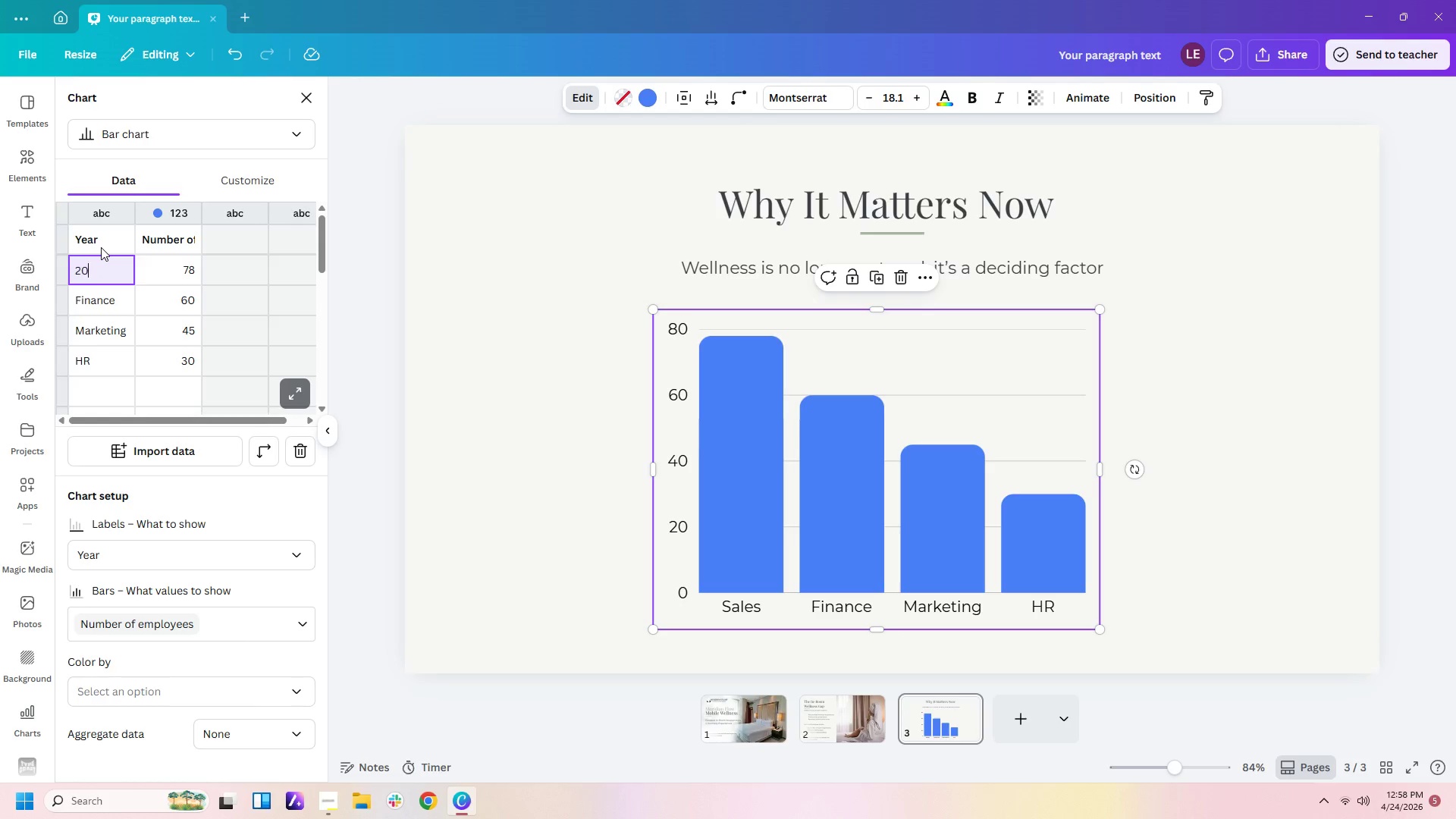 
key(Numpad0)
 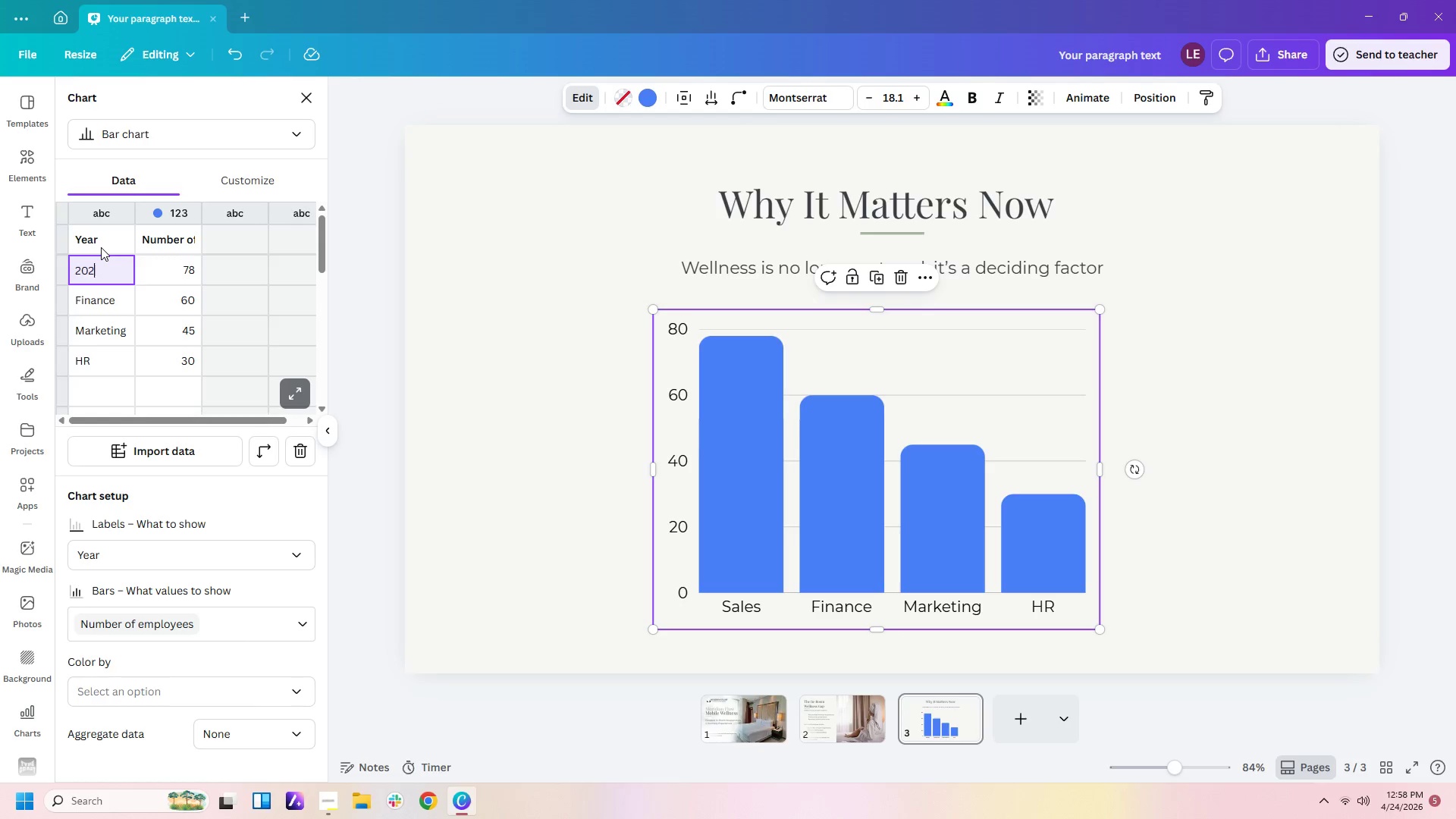 
key(Numpad2)
 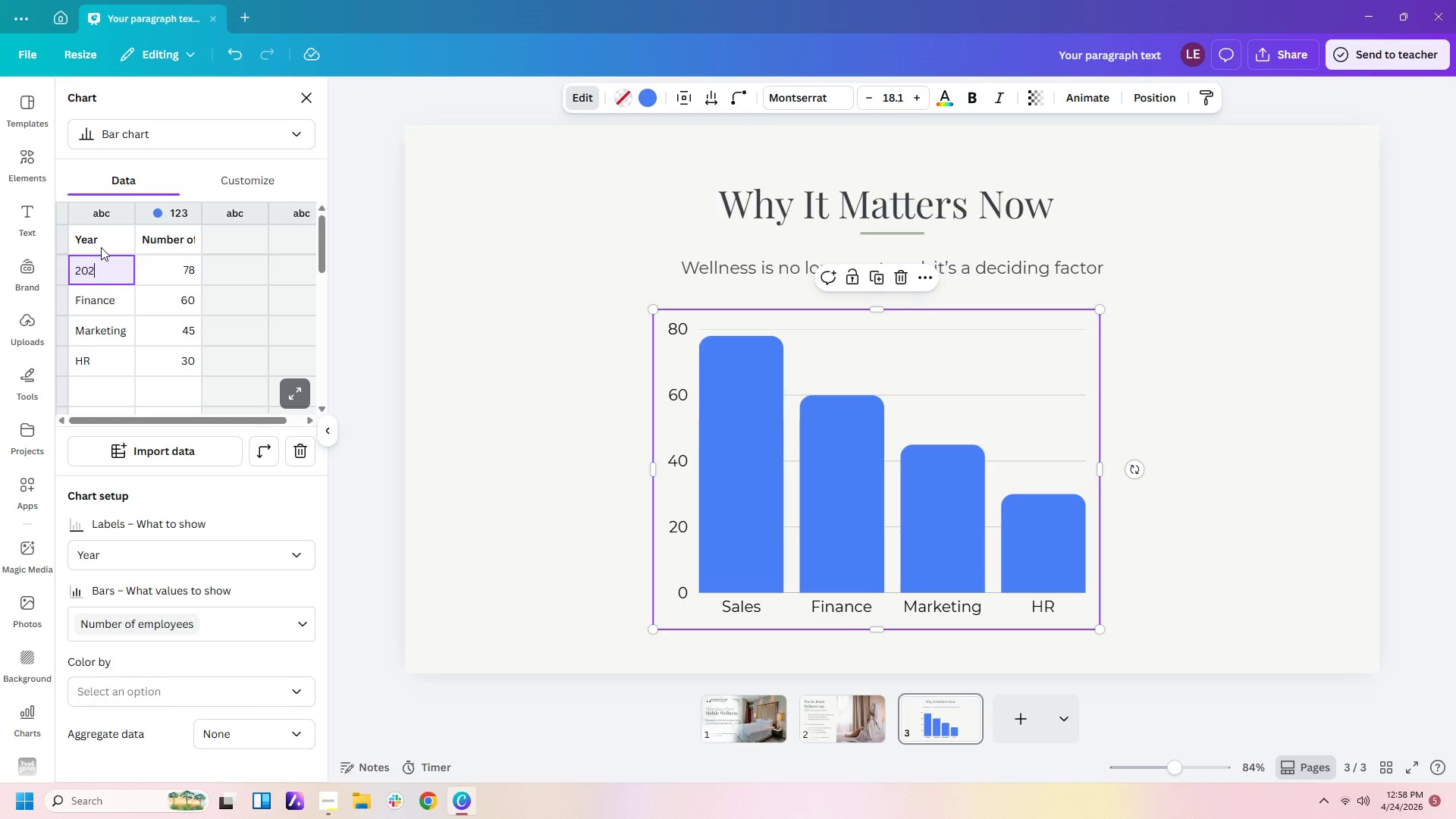 
key(Backspace)
 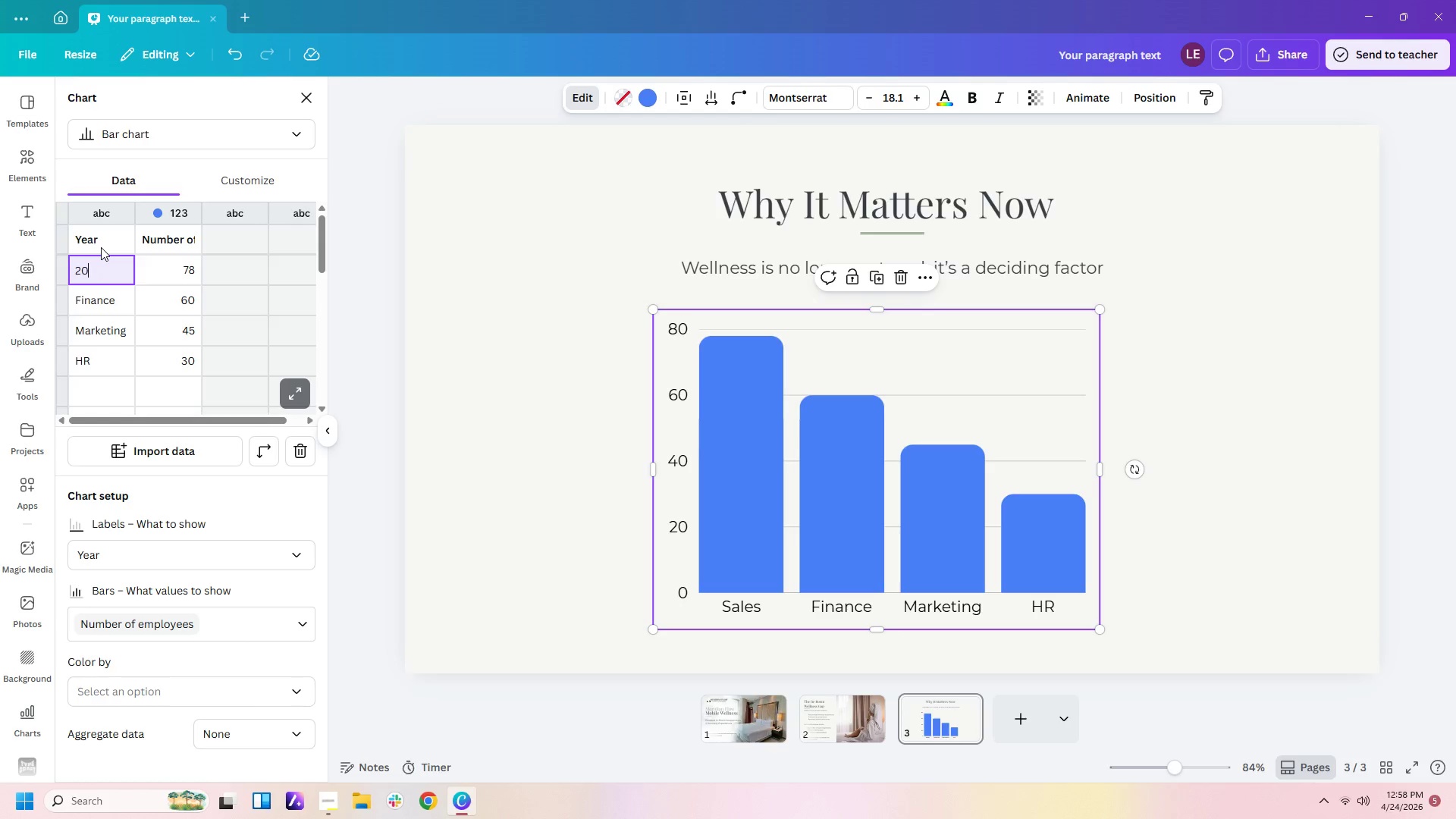 
key(Numpad1)
 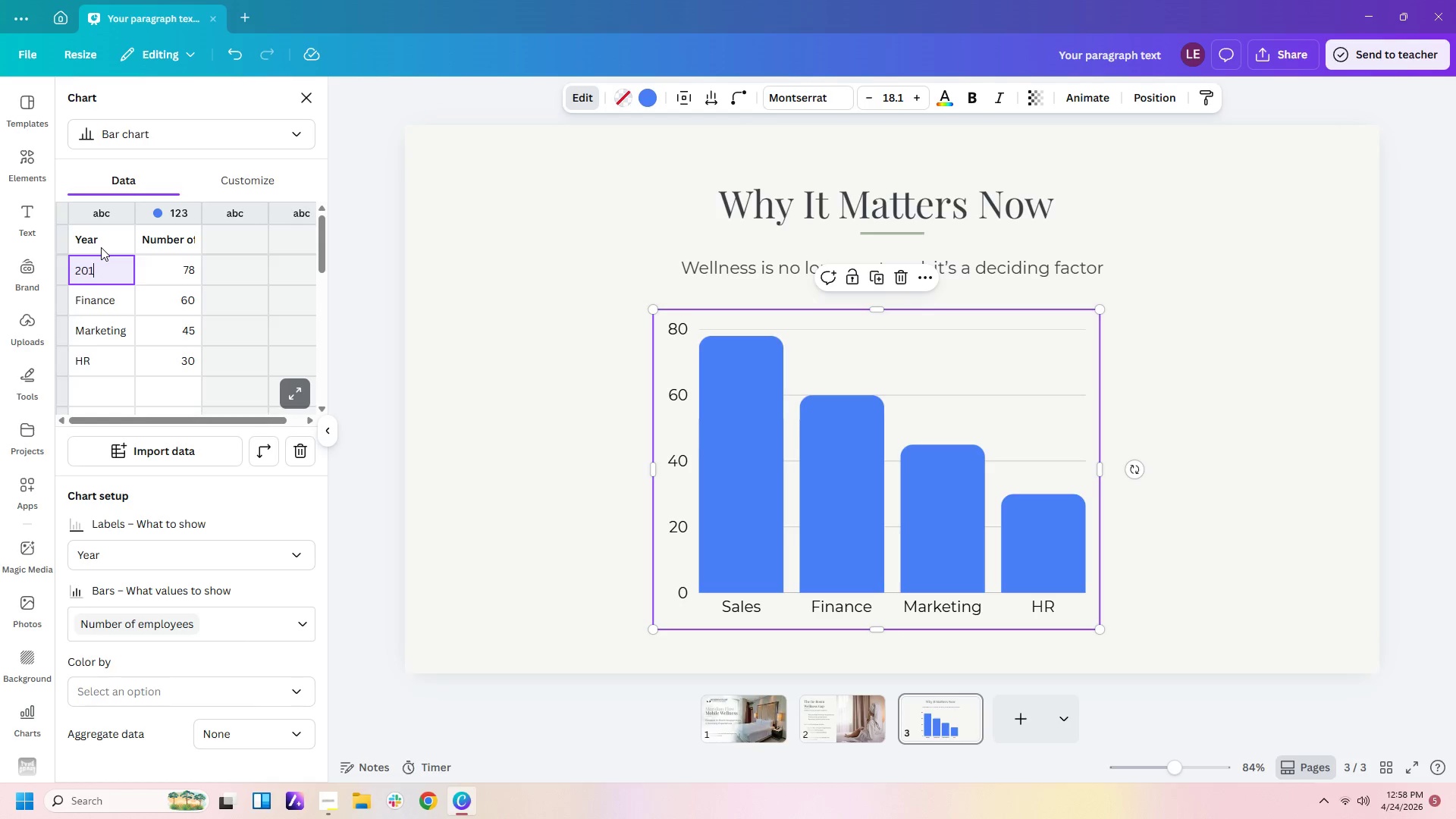 
key(Numpad9)
 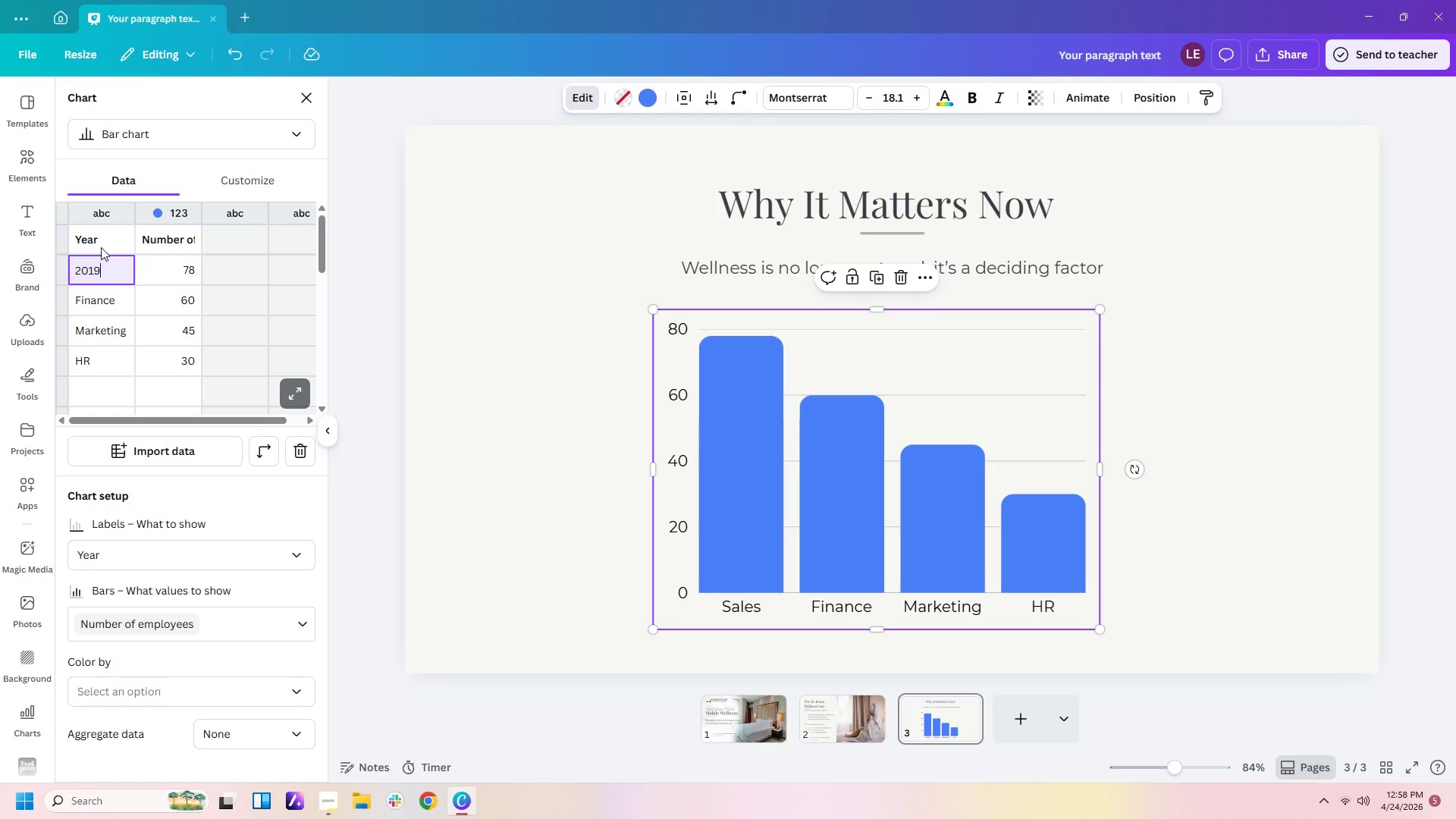 
key(NumpadEnter)
 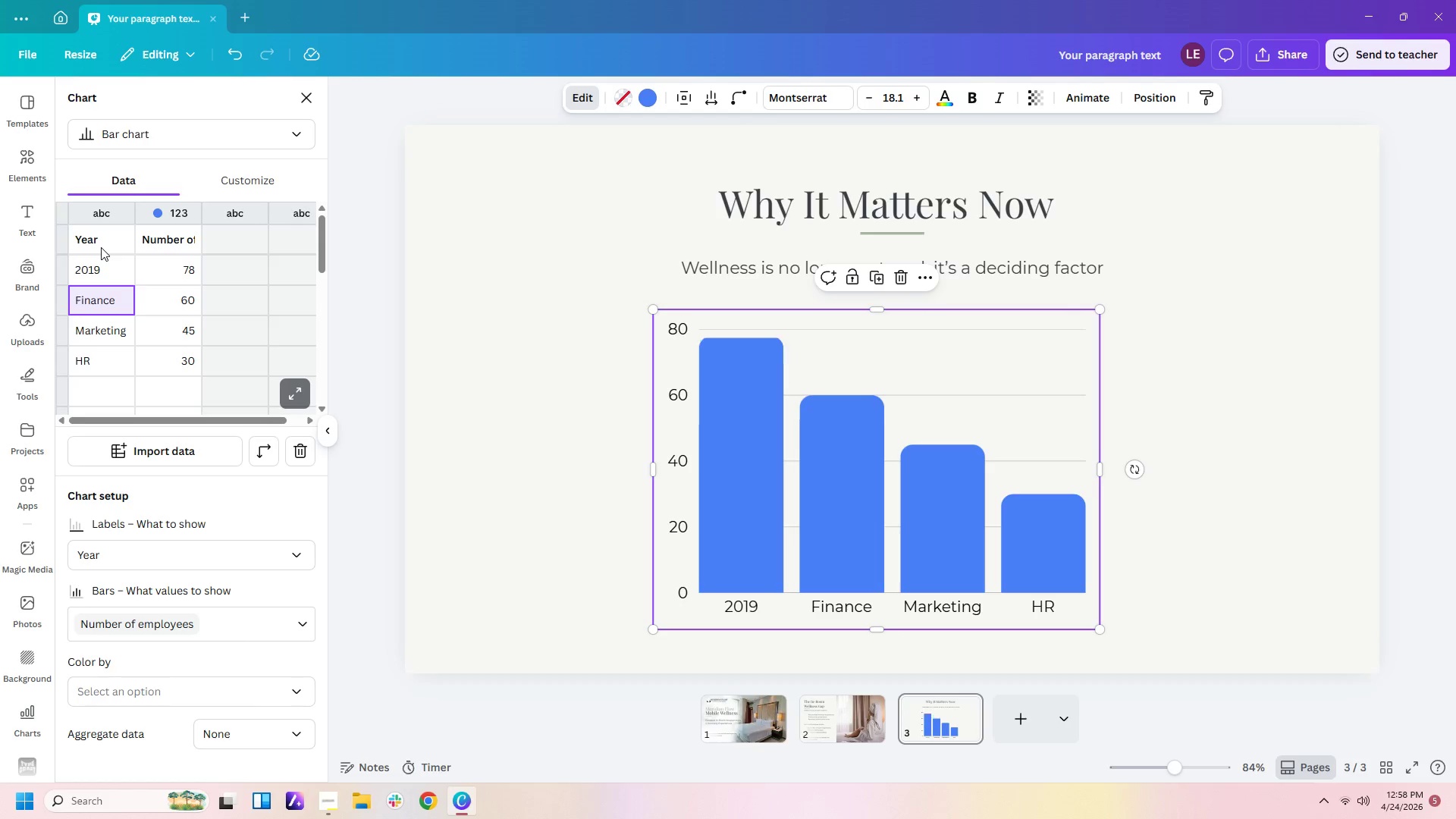 
key(Numpad2)
 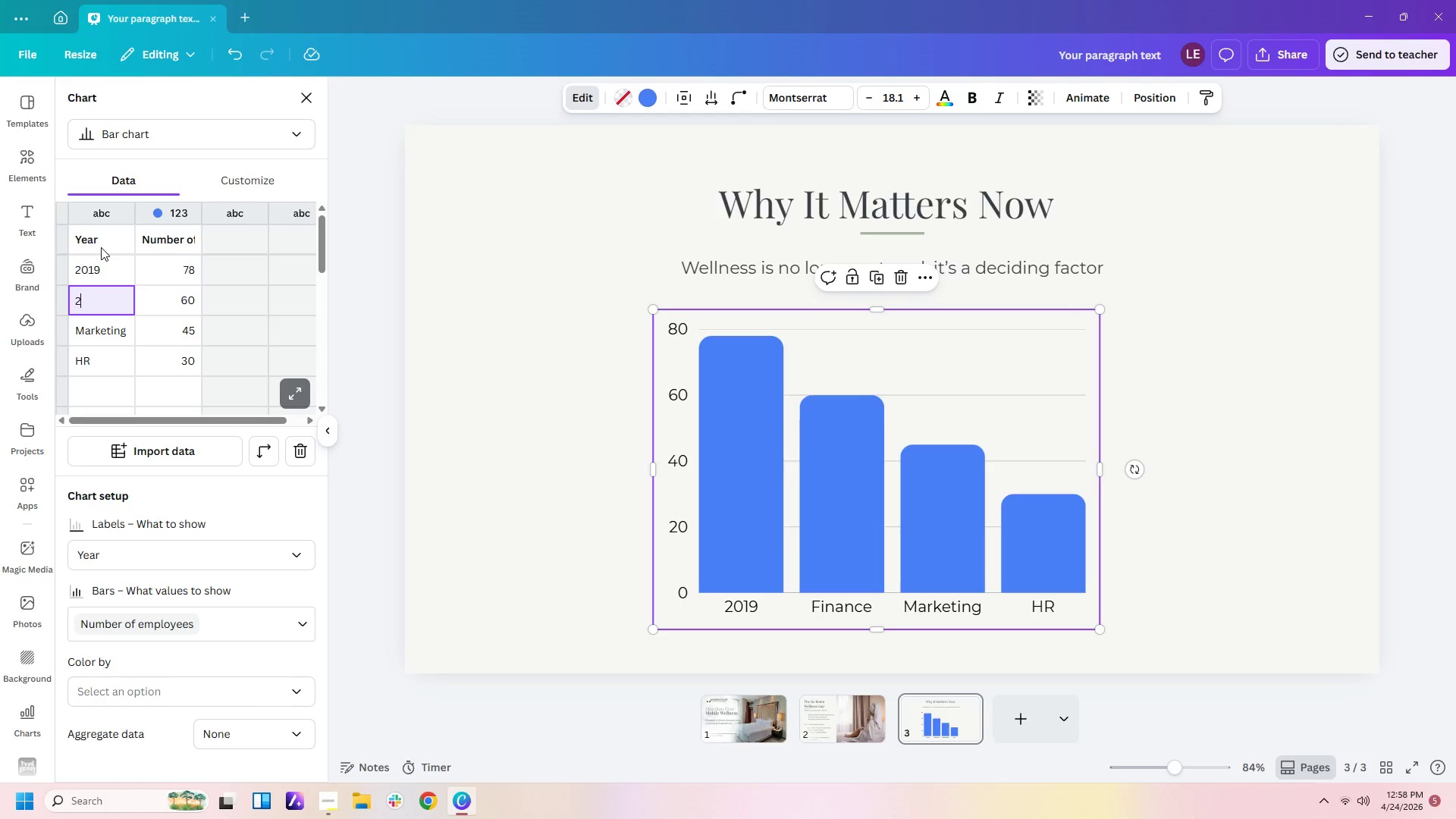 
key(Numpad0)
 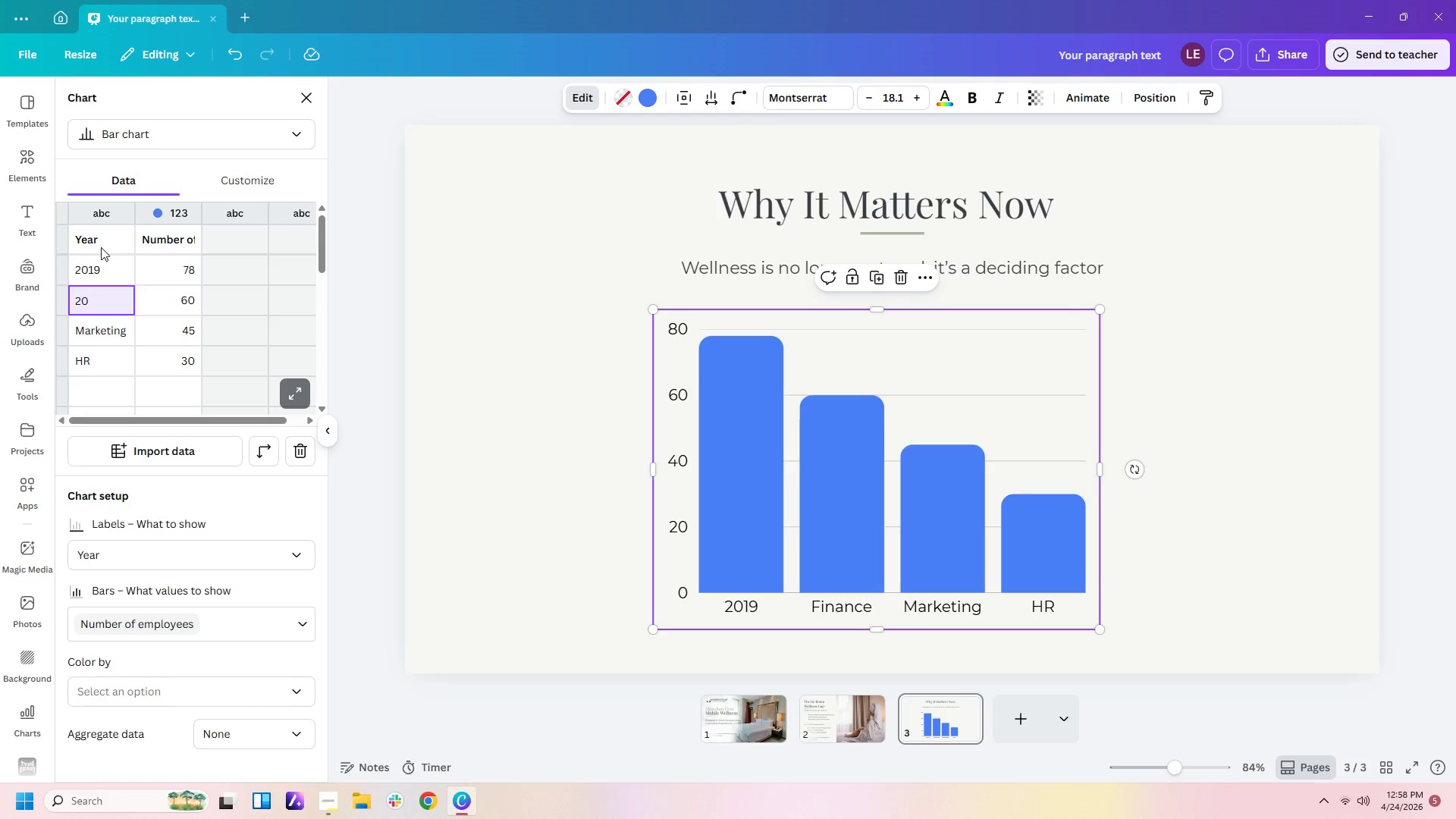 
key(Numpad2)
 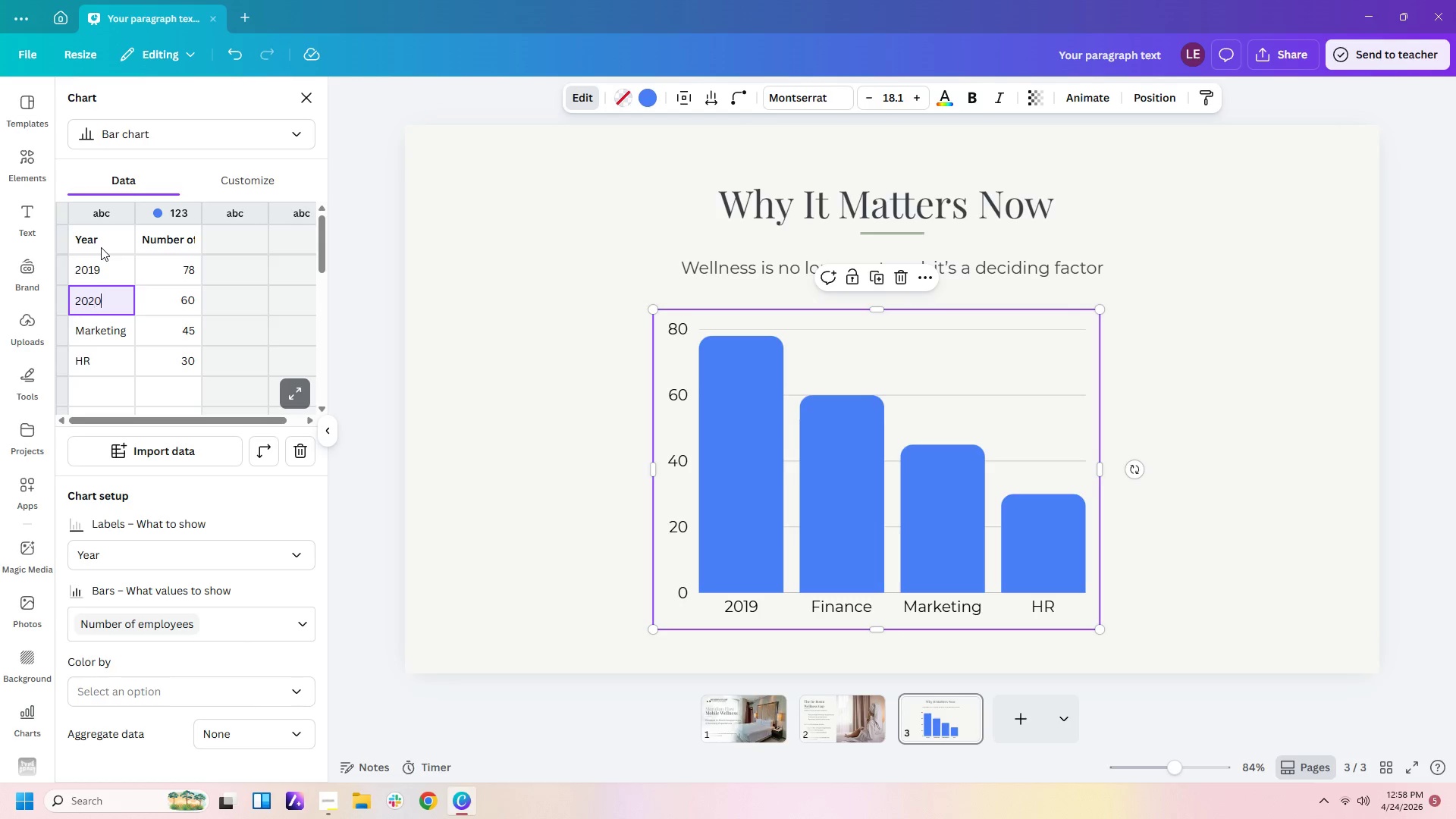 
key(Numpad0)
 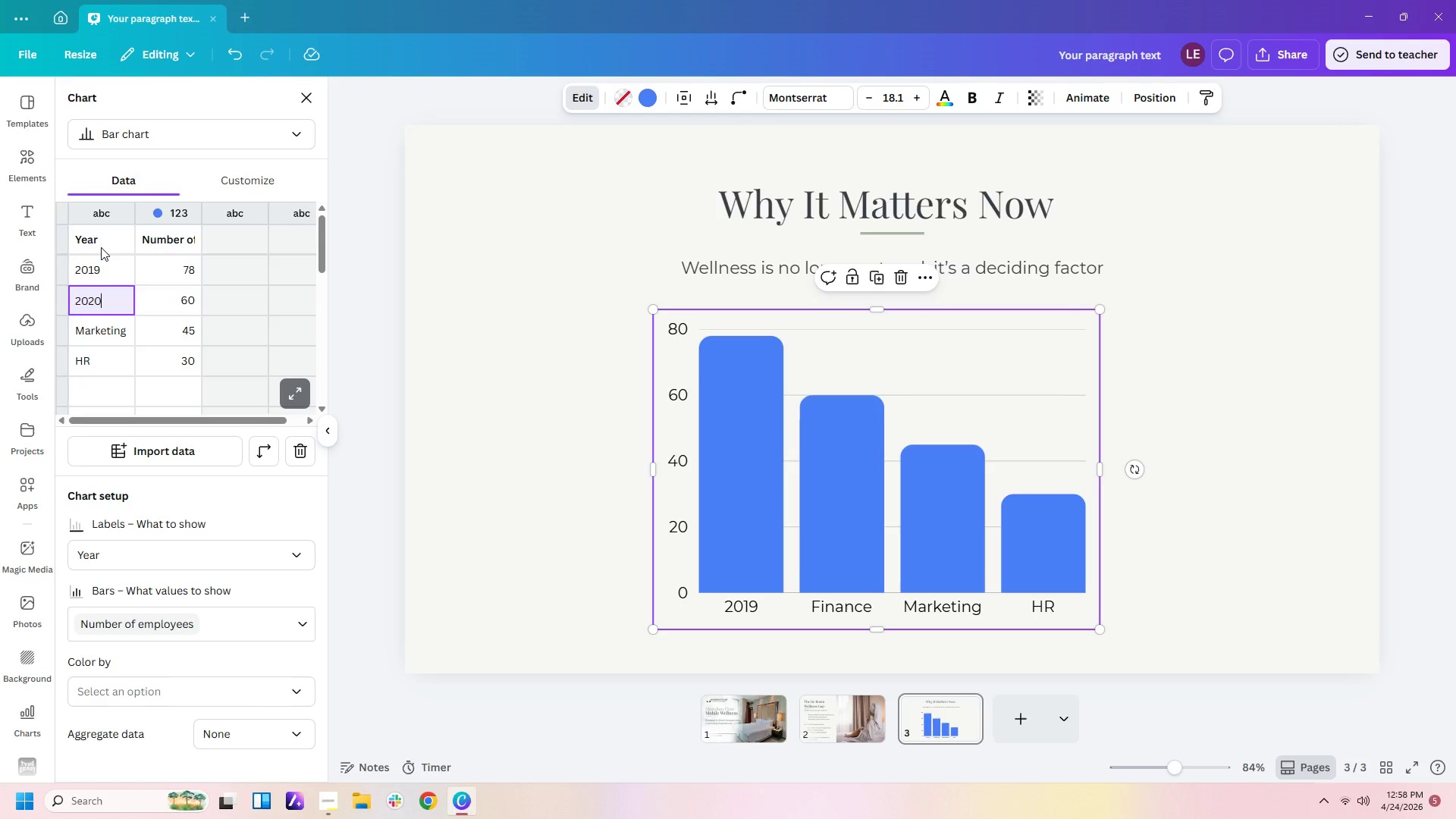 
key(NumpadEnter)
 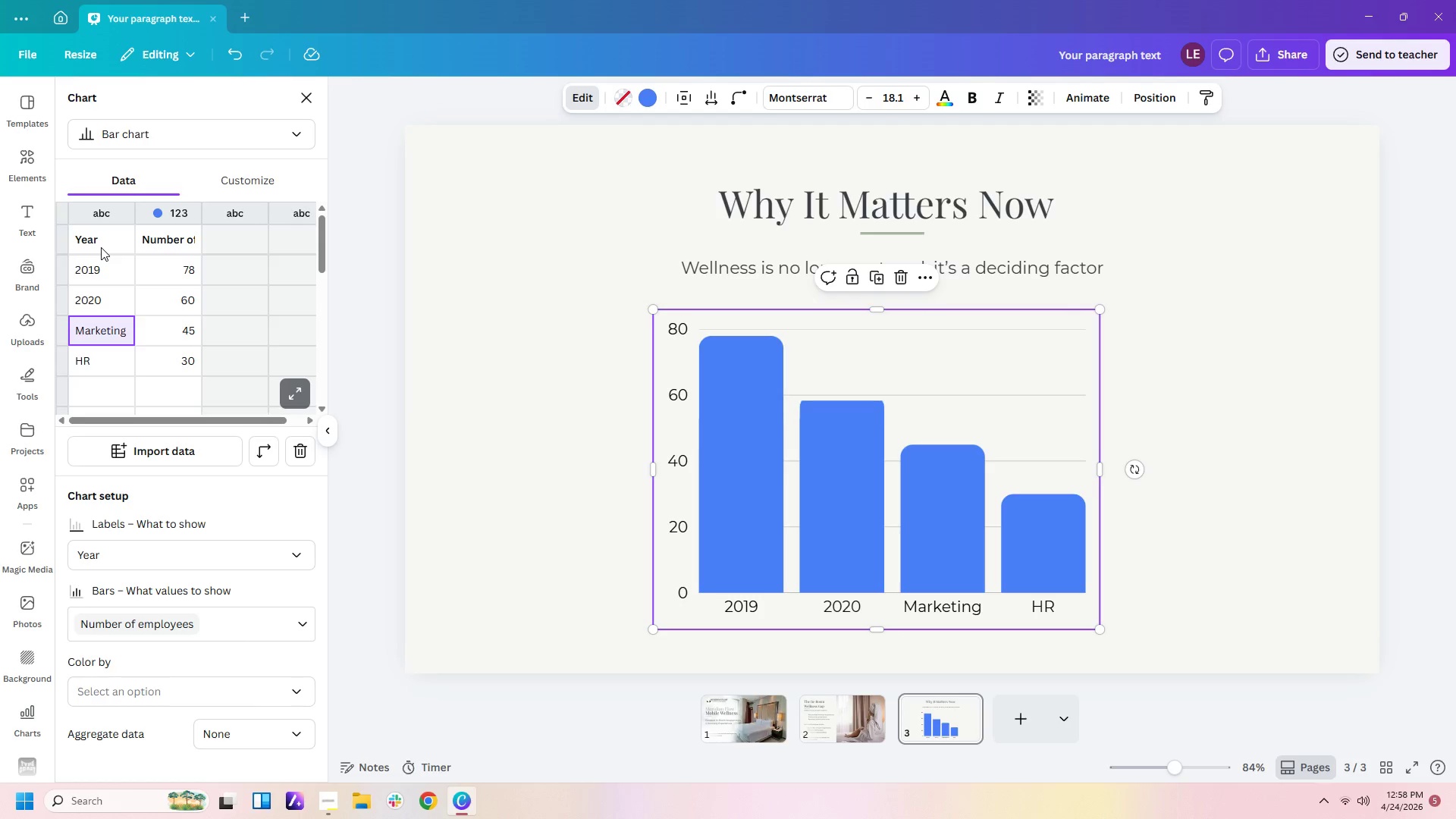 
key(Numpad2)
 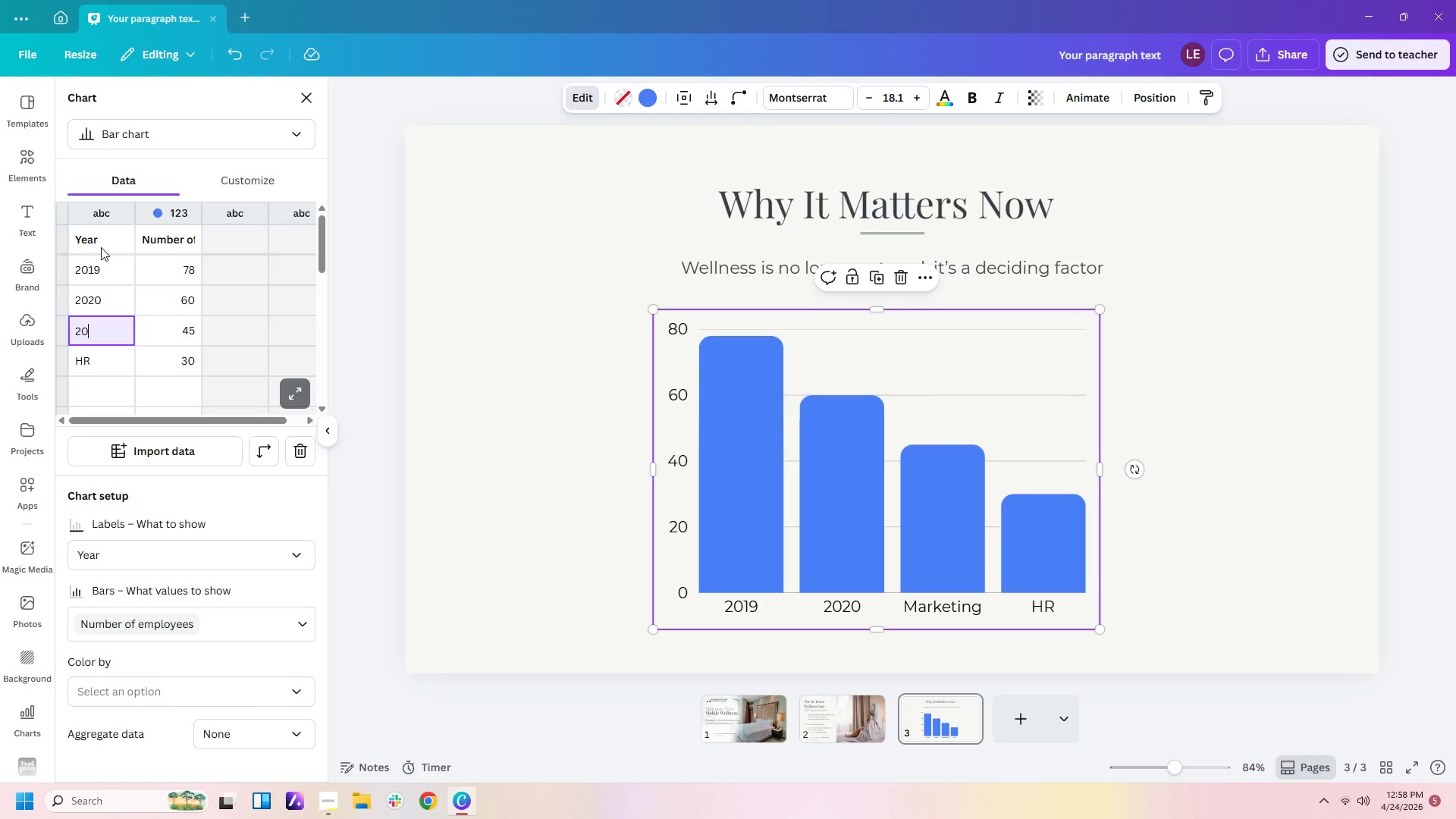 
key(Numpad0)
 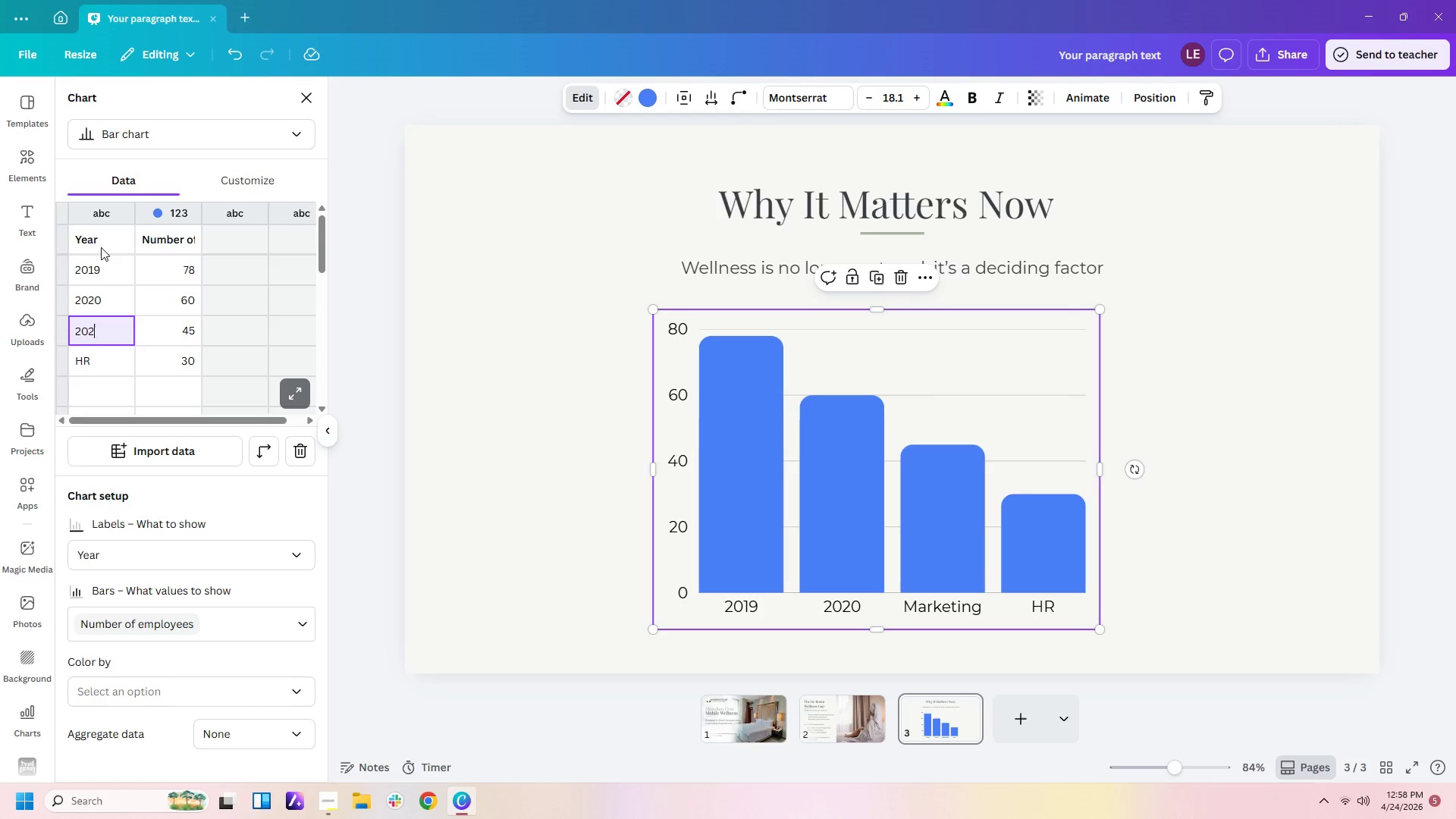 
key(Numpad2)
 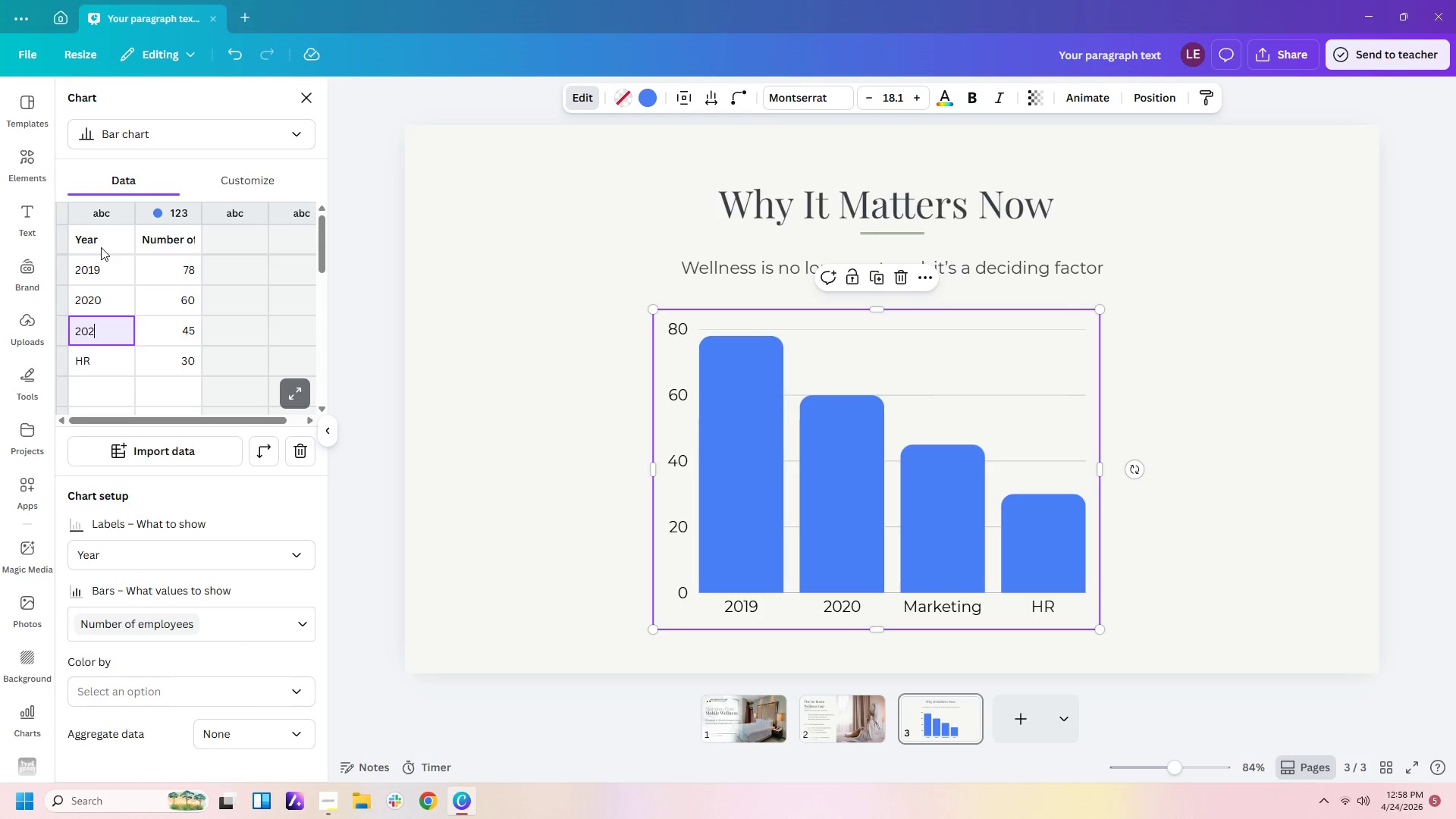 
key(Numpad1)
 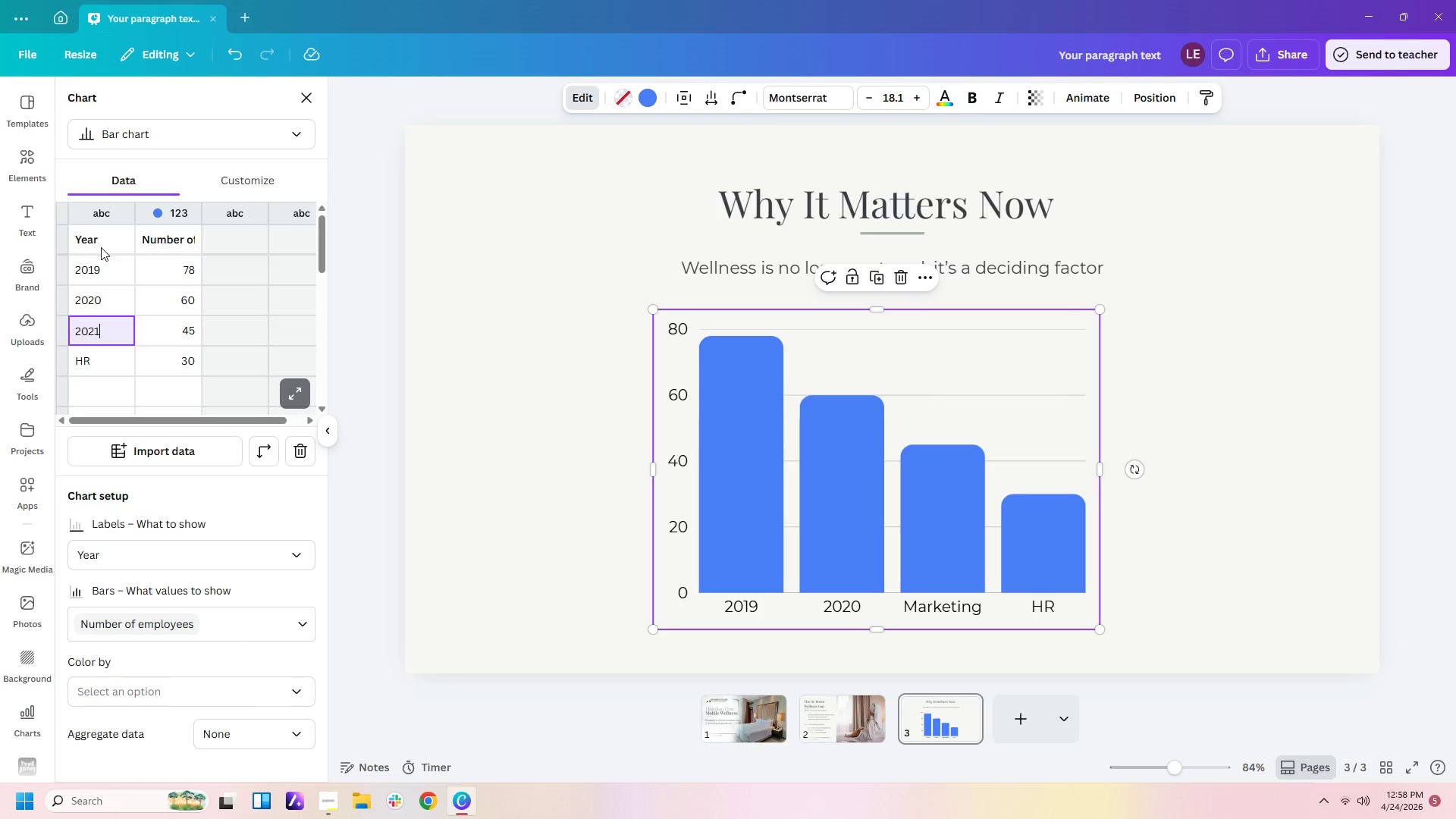 
key(NumpadEnter)
 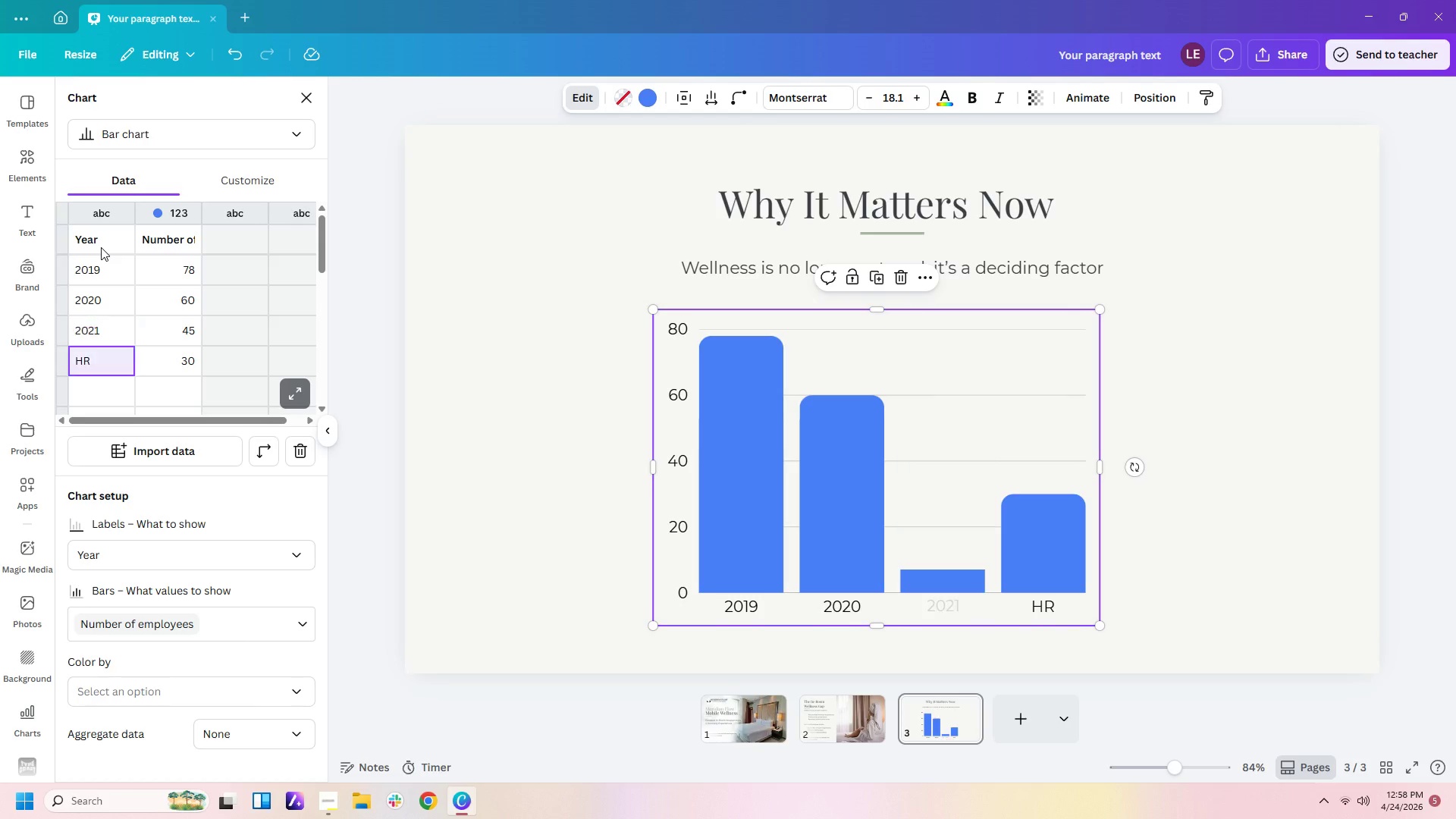 
key(Numpad2)
 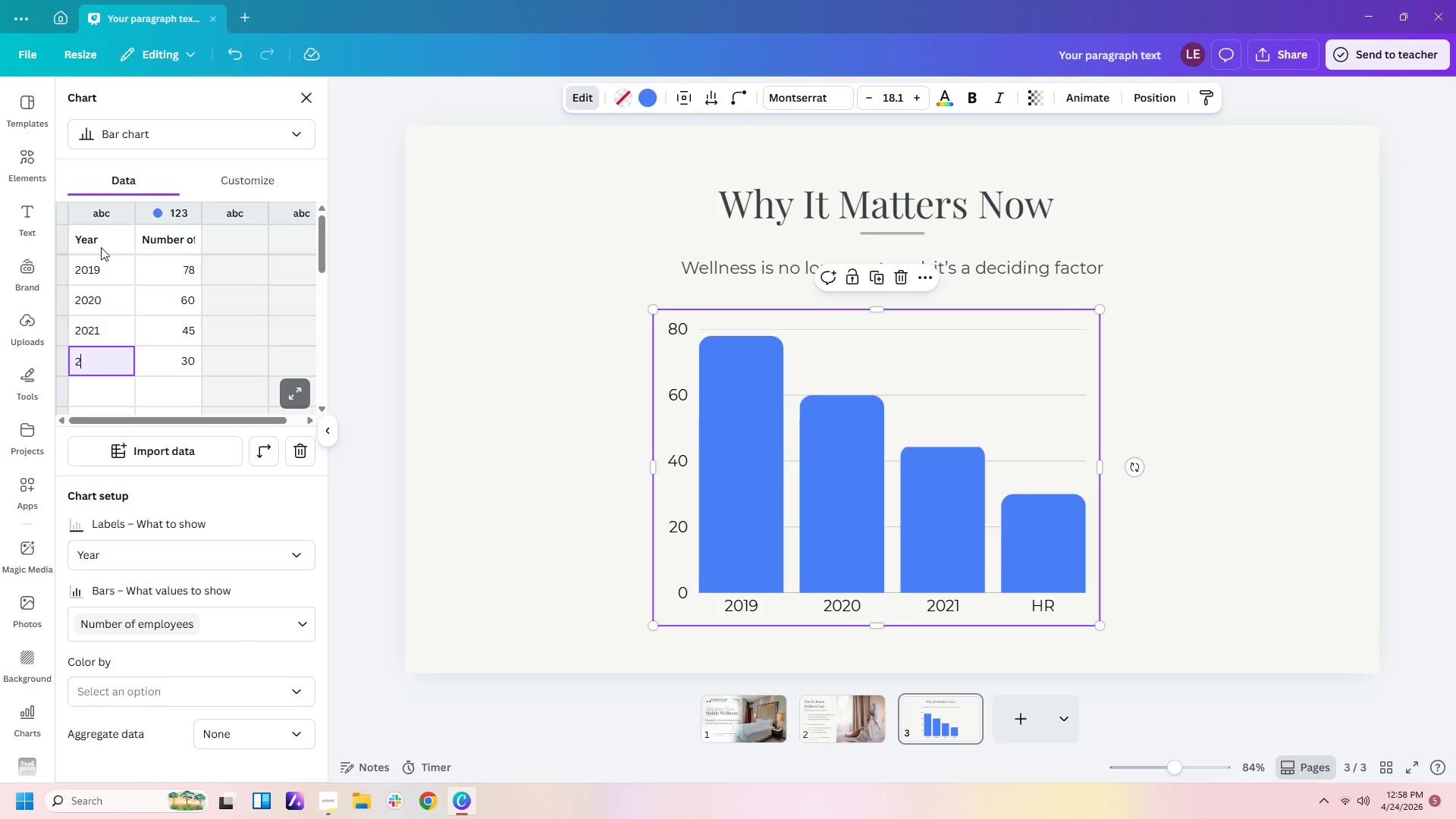 
key(Numpad0)
 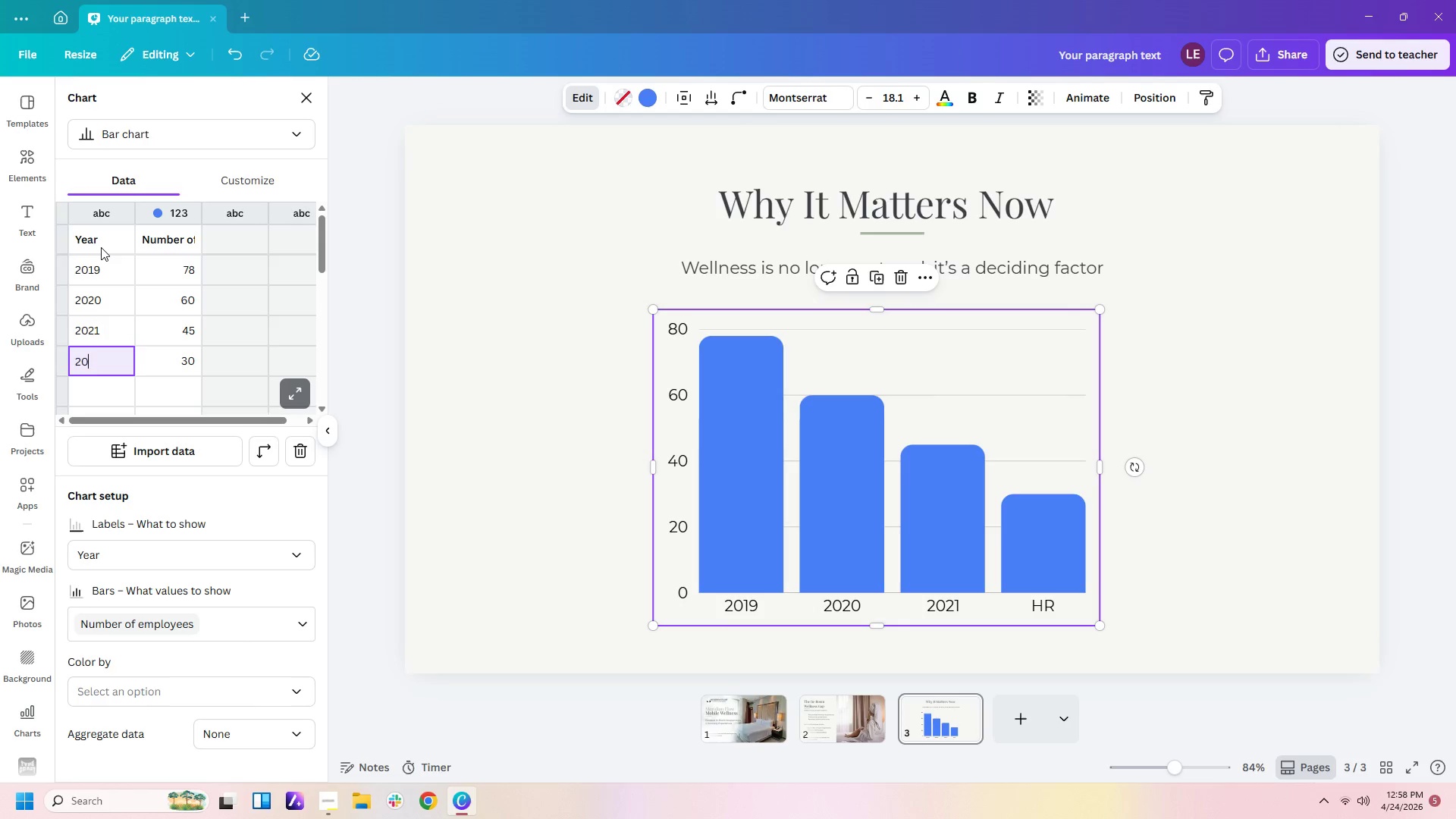 
key(Numpad2)
 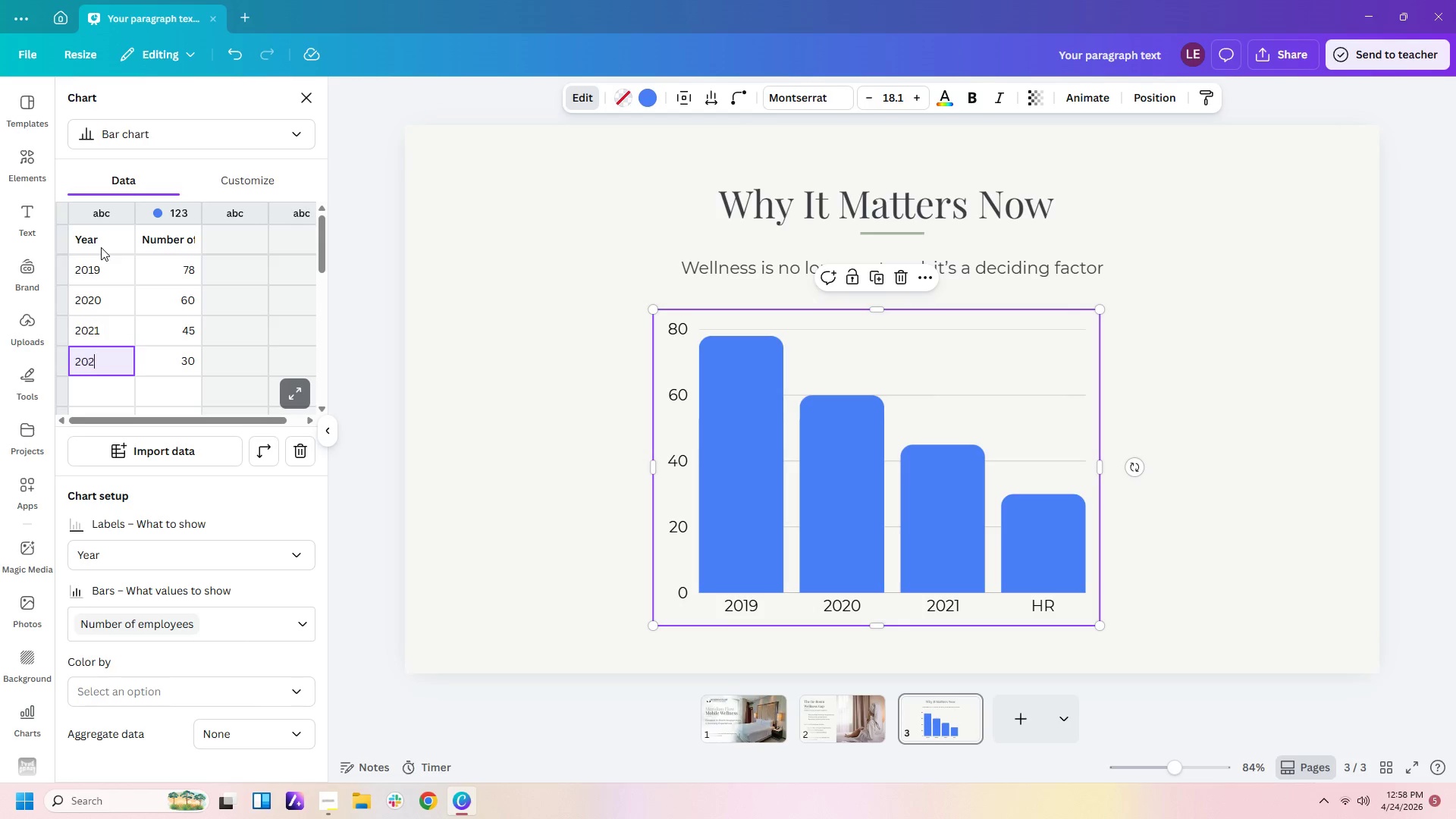 
key(Numpad2)
 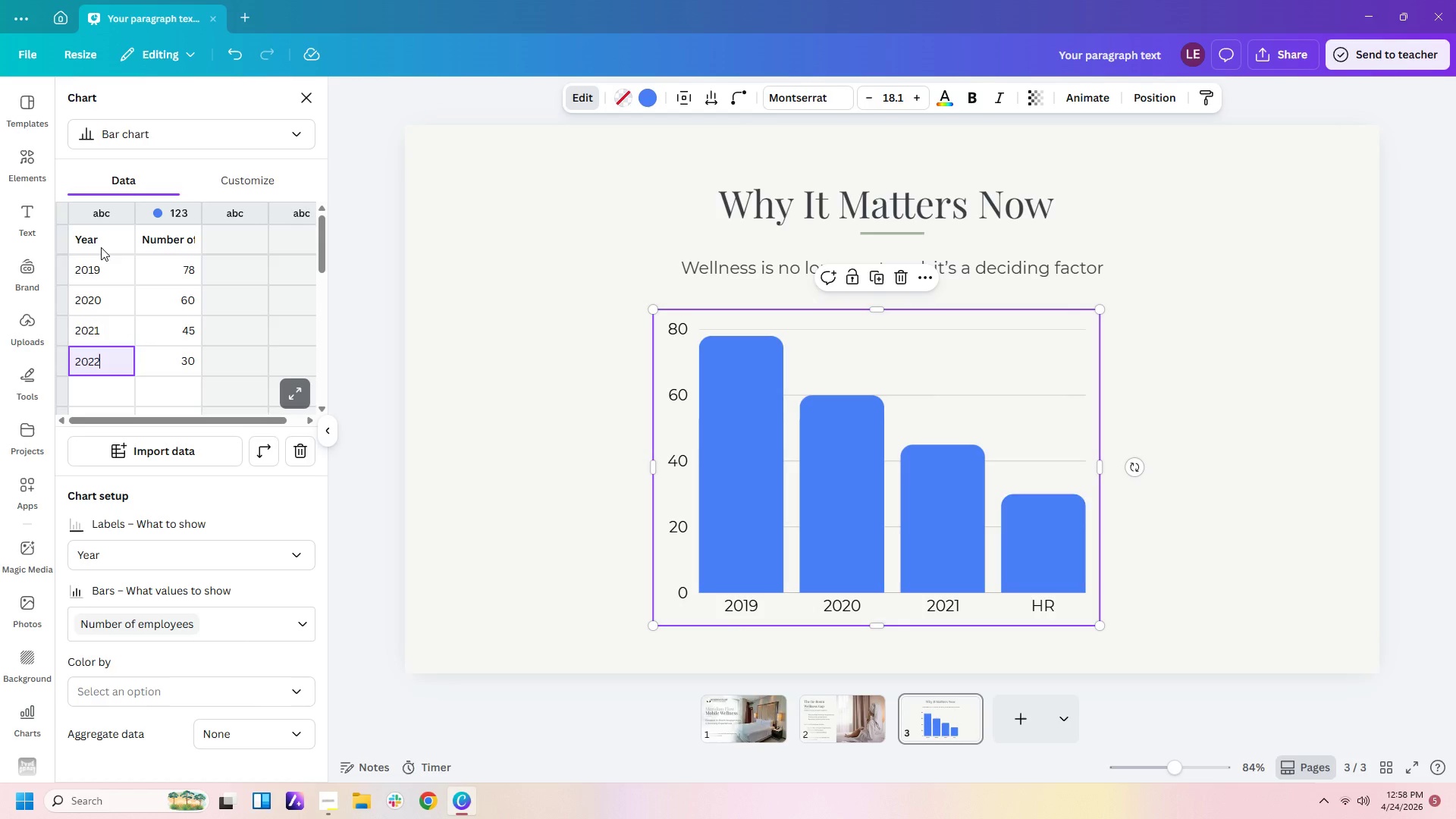 
key(NumpadEnter)
 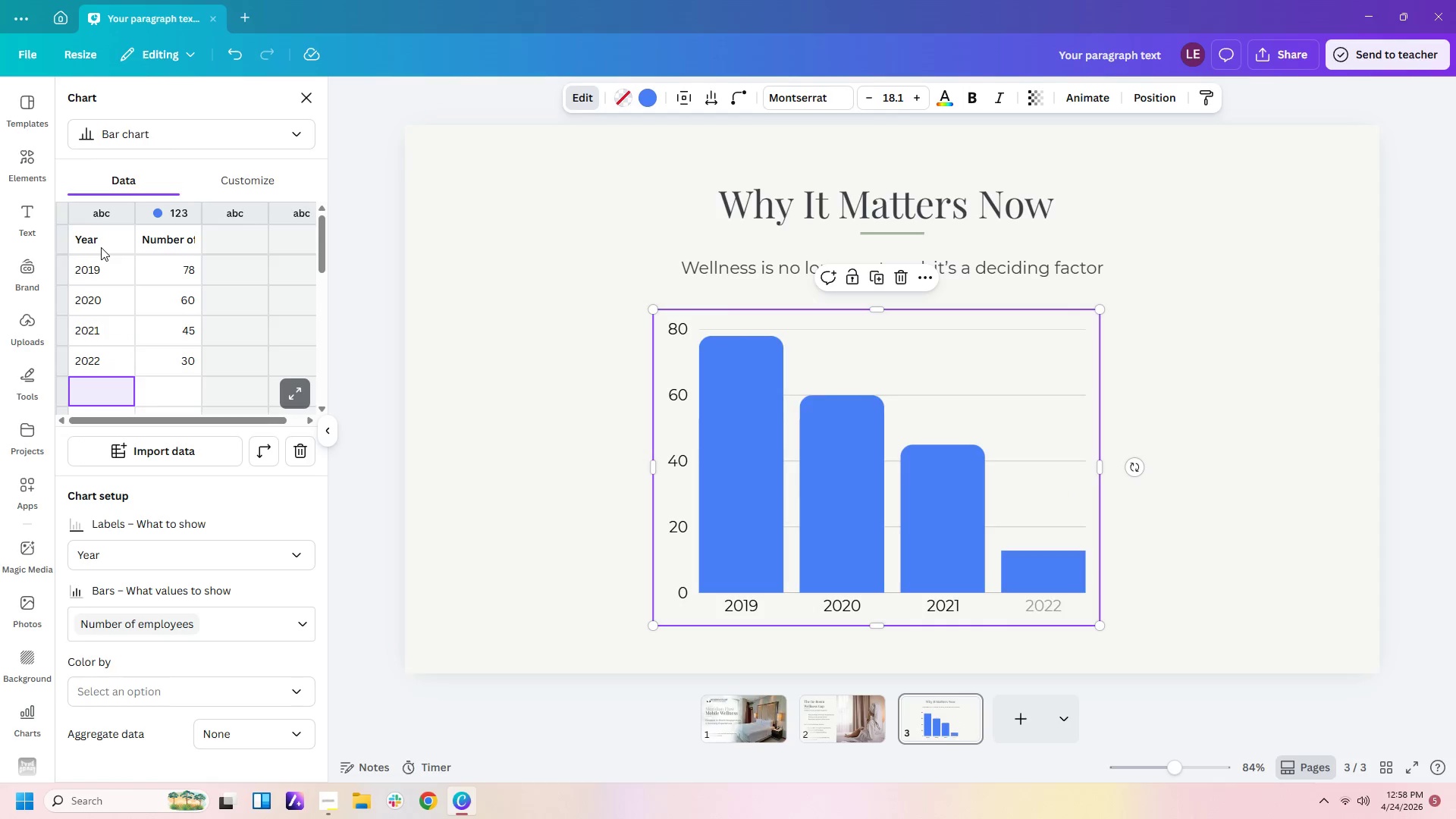 
key(Numpad2)
 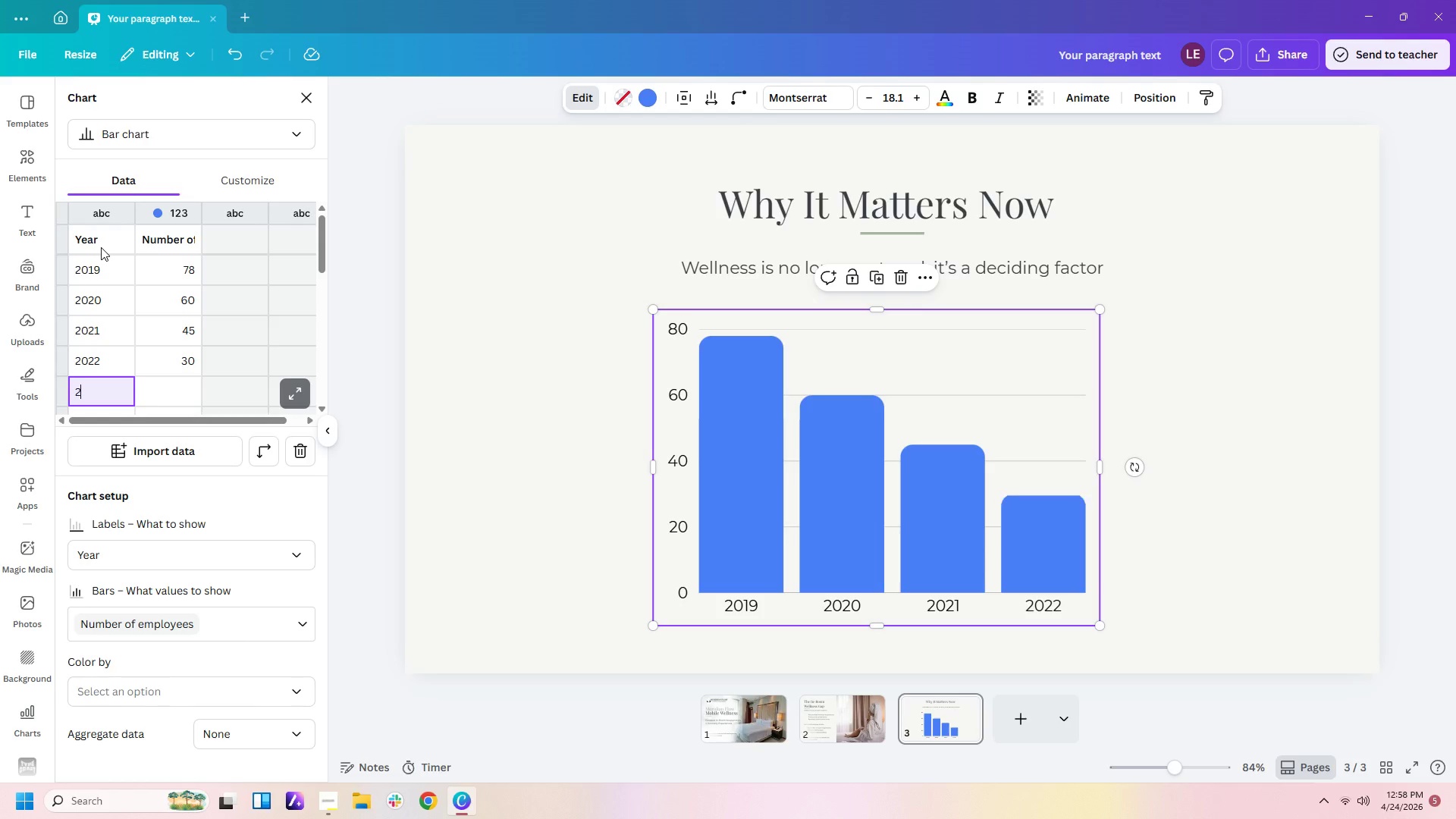 
key(Numpad0)
 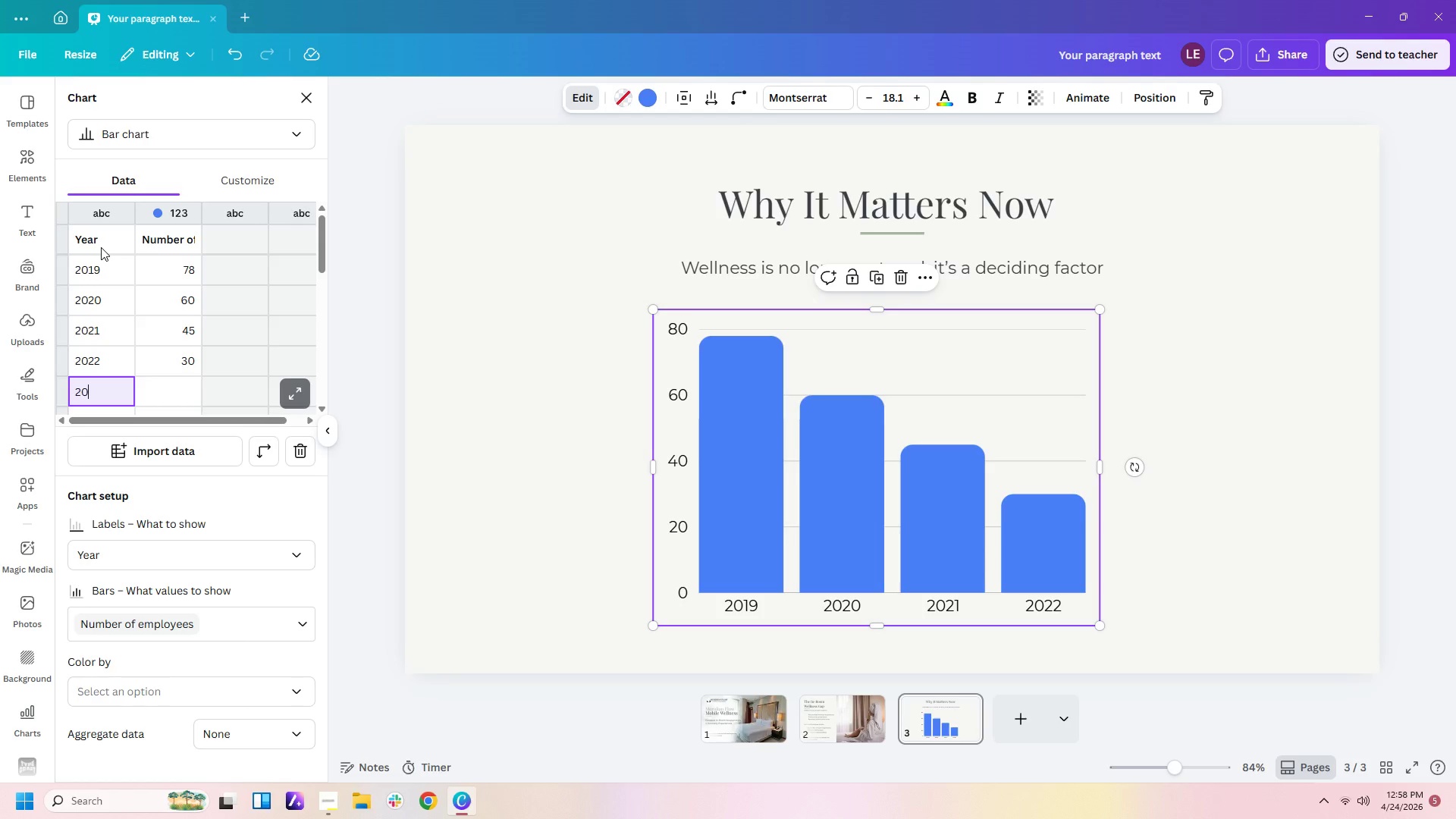 
key(Numpad2)
 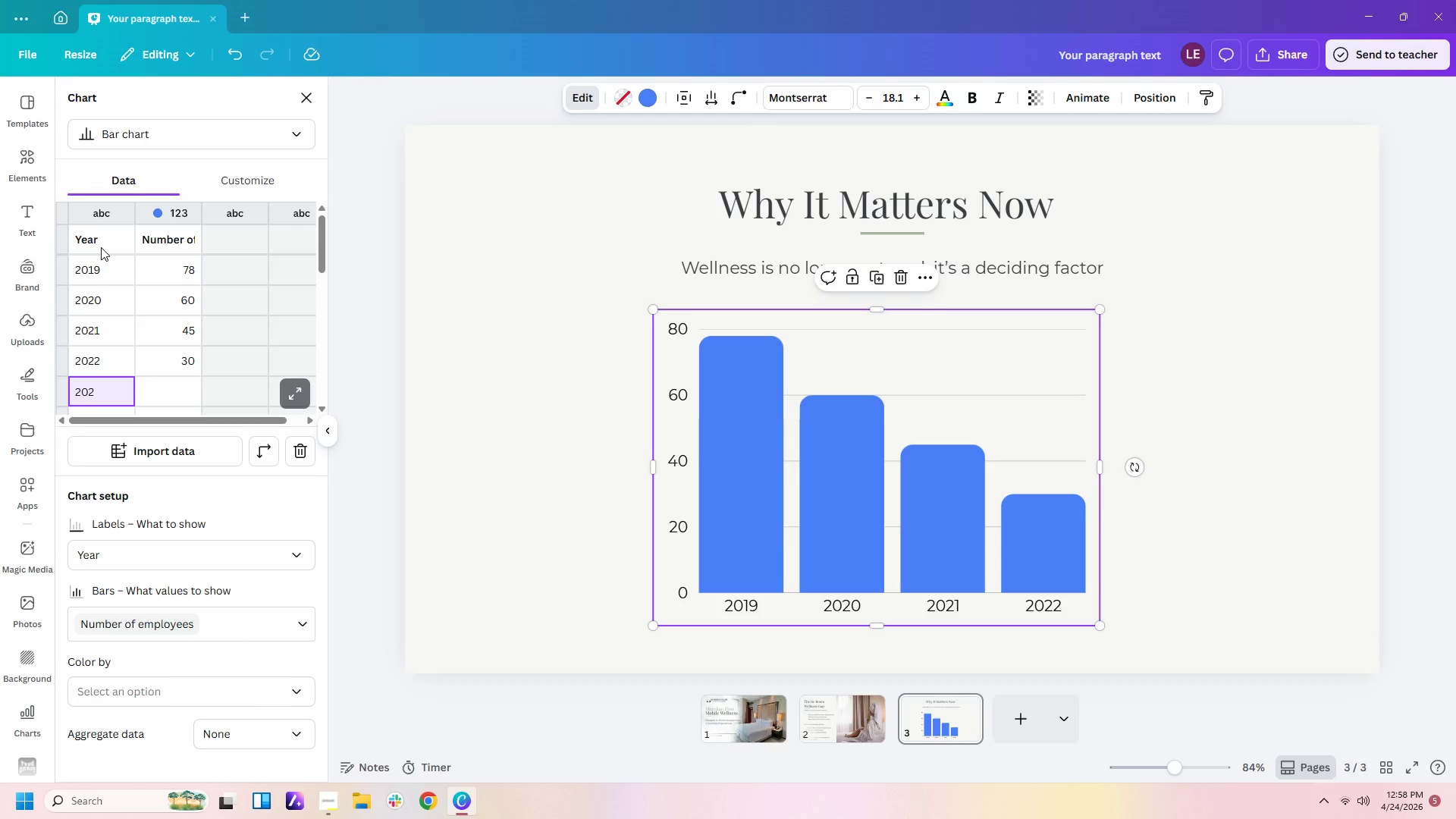 
key(Numpad3)
 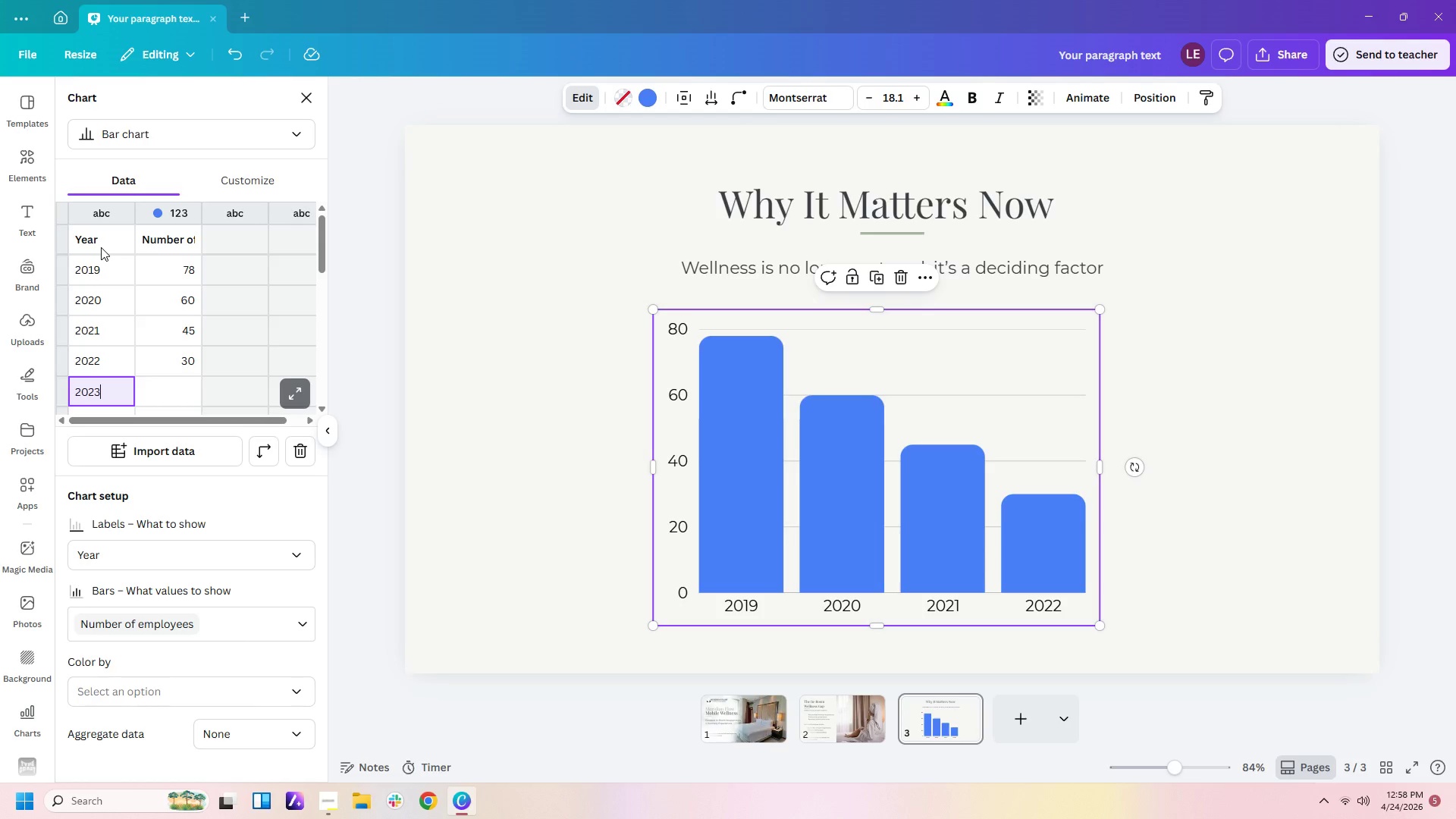 
key(NumpadEnter)
 